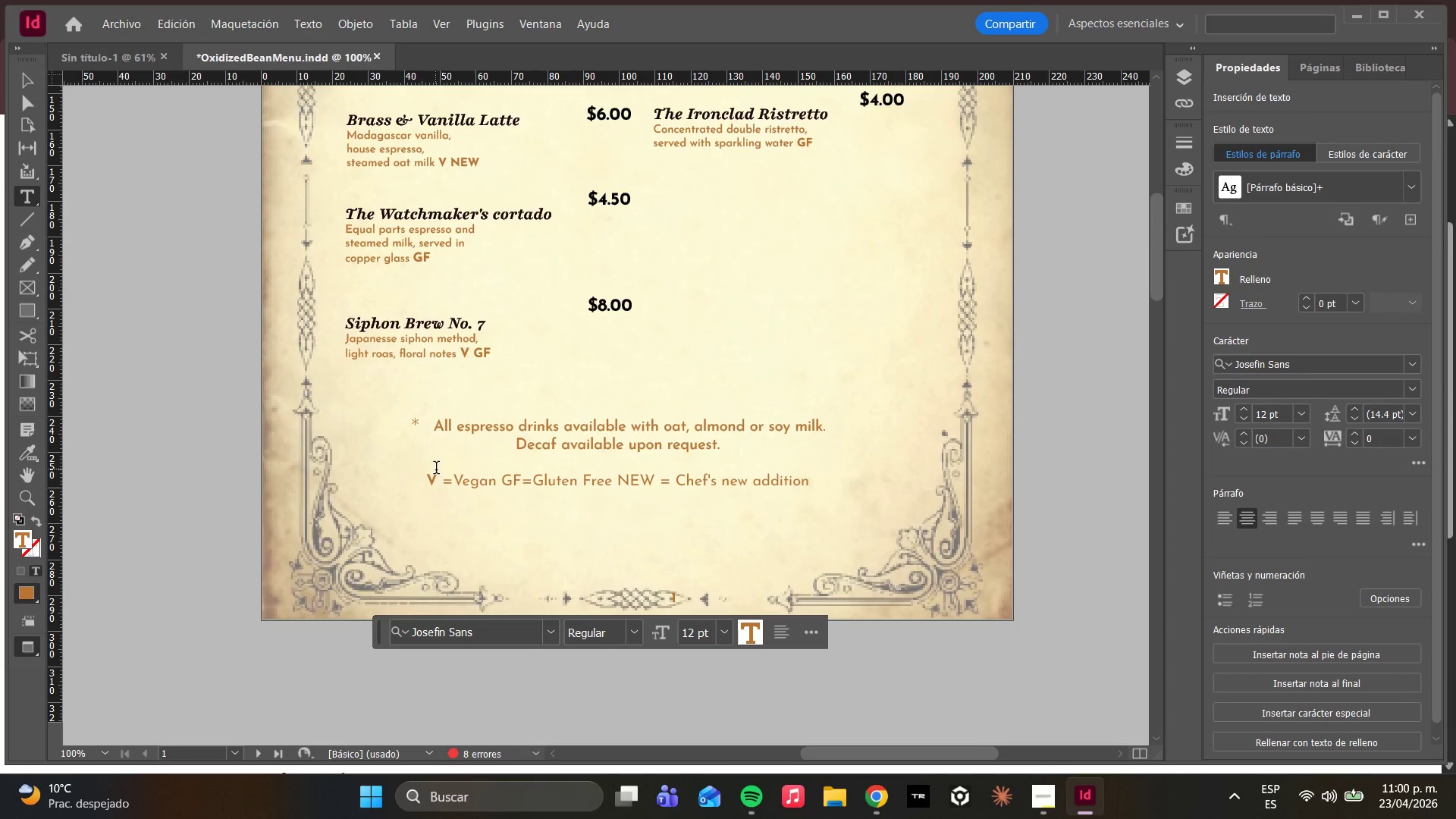 
left_click([444, 482])
 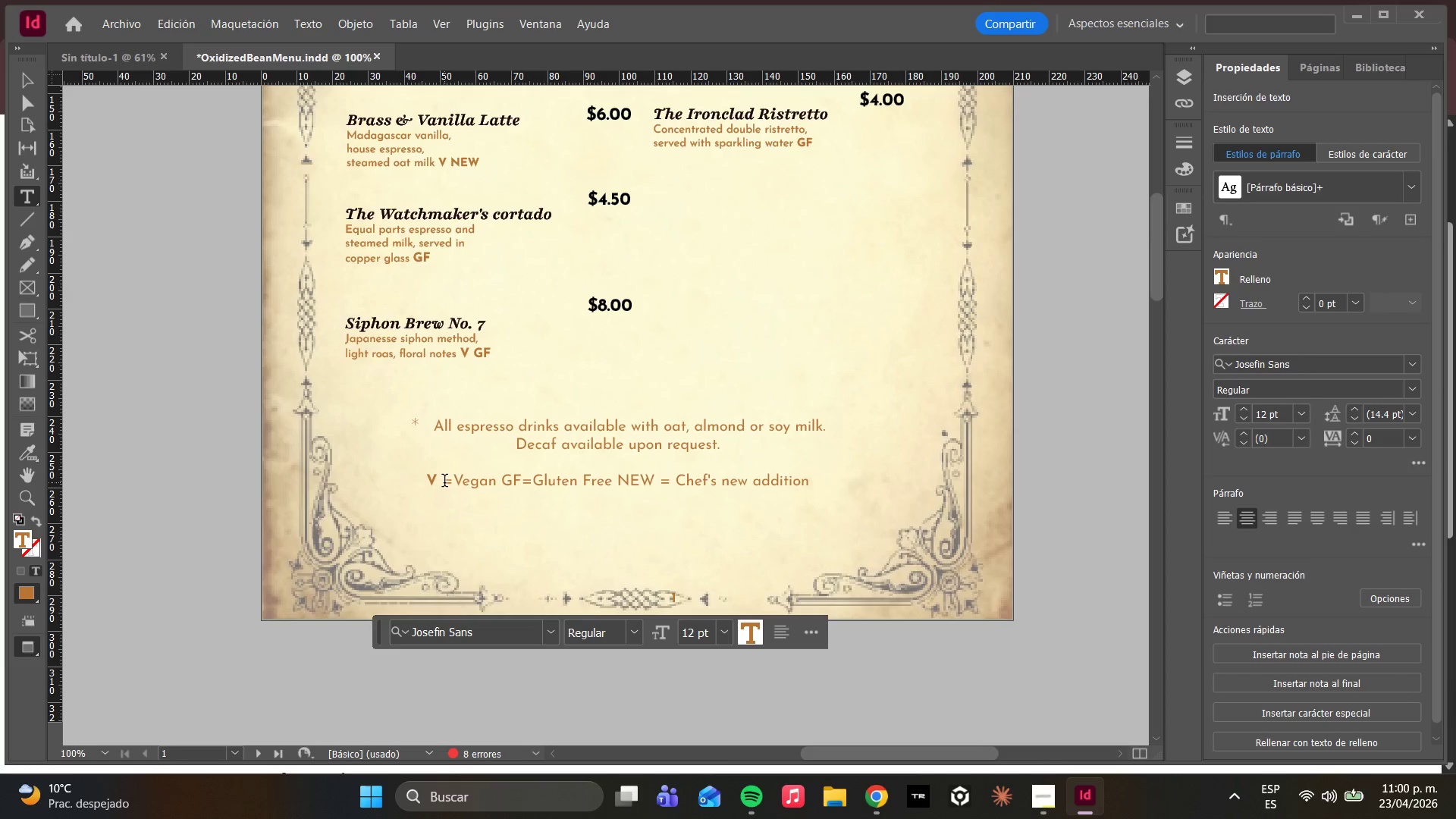 
key(Backspace)
 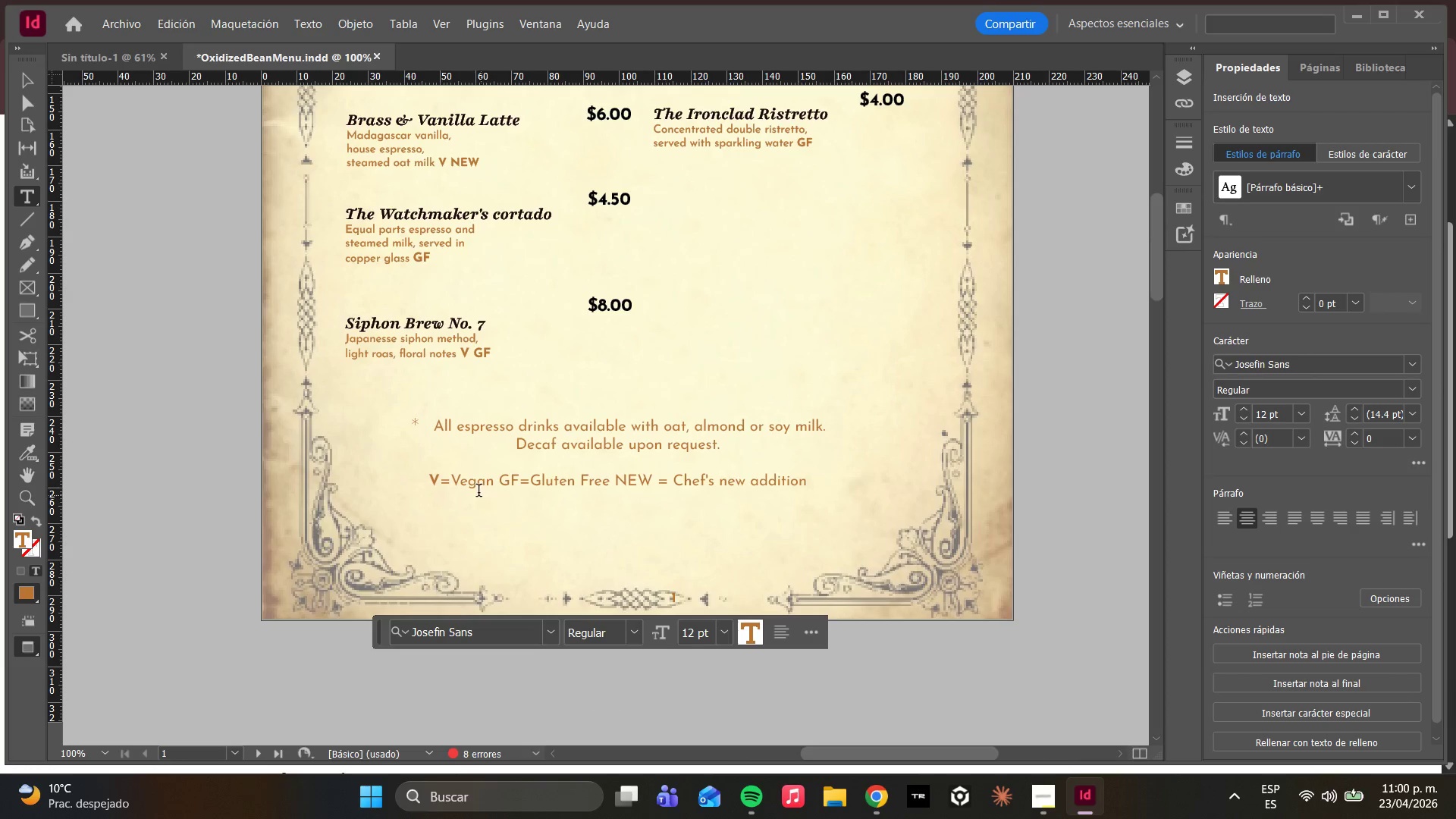 
key(Space)
 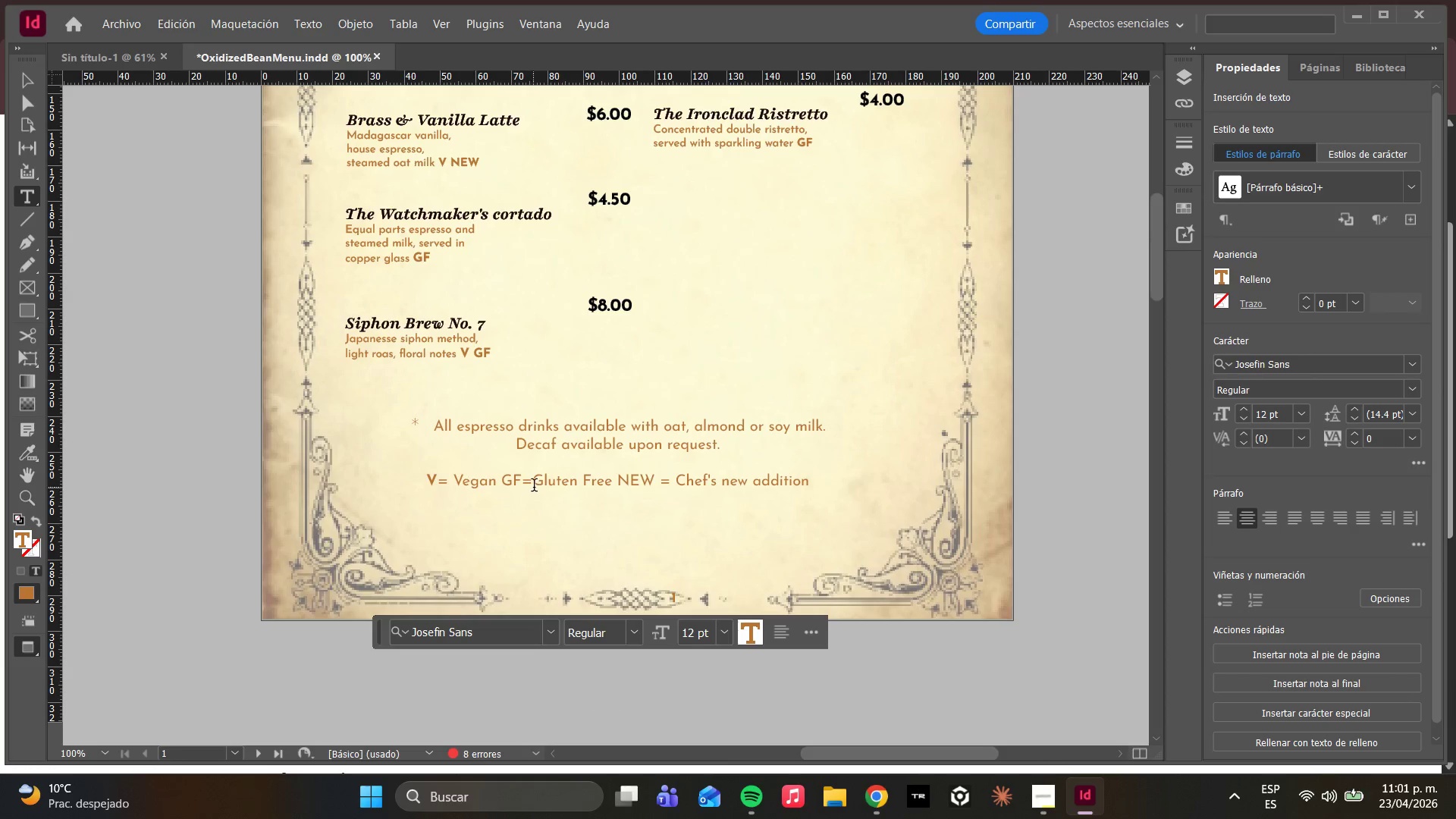 
left_click([532, 484])
 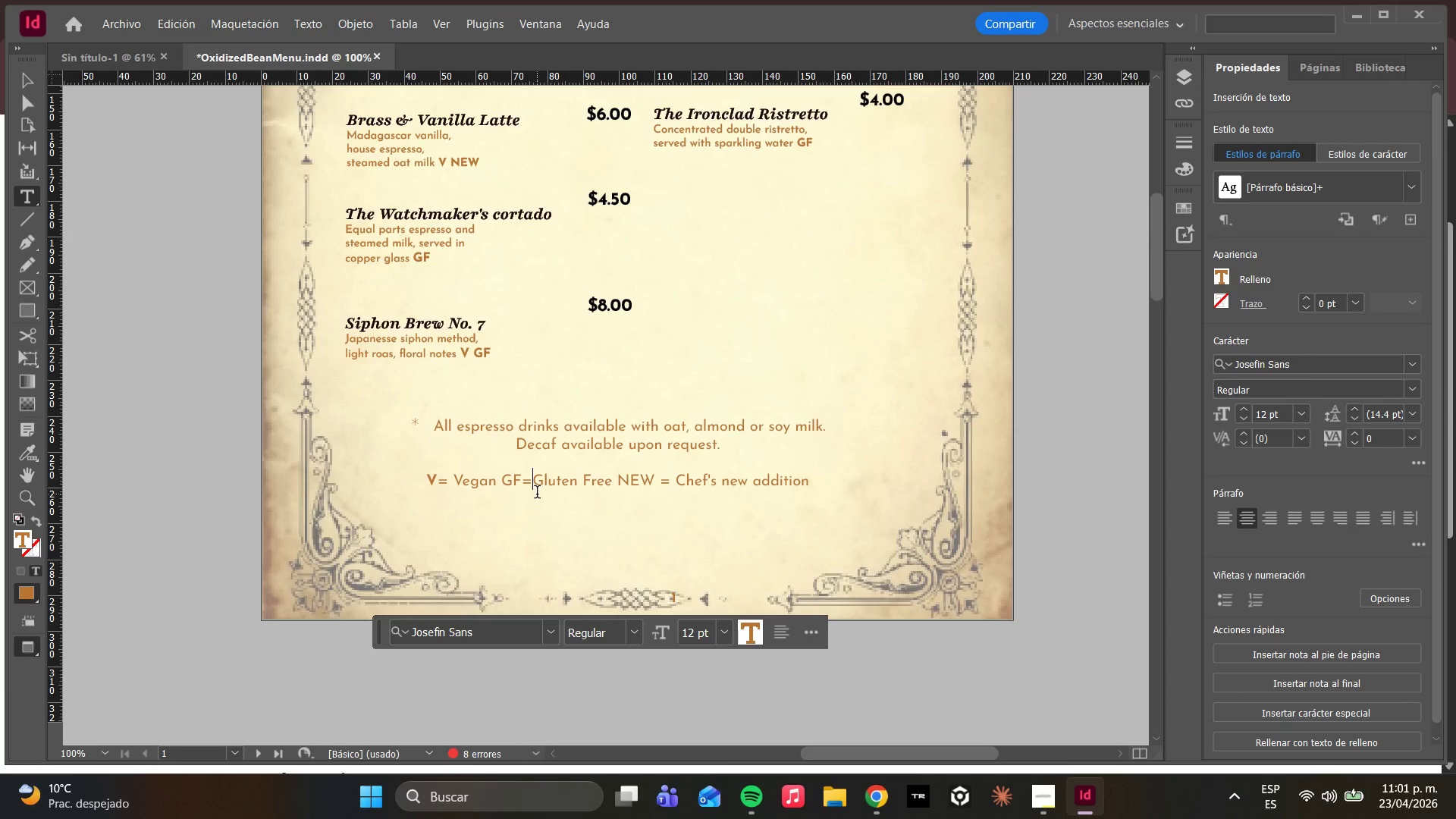 
key(Space)
 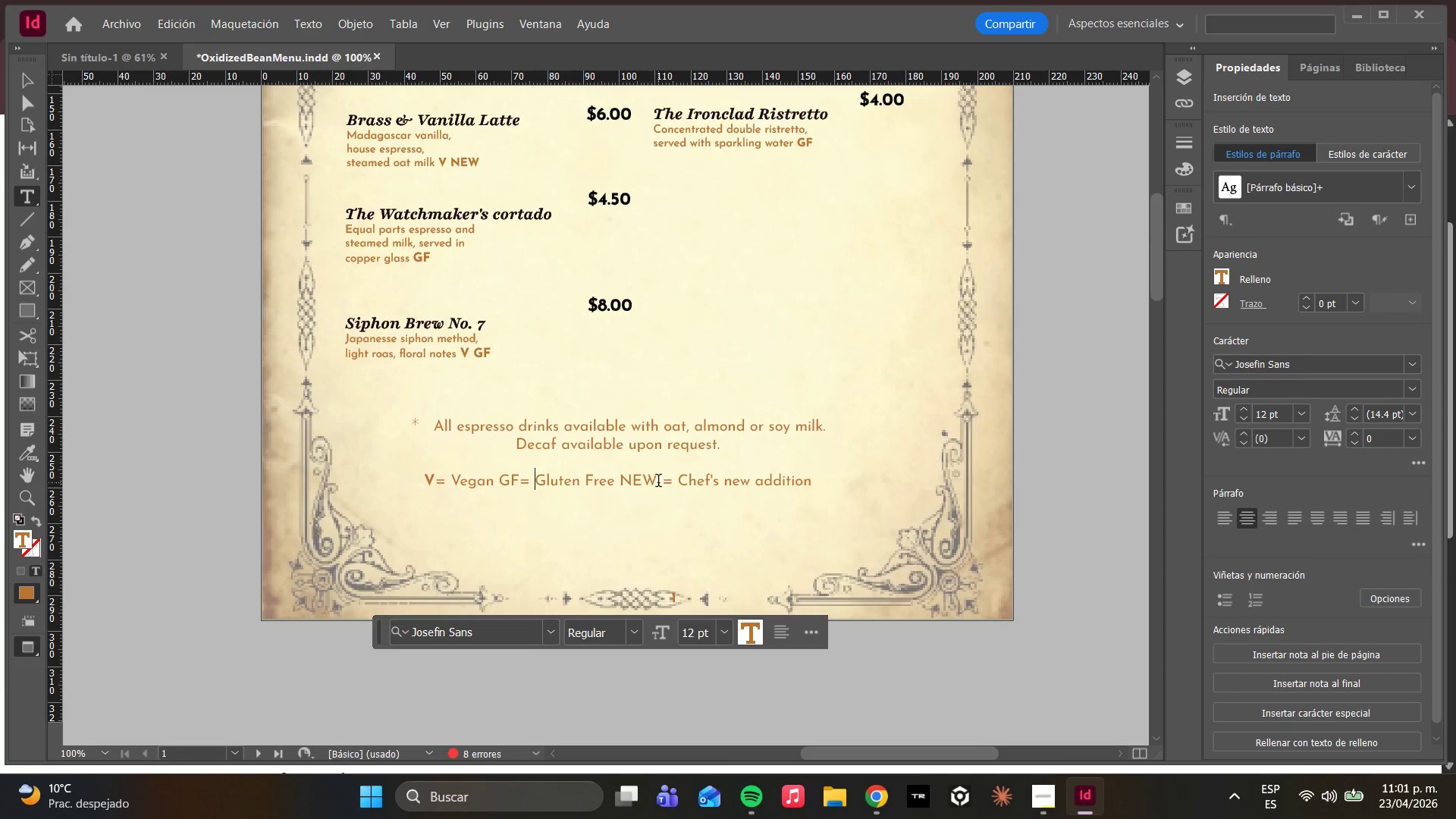 
left_click([664, 481])
 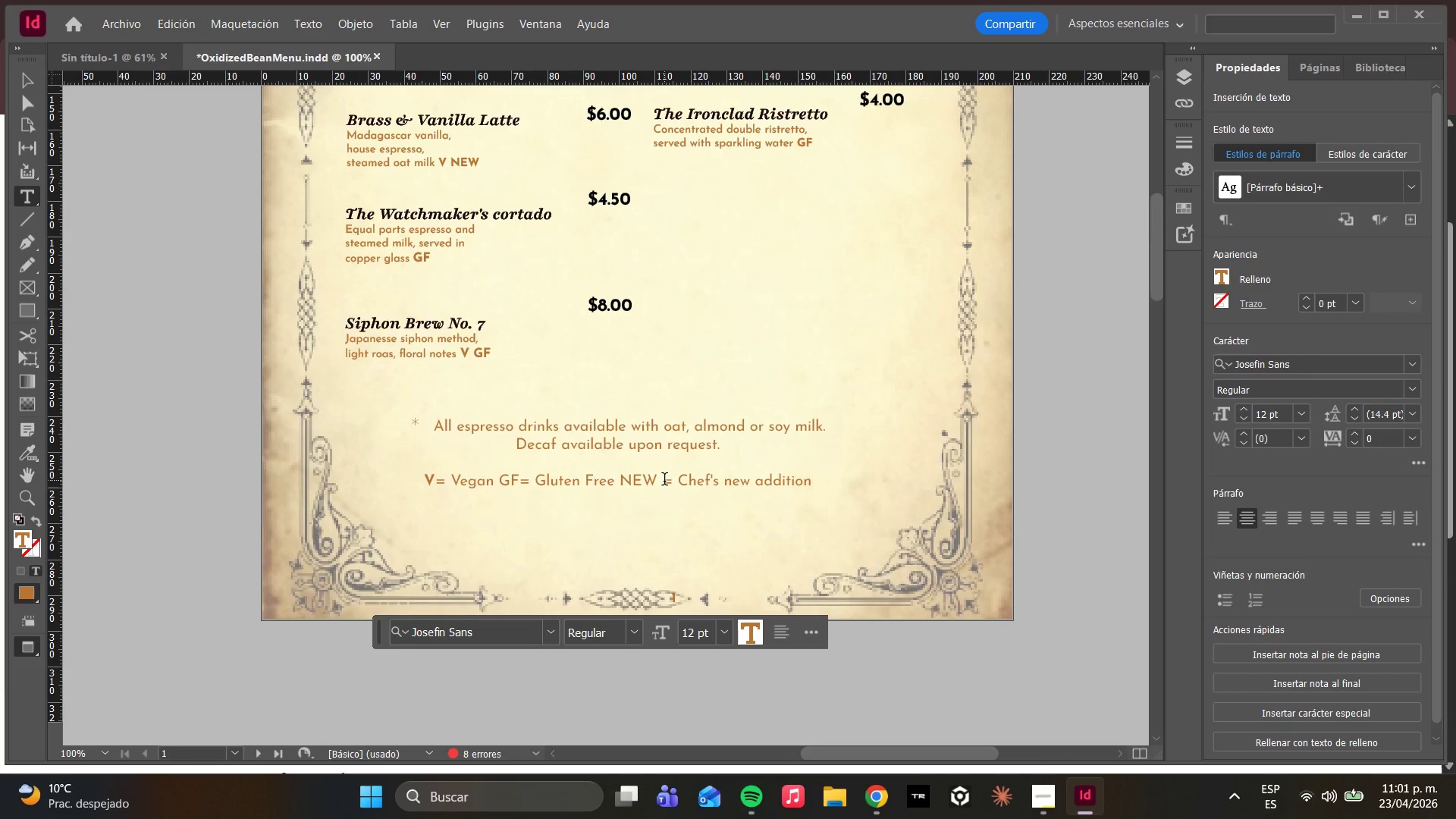 
key(Backspace)
 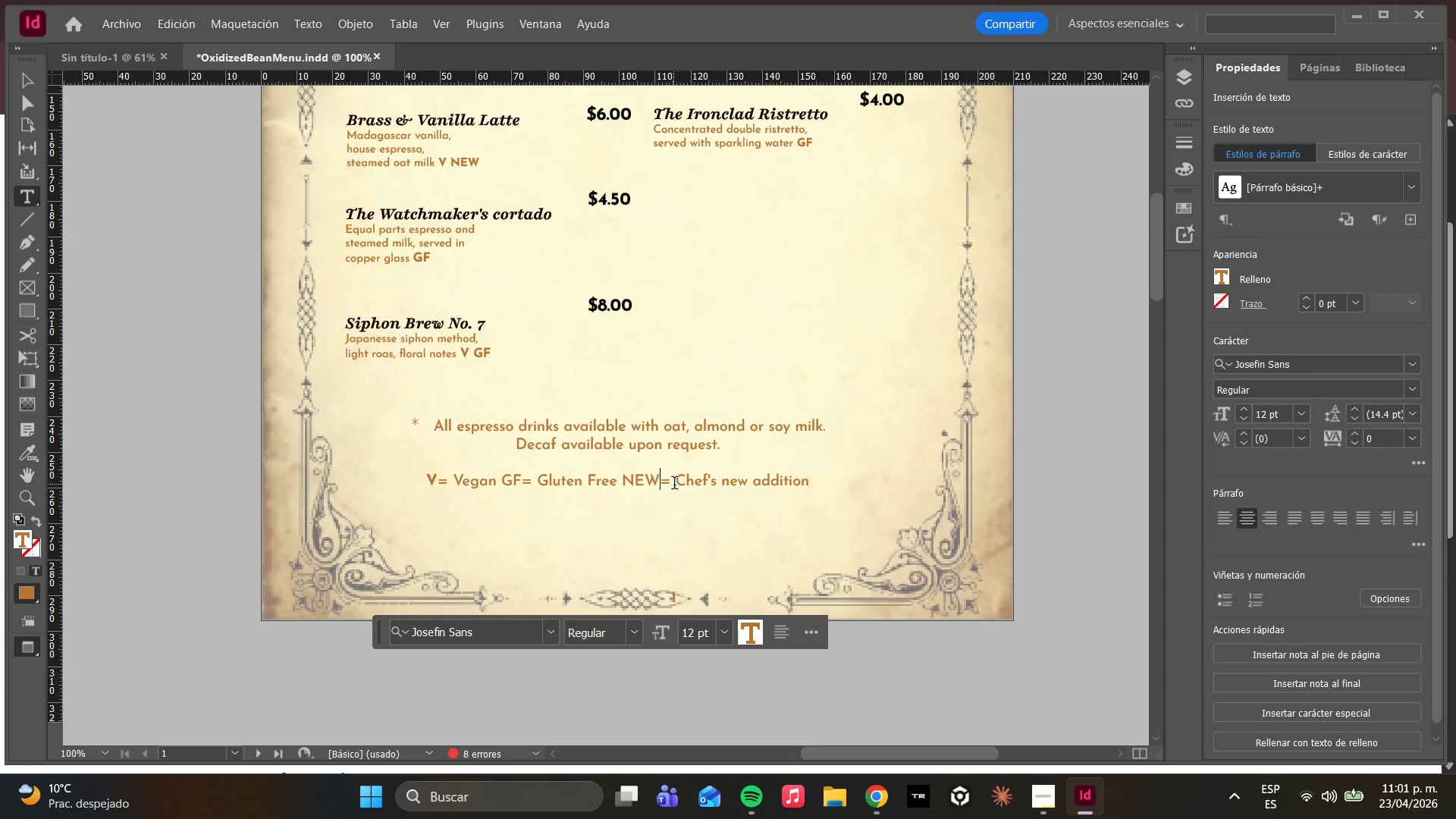 
left_click([676, 481])
 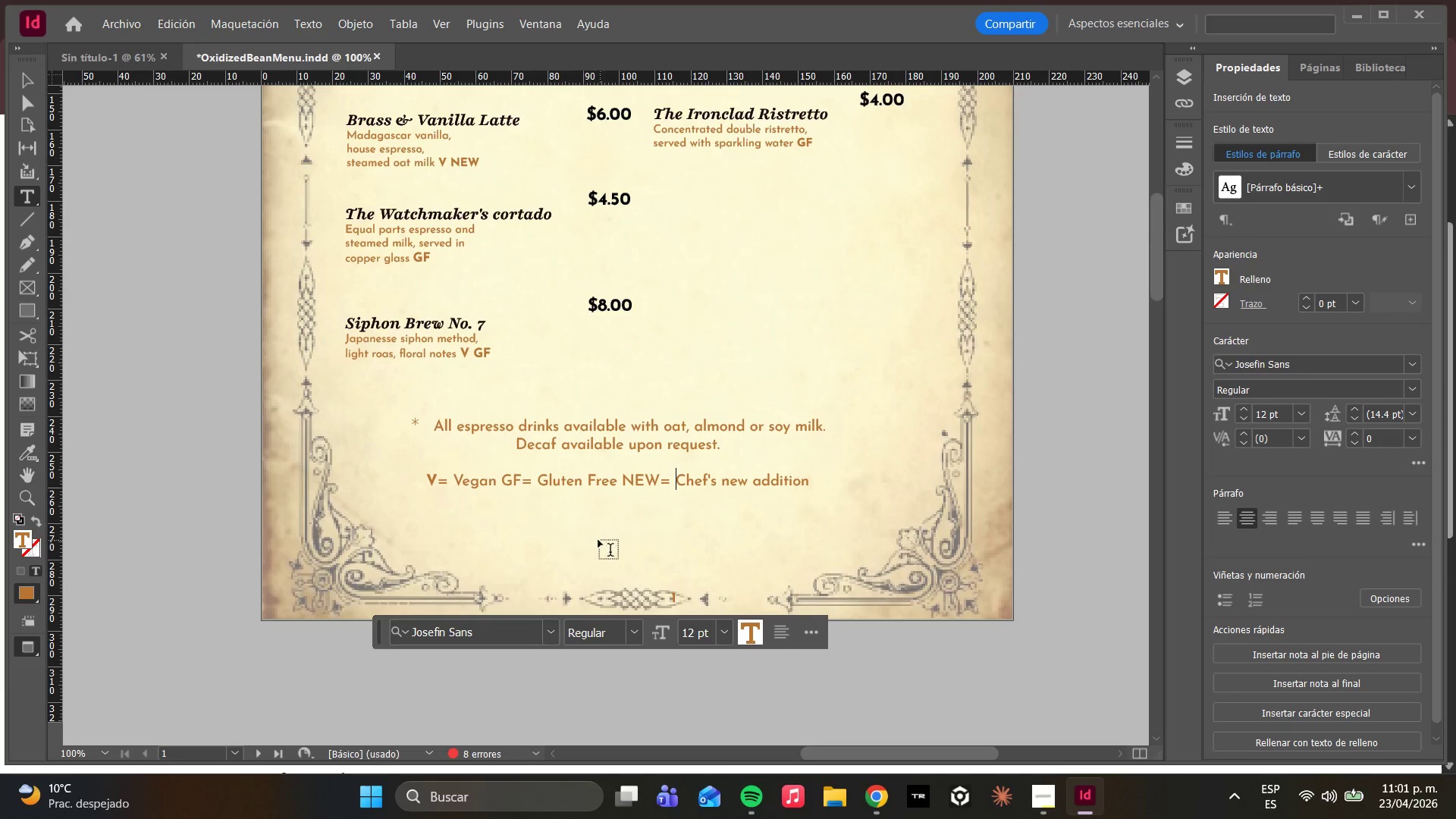 
left_click([621, 485])
 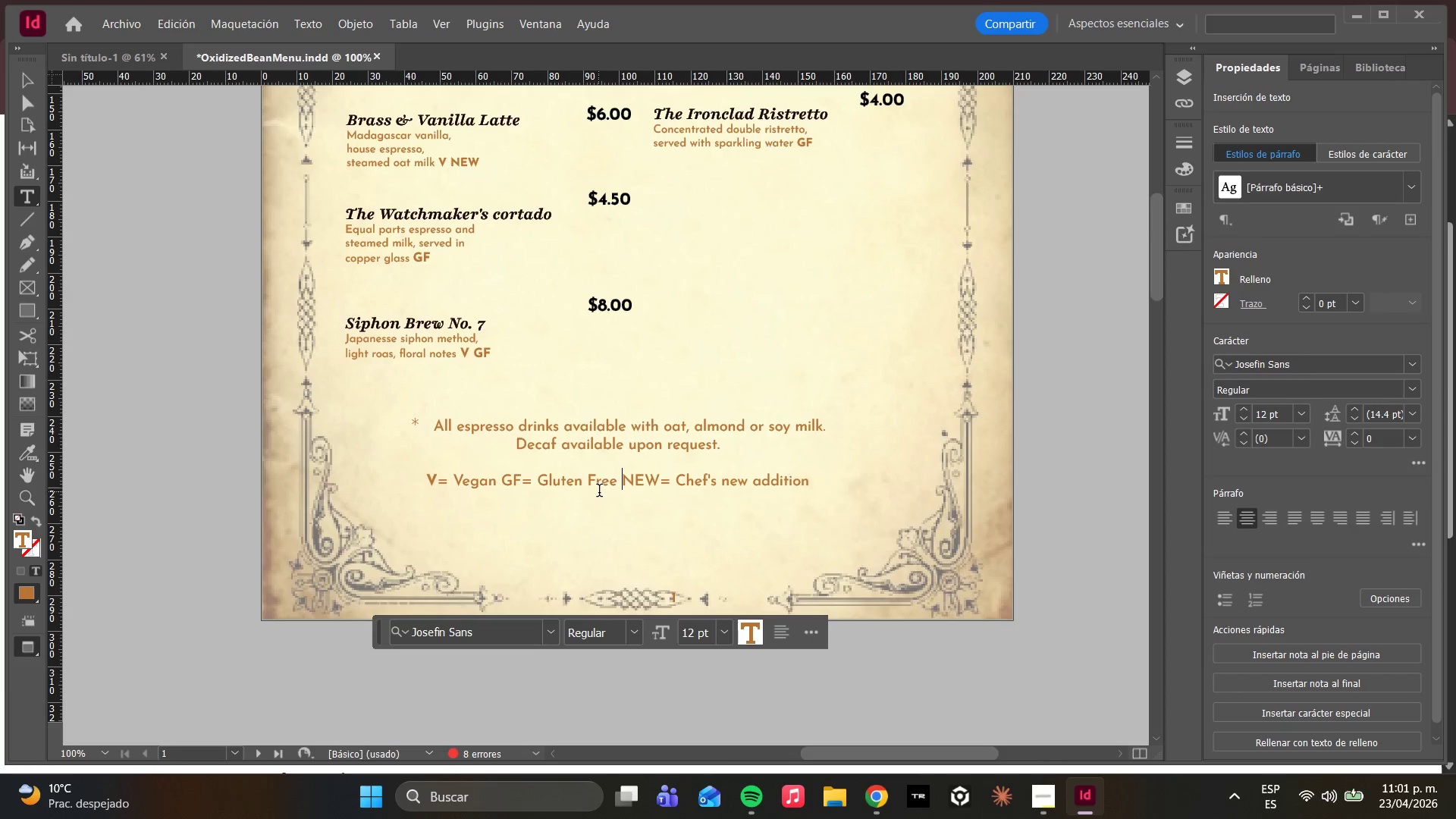 
wait(5.36)
 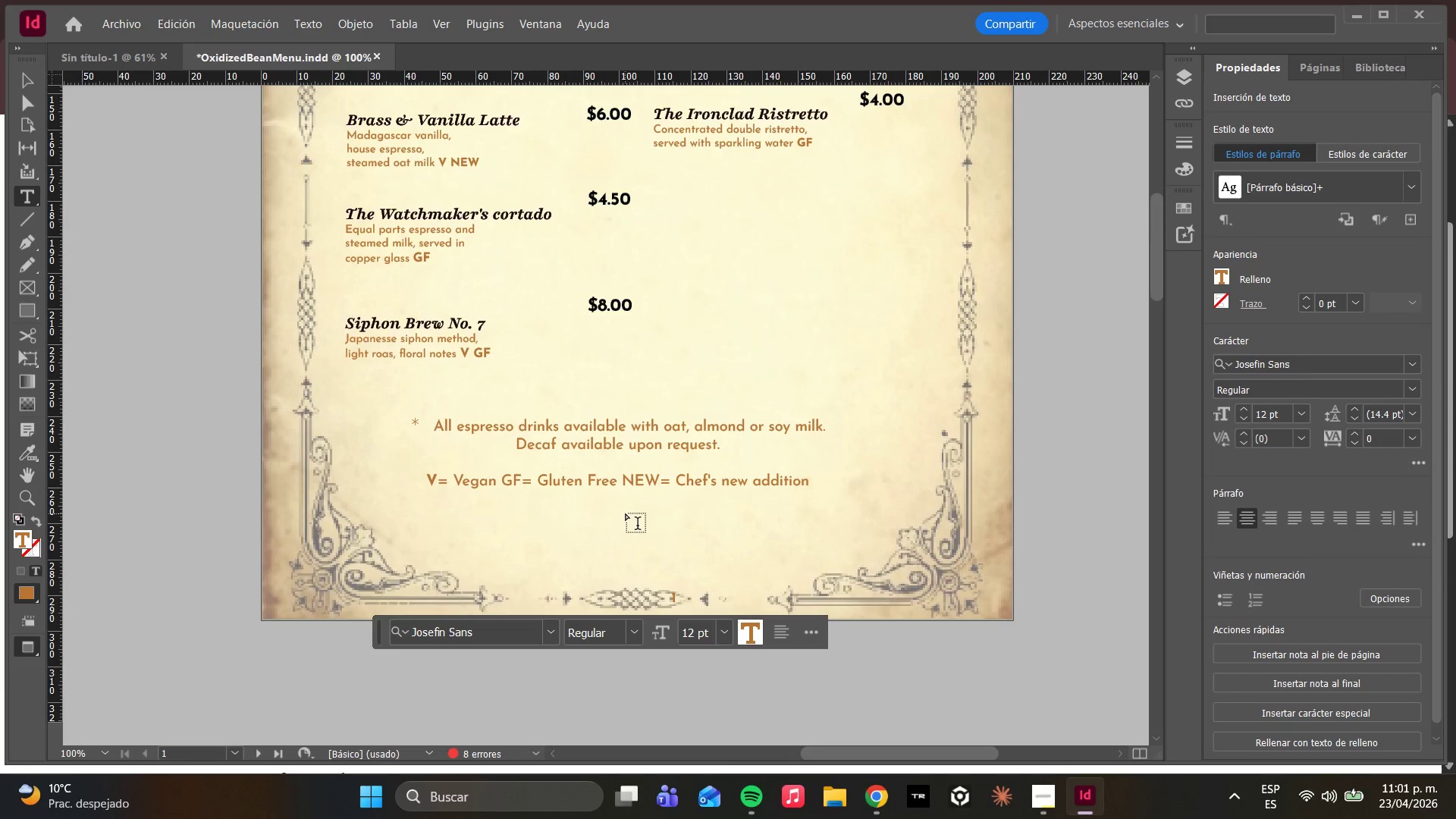 
key(Space)
 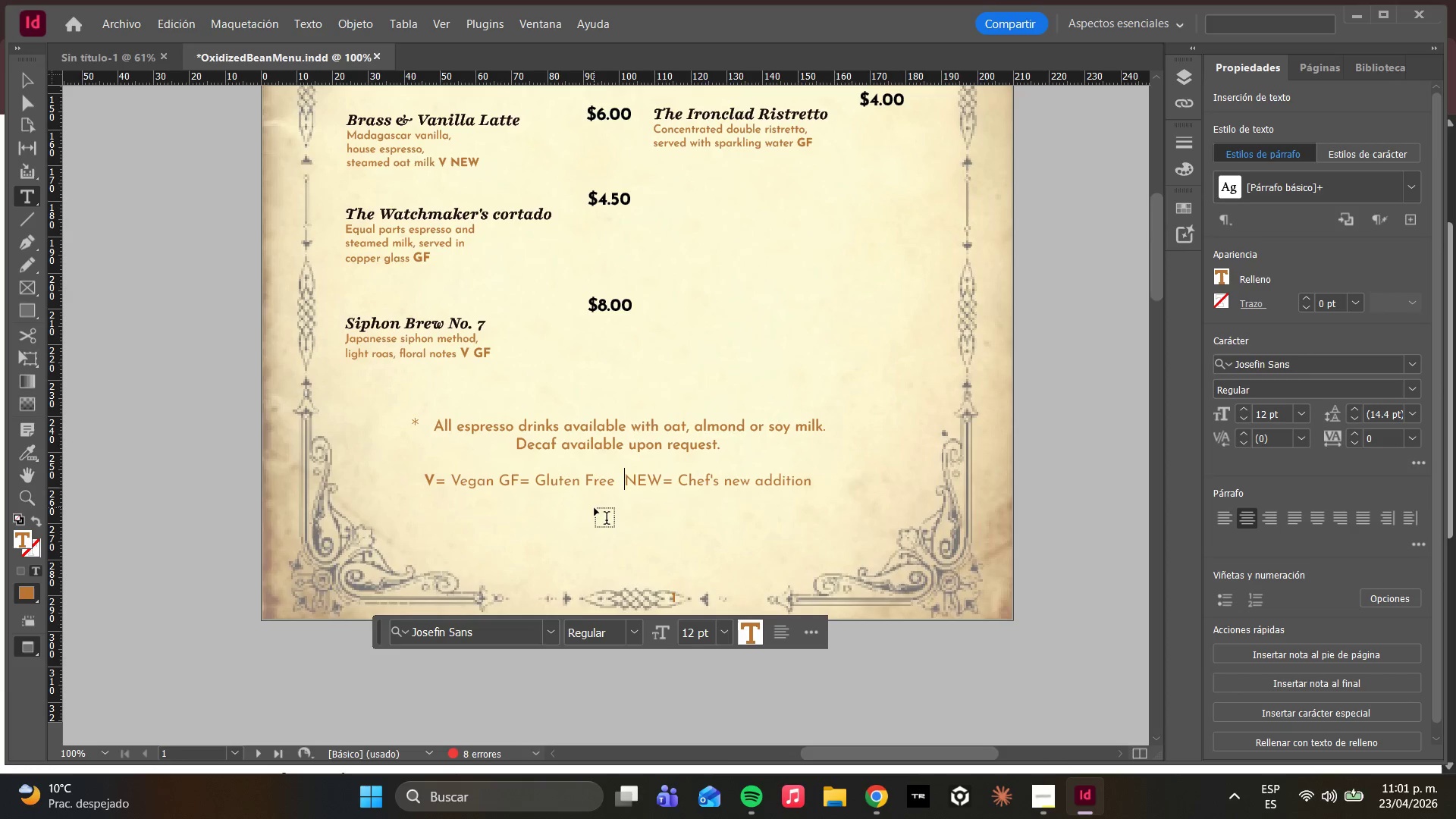 
key(Backspace)
 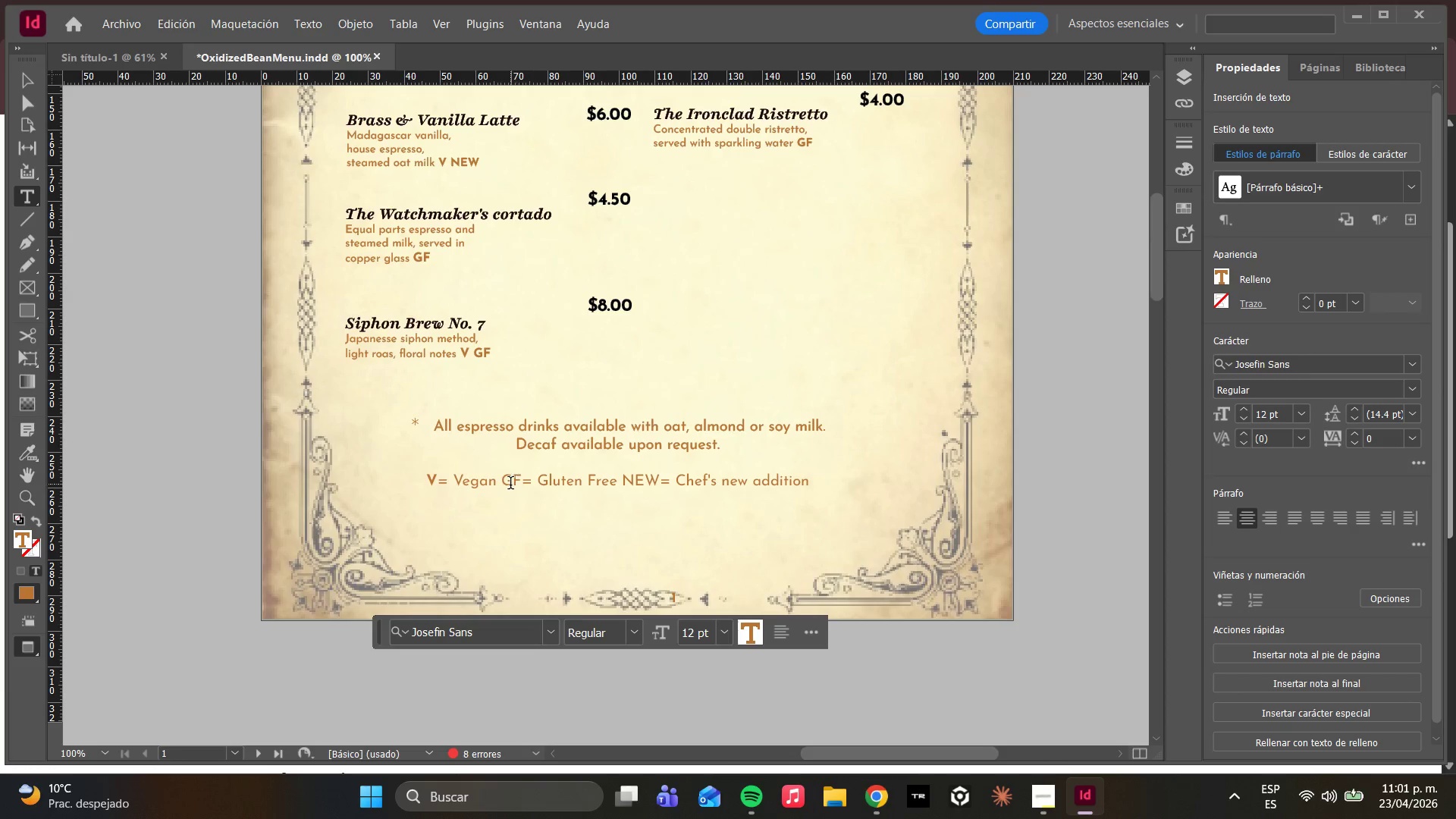 
left_click([506, 482])
 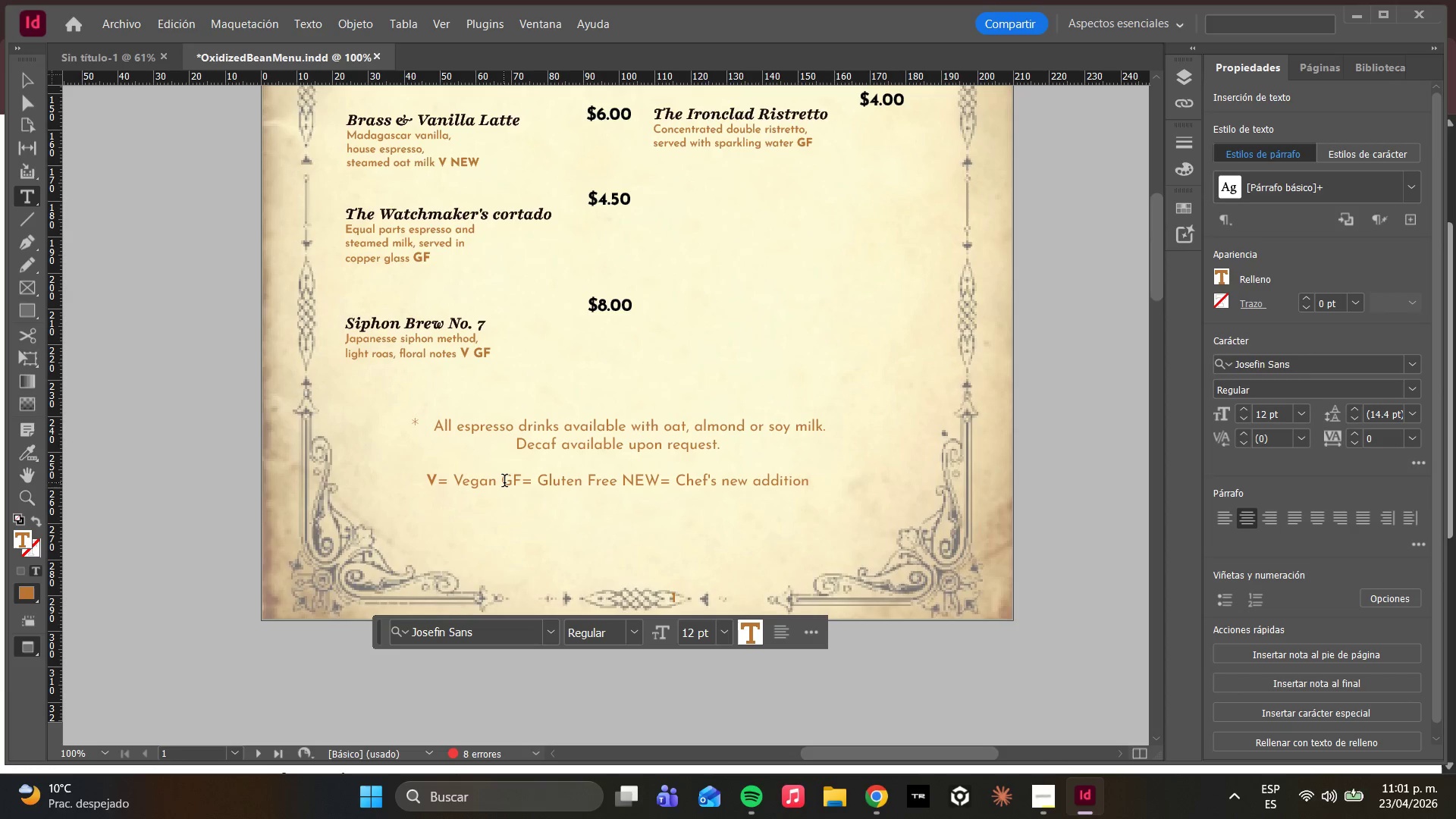 
left_click_drag(start_coordinate=[504, 482], to_coordinate=[532, 479])
 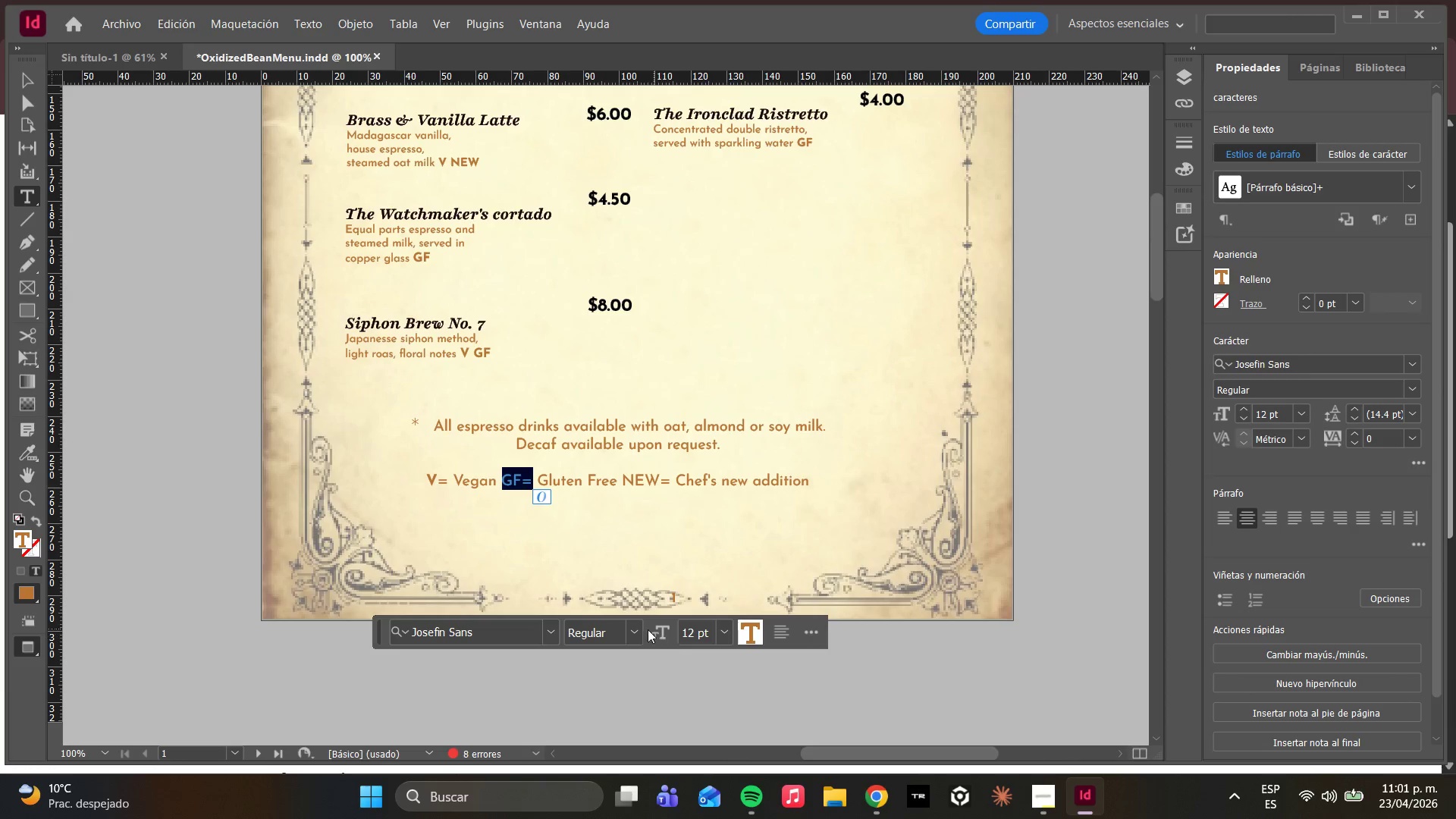 
left_click([634, 629])
 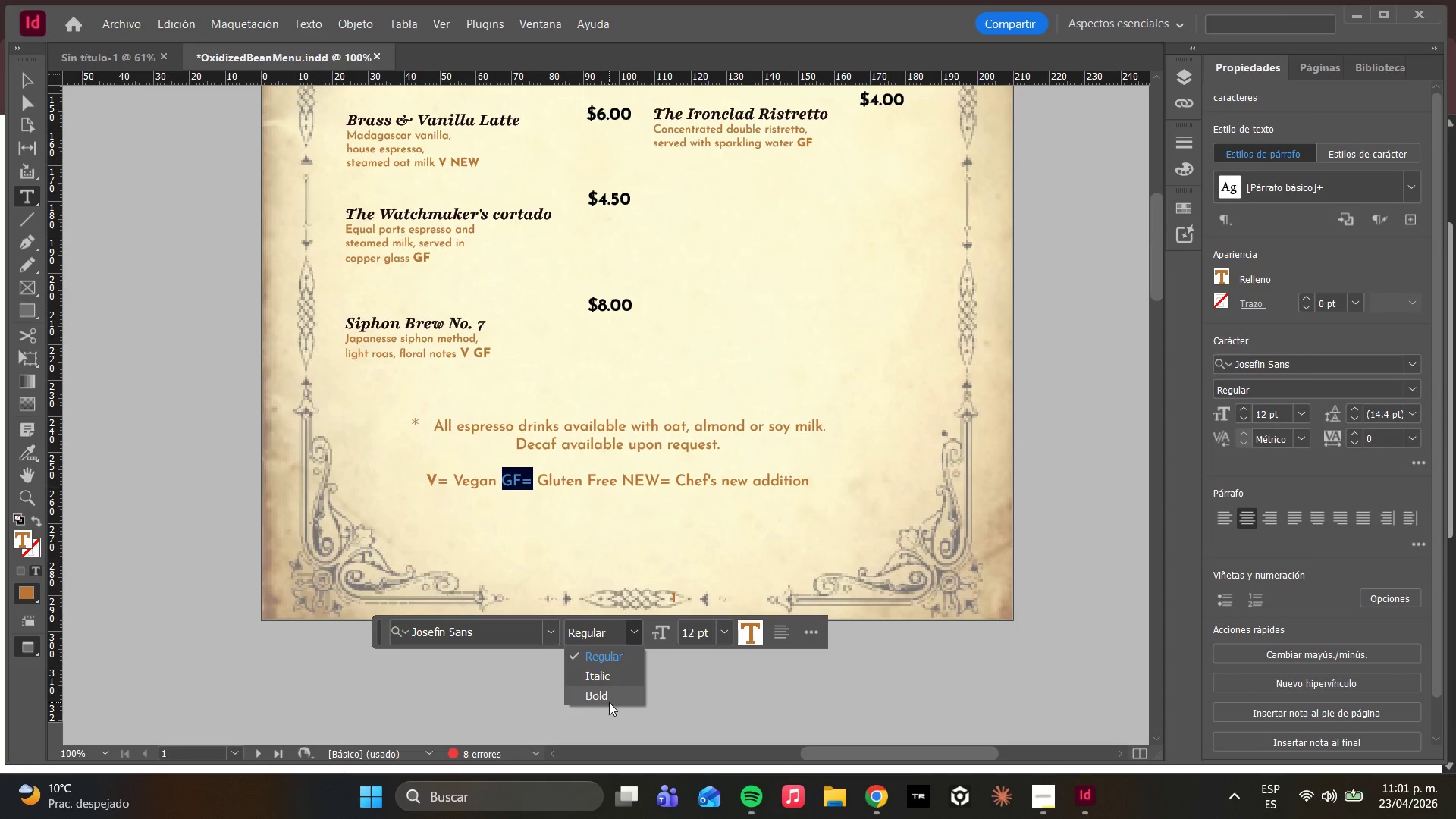 
left_click([609, 702])
 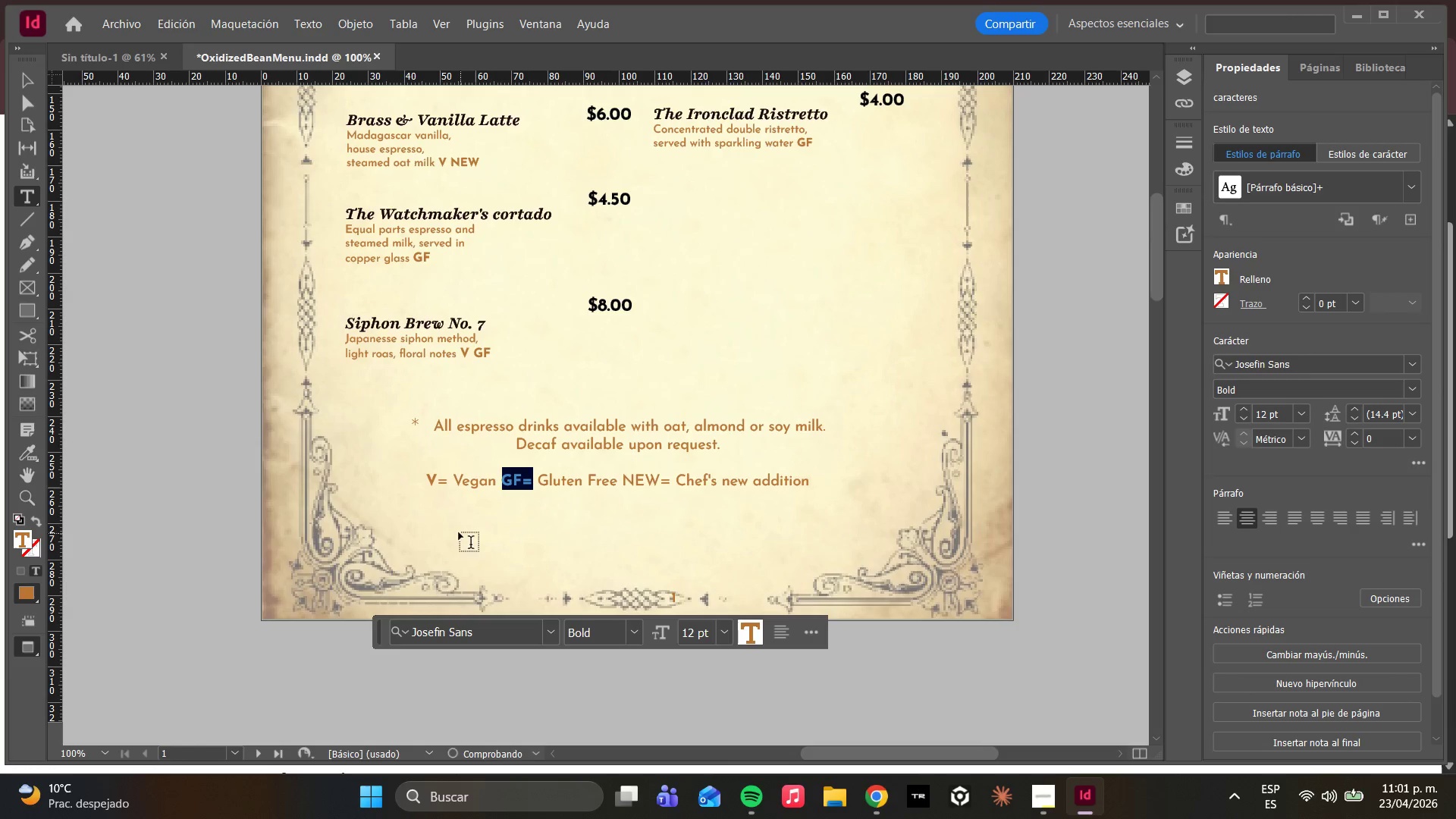 
left_click([457, 464])
 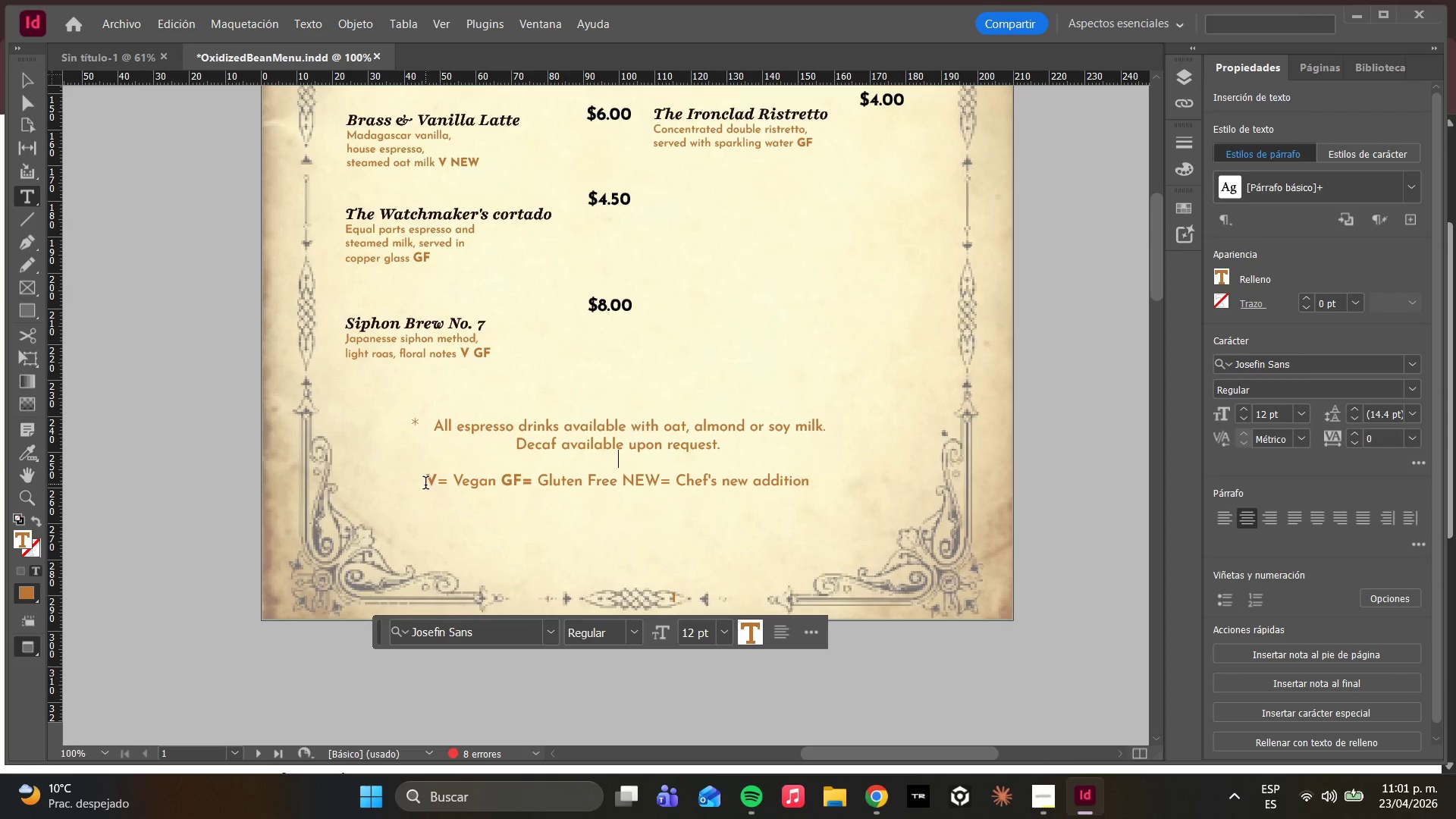 
left_click([425, 485])
 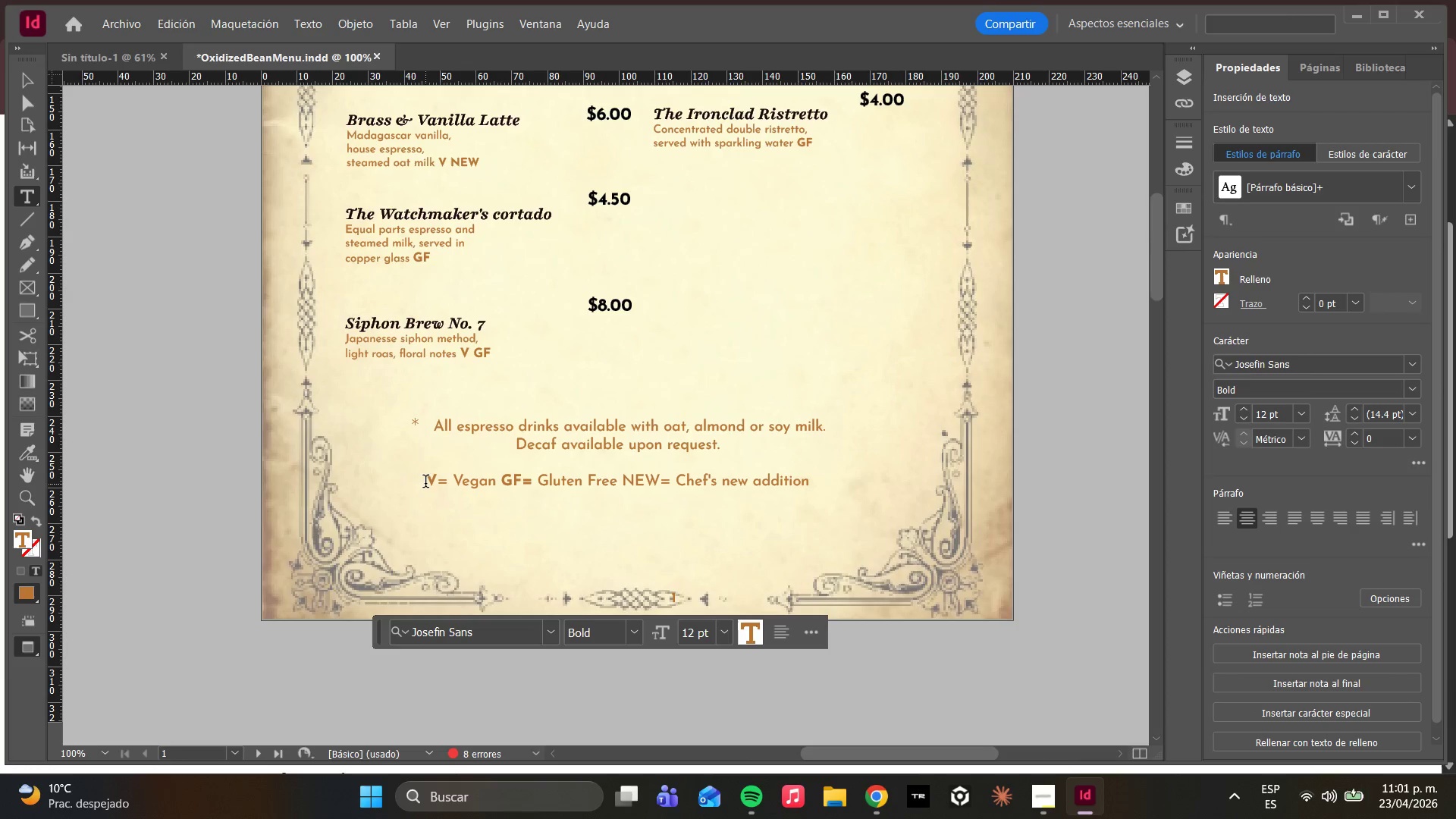 
left_click_drag(start_coordinate=[425, 483], to_coordinate=[448, 479])
 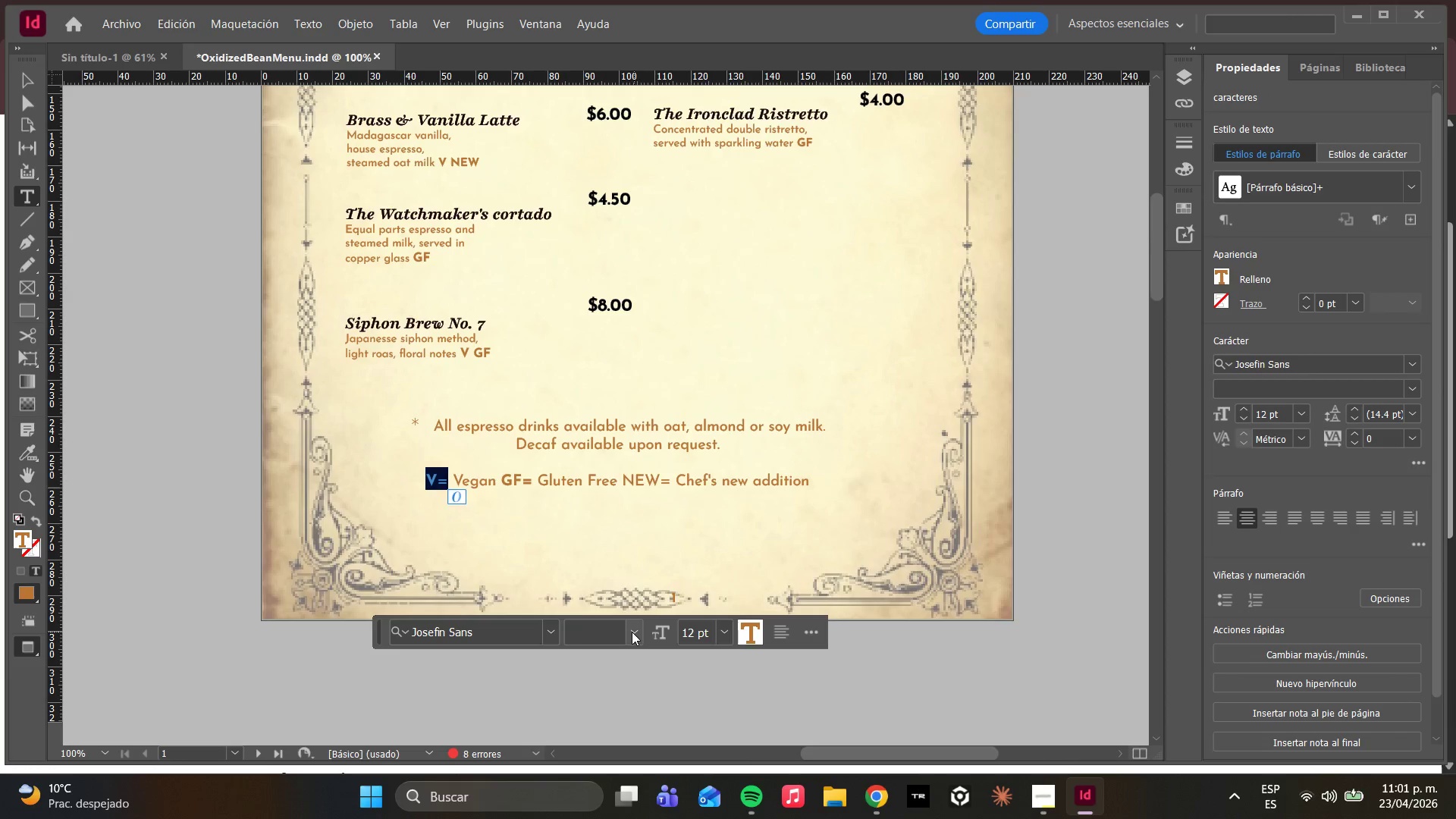 
left_click([632, 632])
 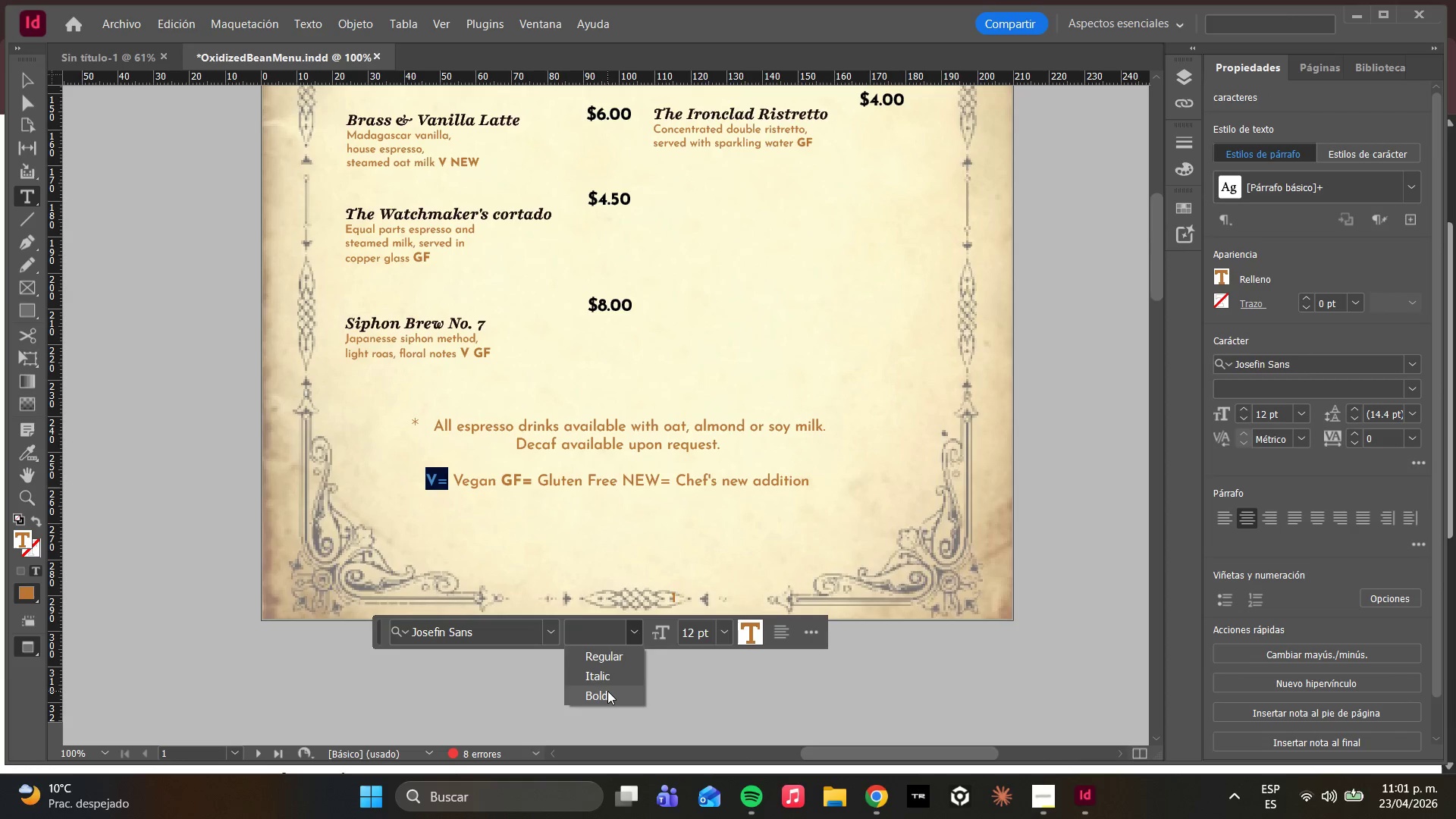 
left_click([606, 693])
 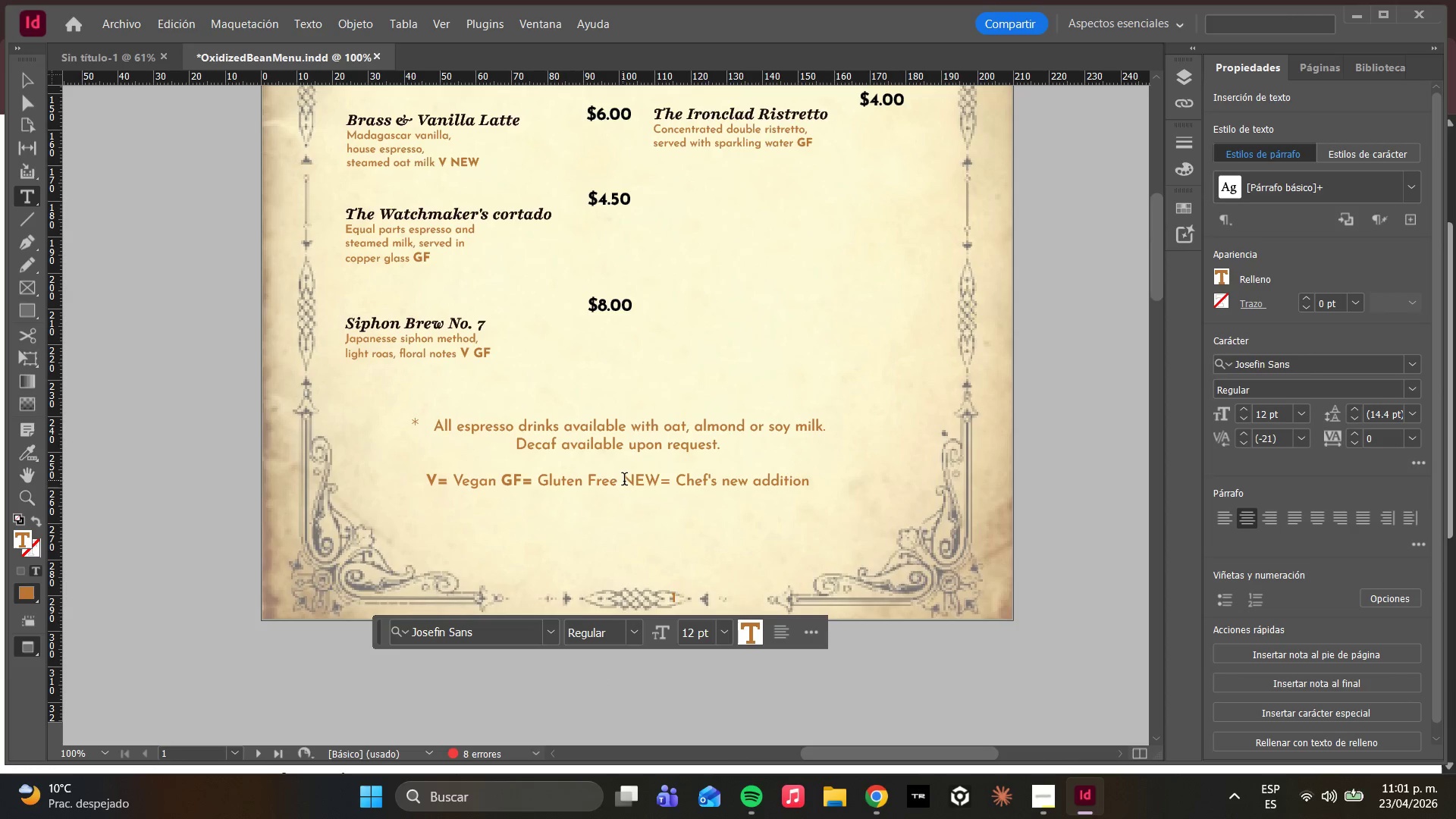 
left_click_drag(start_coordinate=[624, 481], to_coordinate=[670, 479])
 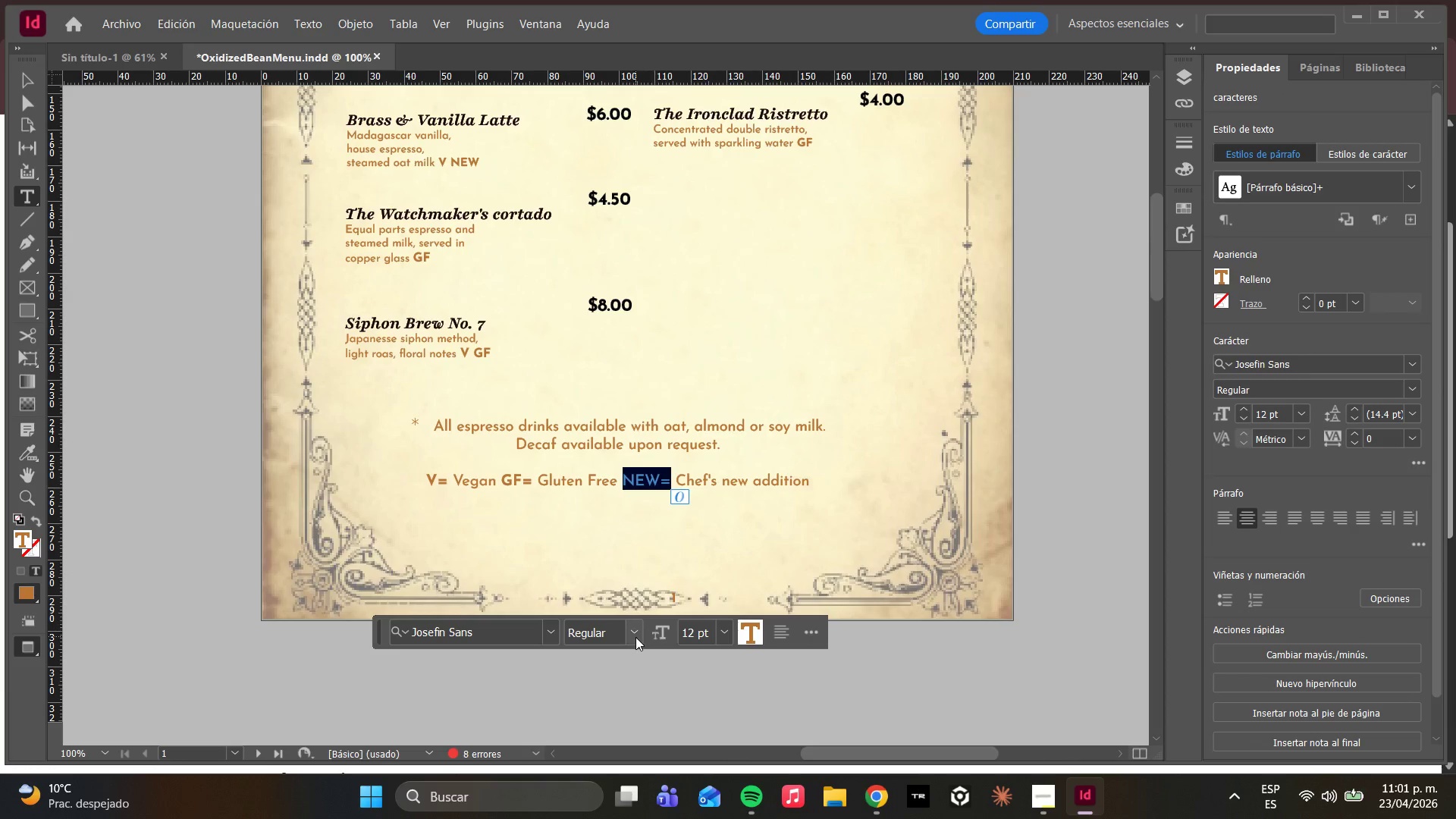 
left_click([633, 637])
 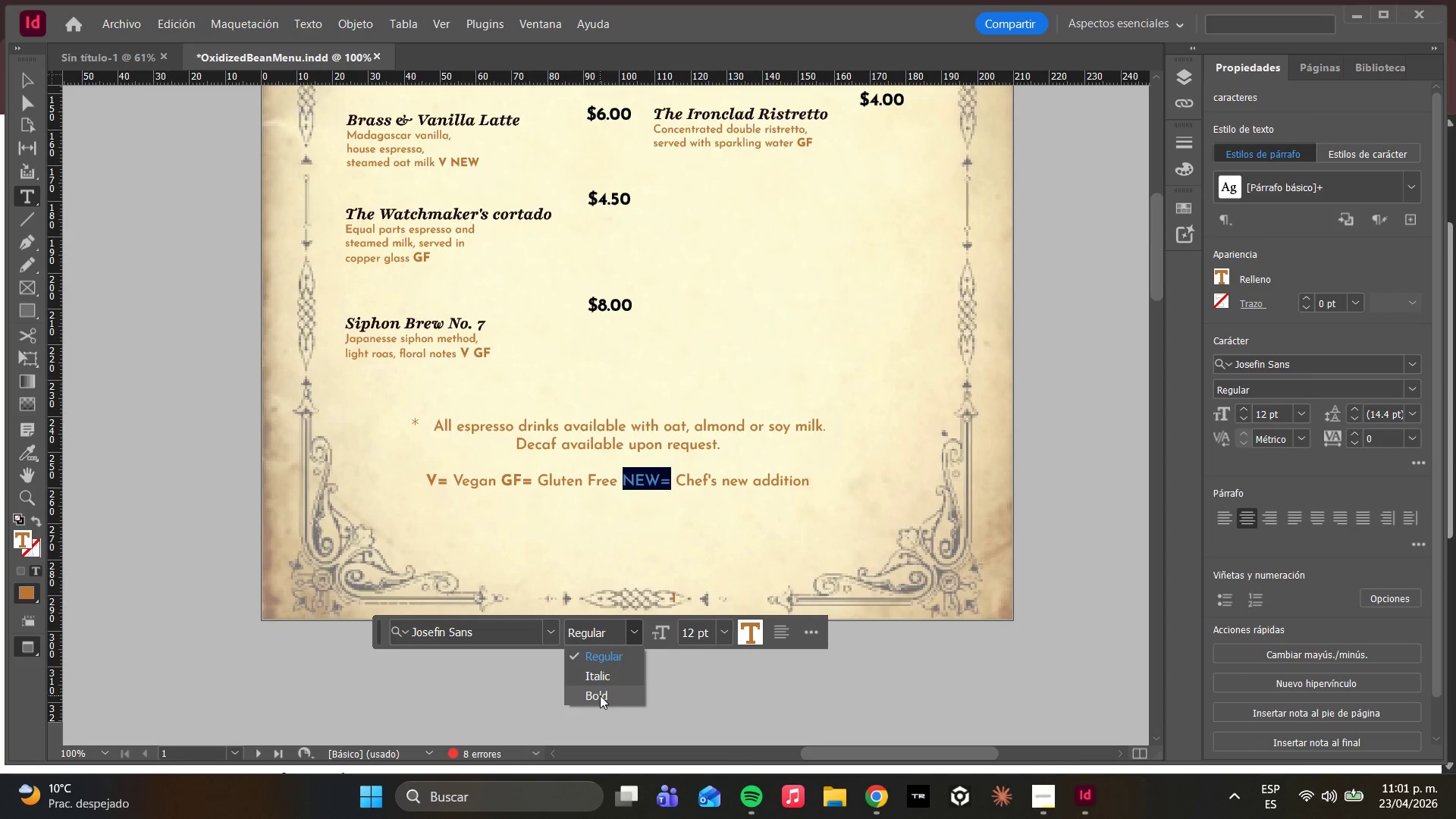 
left_click([599, 698])
 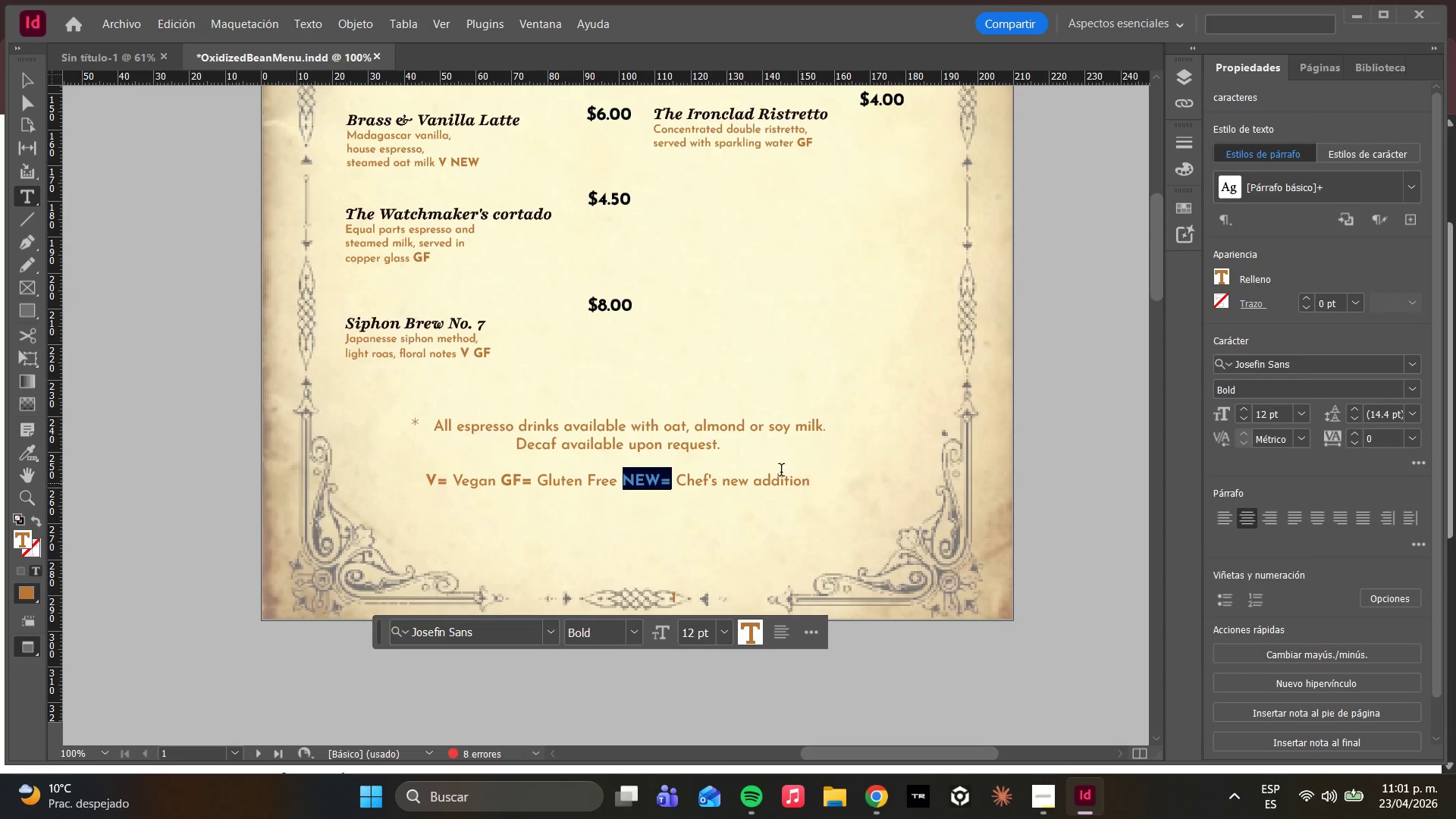 
left_click([732, 446])
 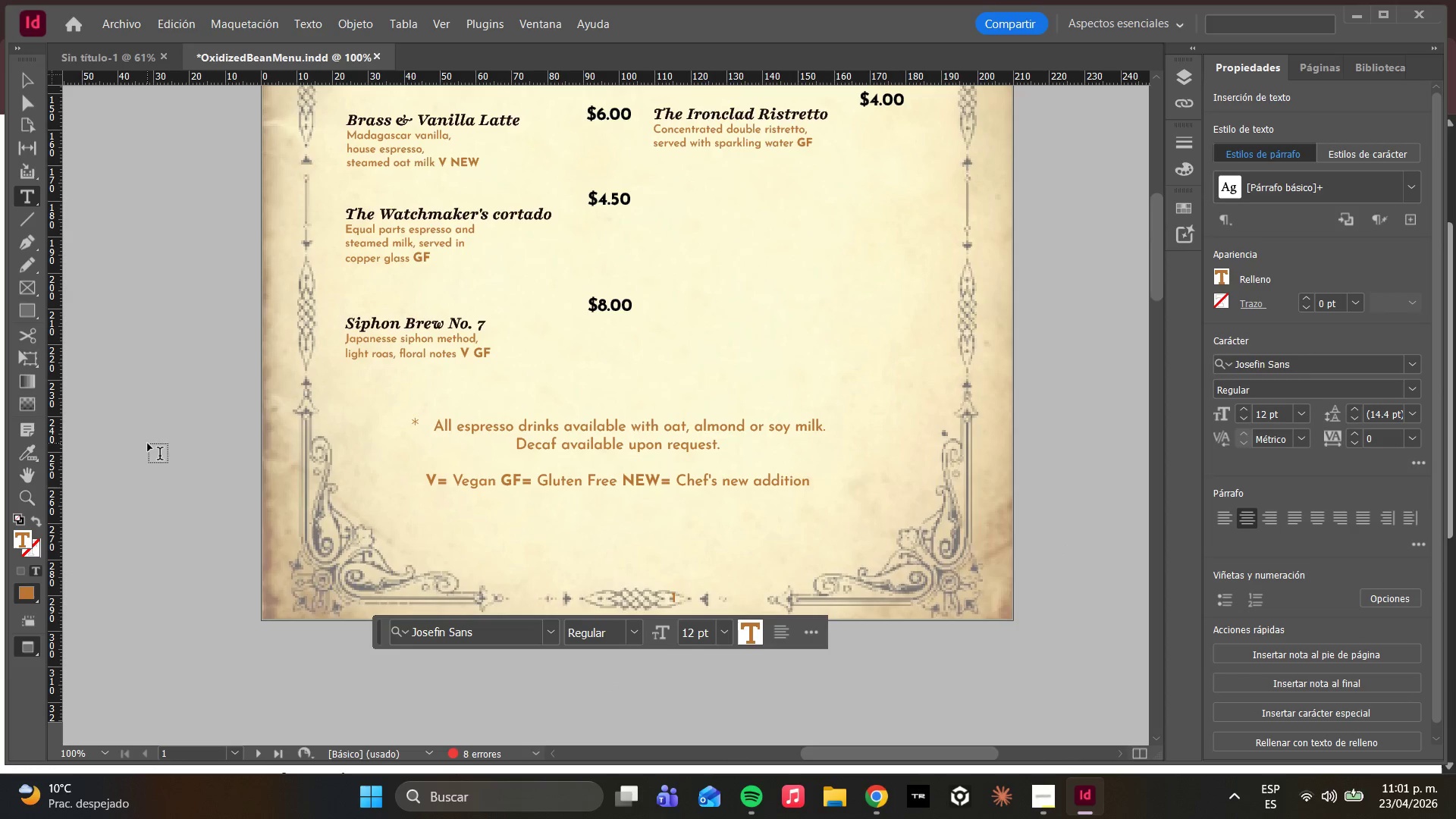 
scroll: coordinate [673, 445], scroll_direction: up, amount: 3.0
 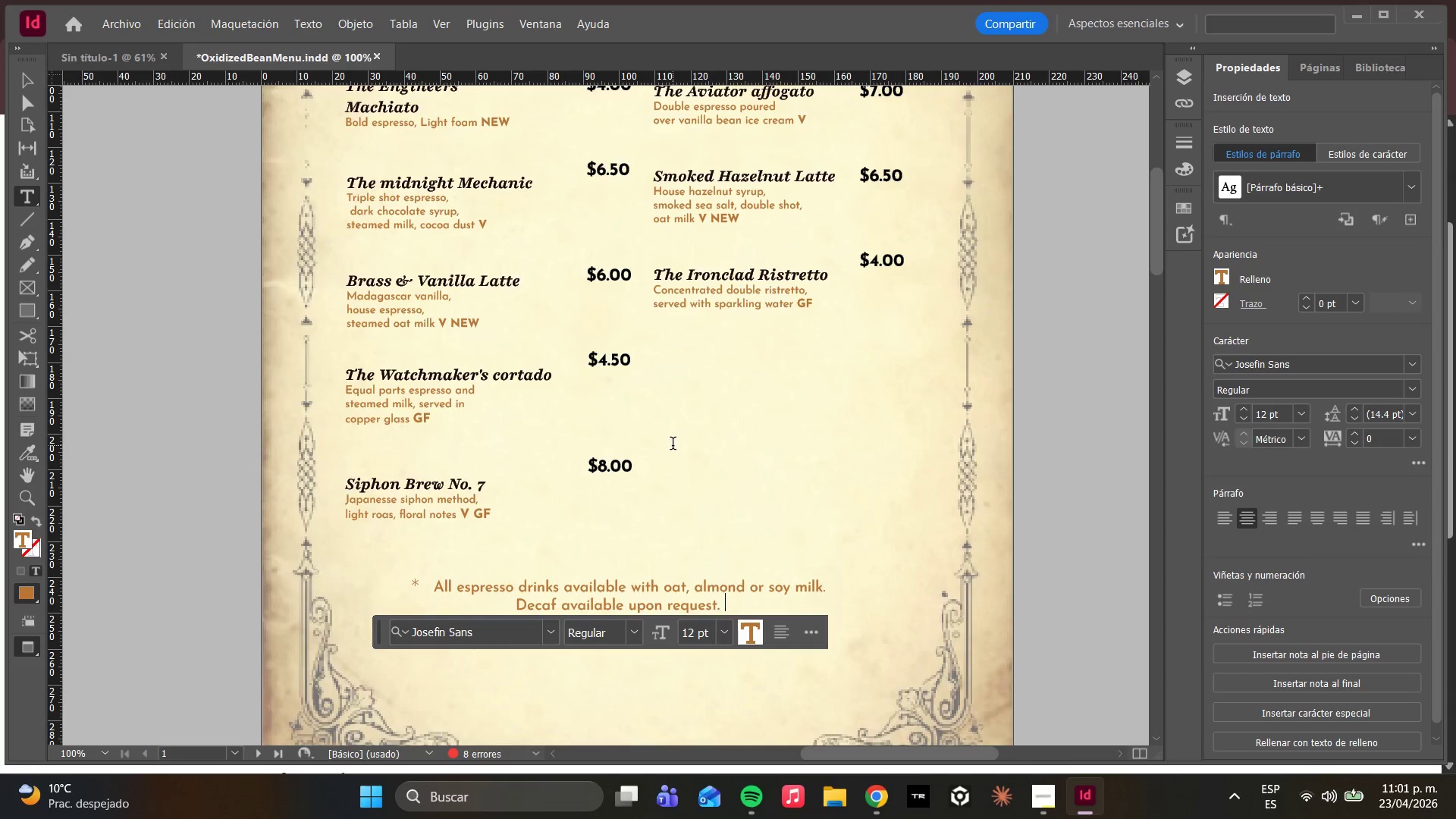 
scroll: coordinate [673, 445], scroll_direction: down, amount: 2.0
 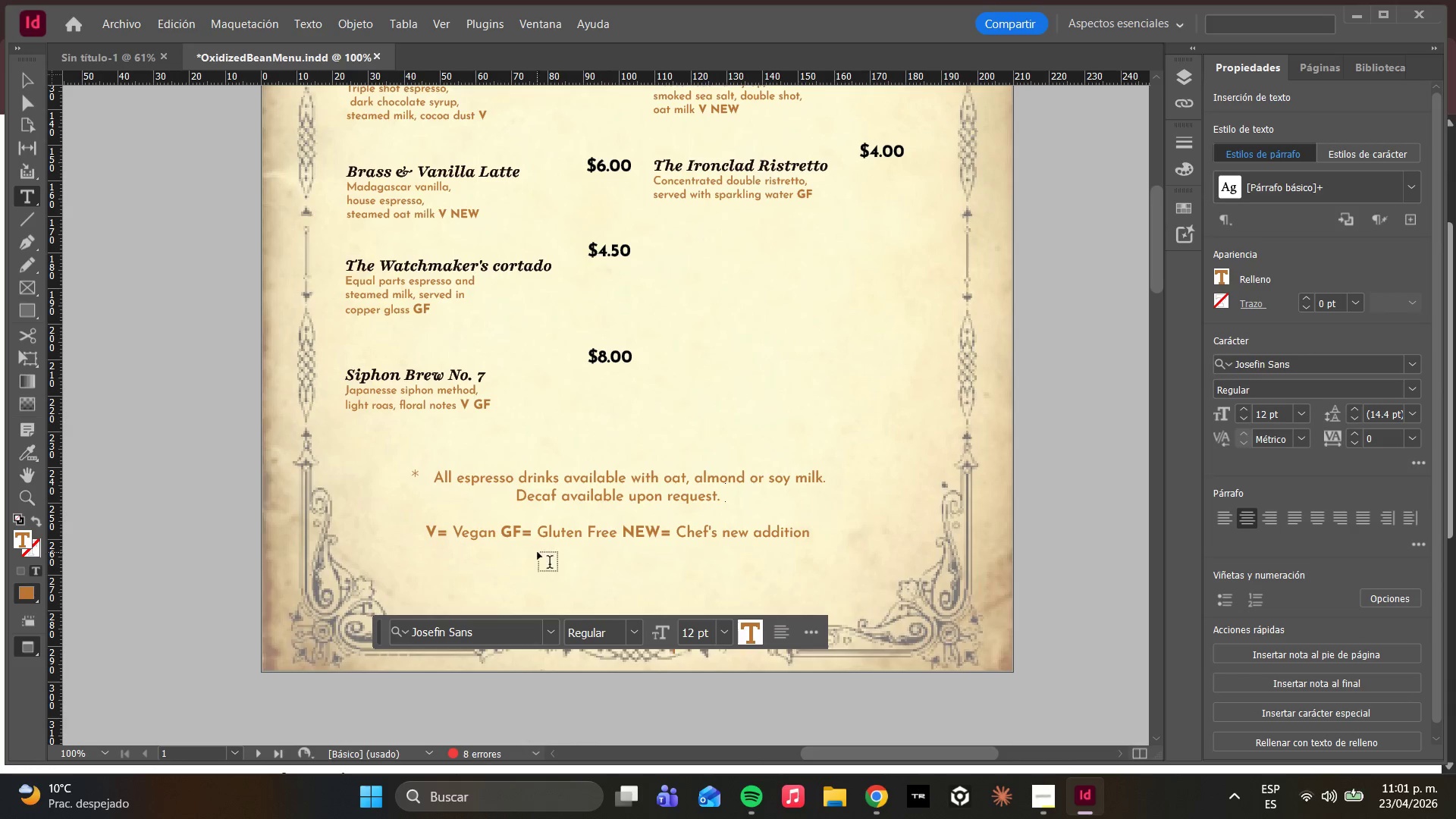 
left_click([428, 531])
 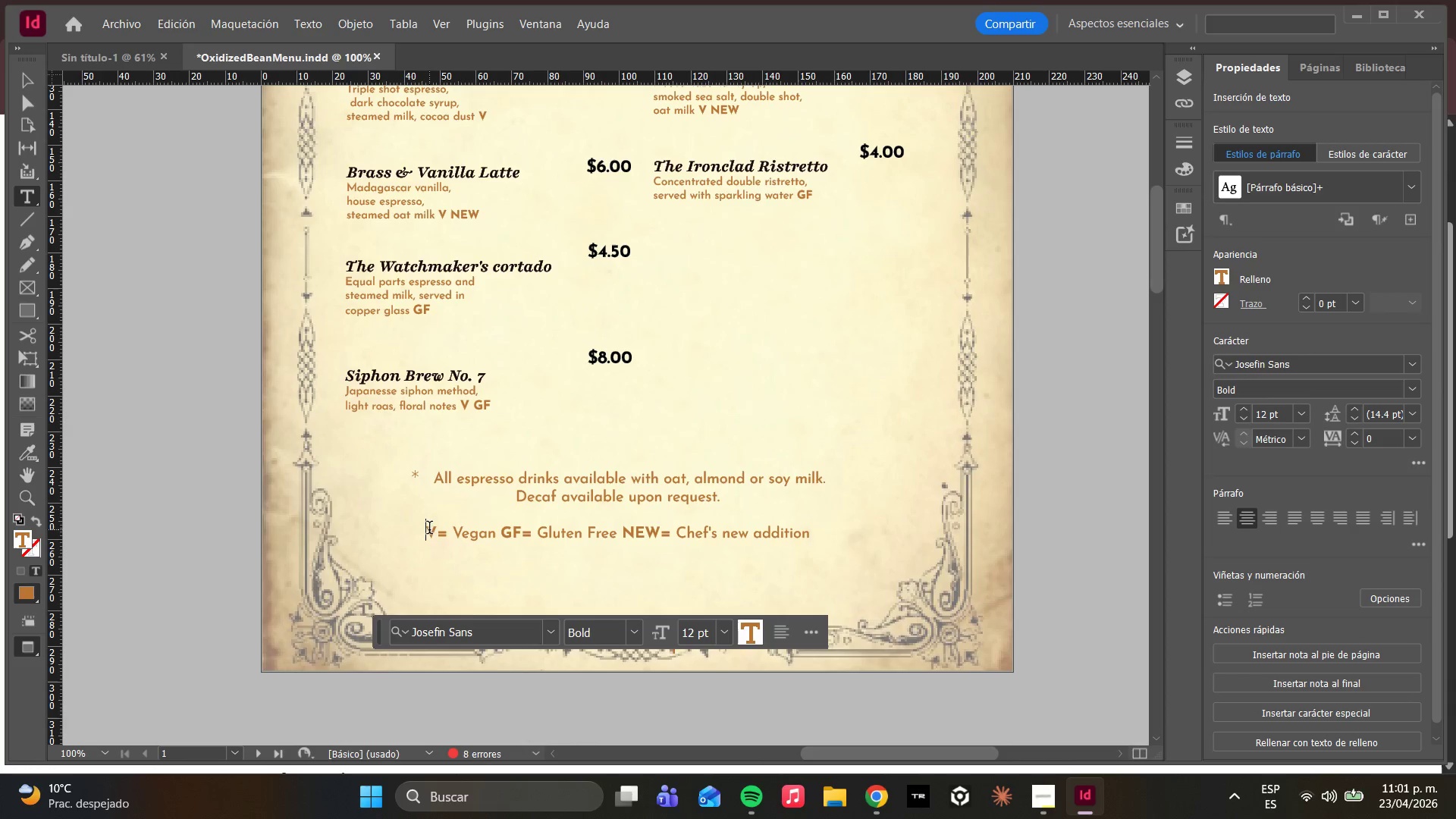 
key(Space)
 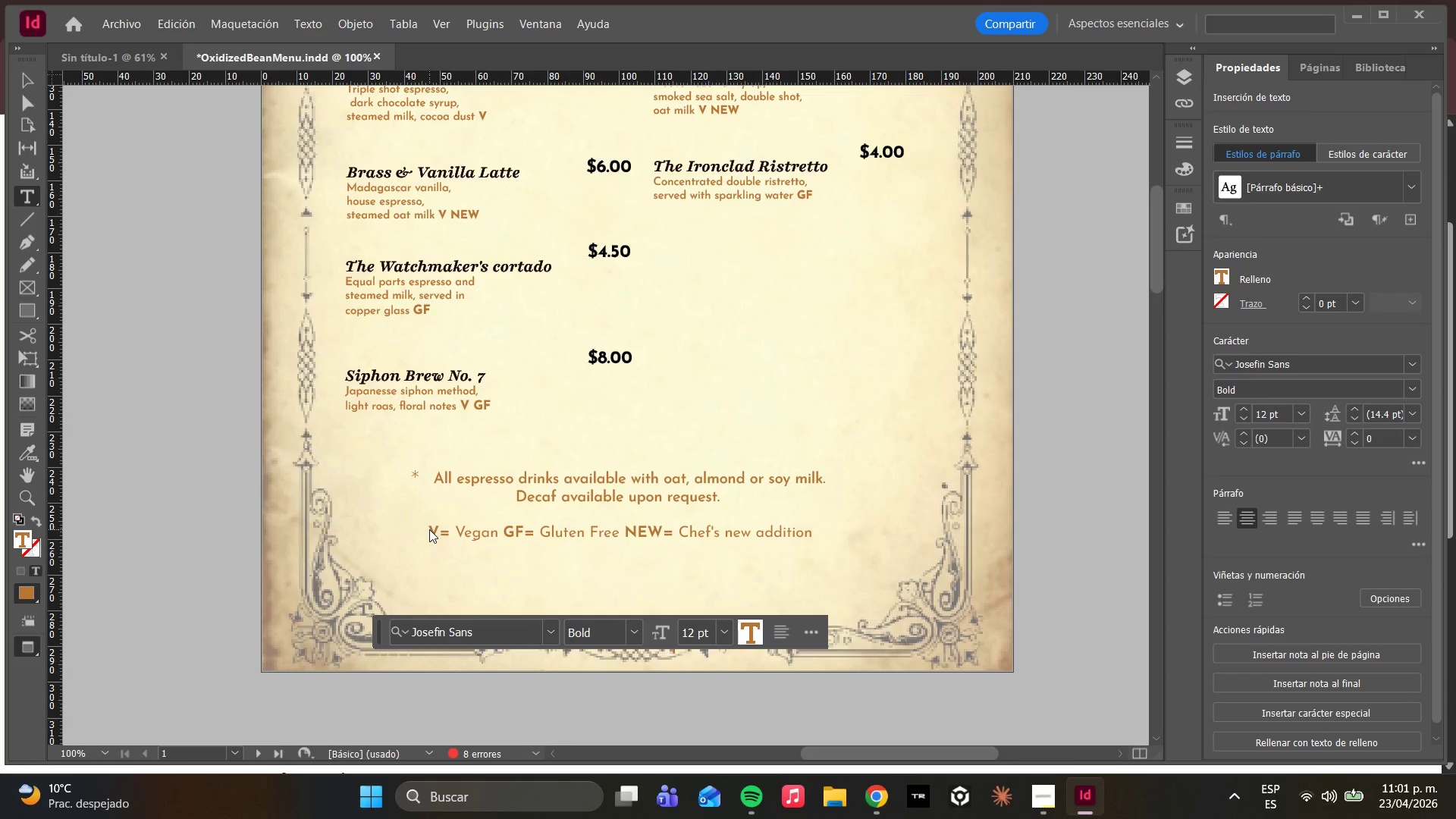 
key(Space)
 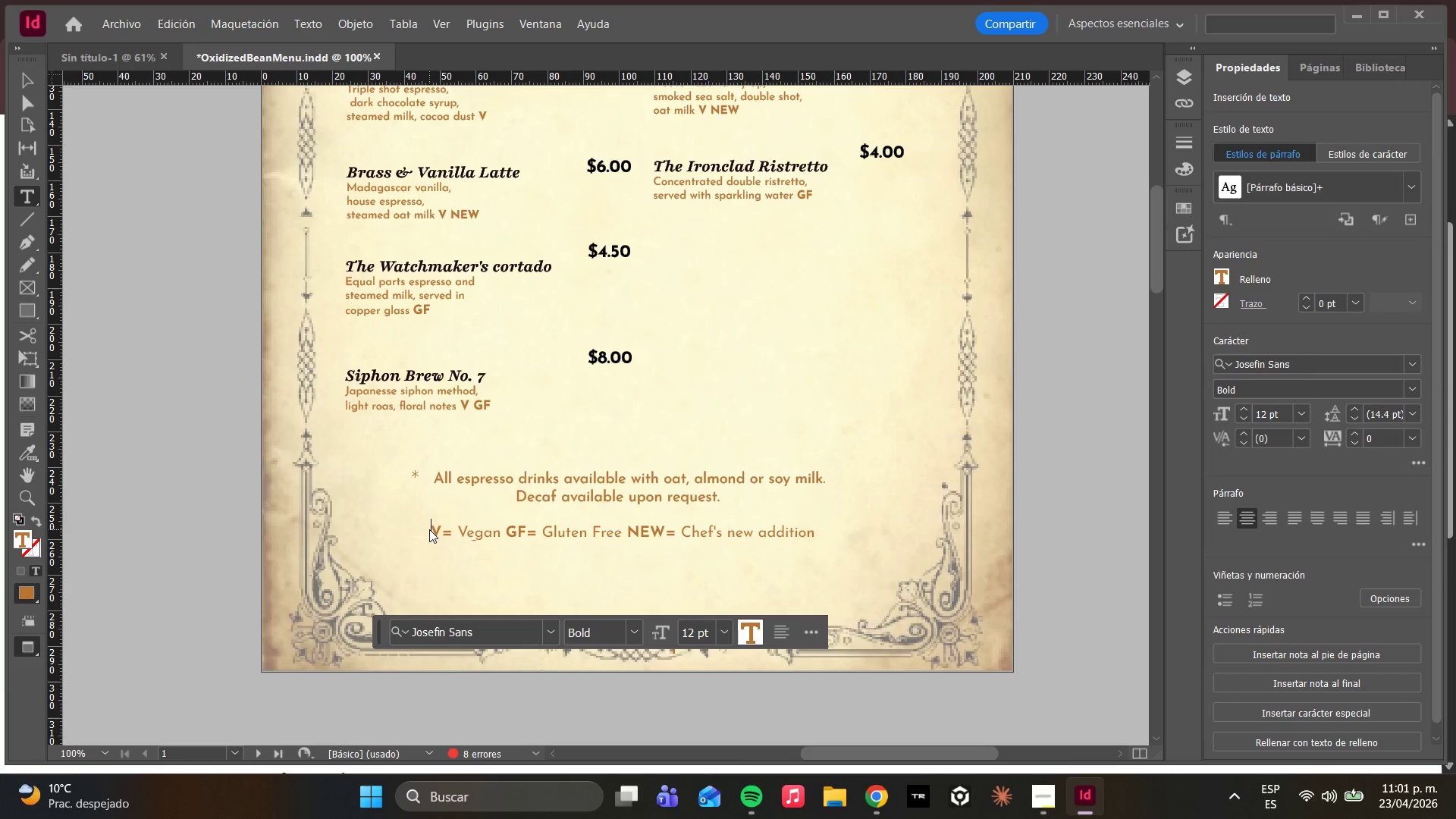 
key(Space)
 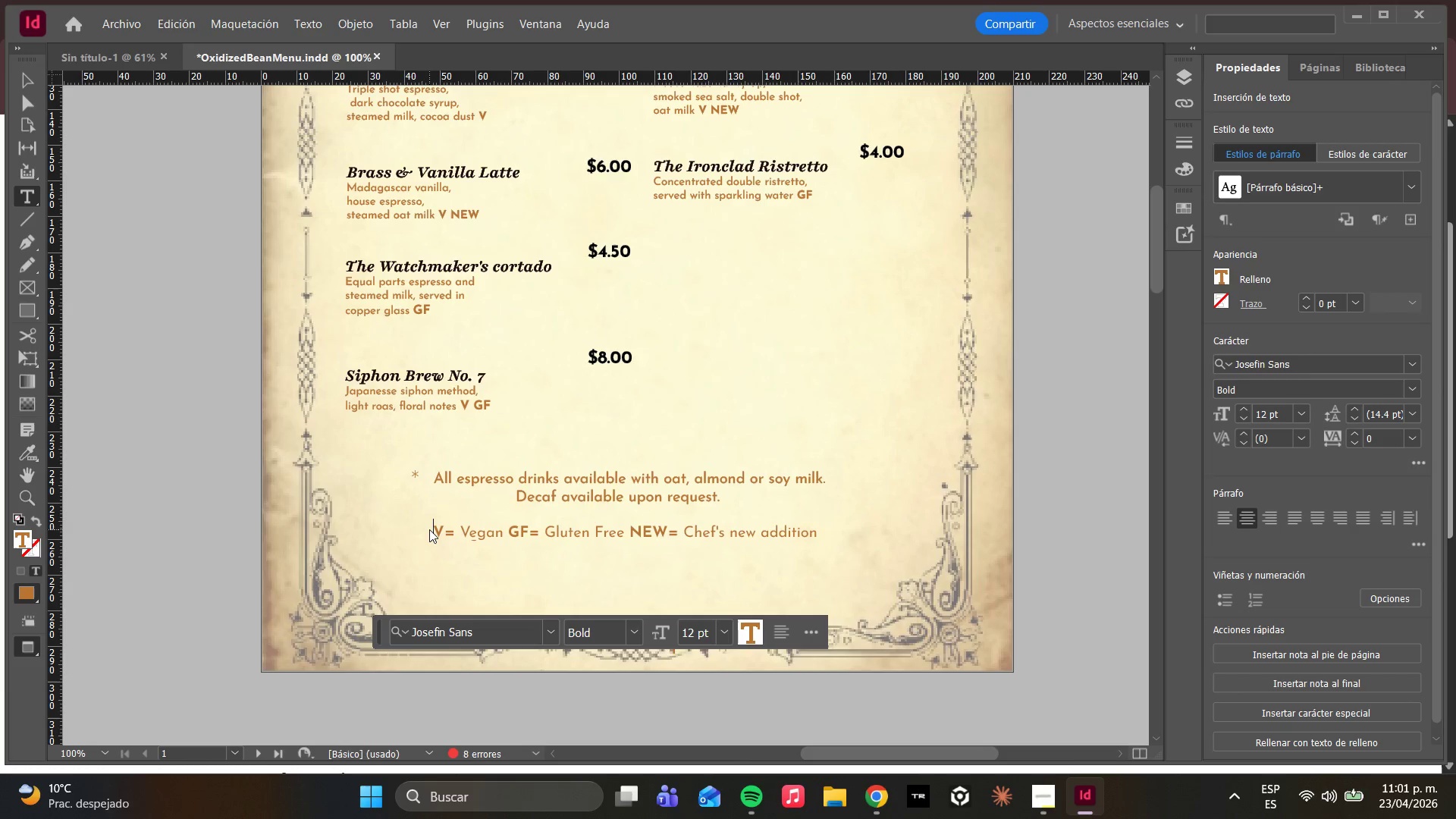 
key(Space)
 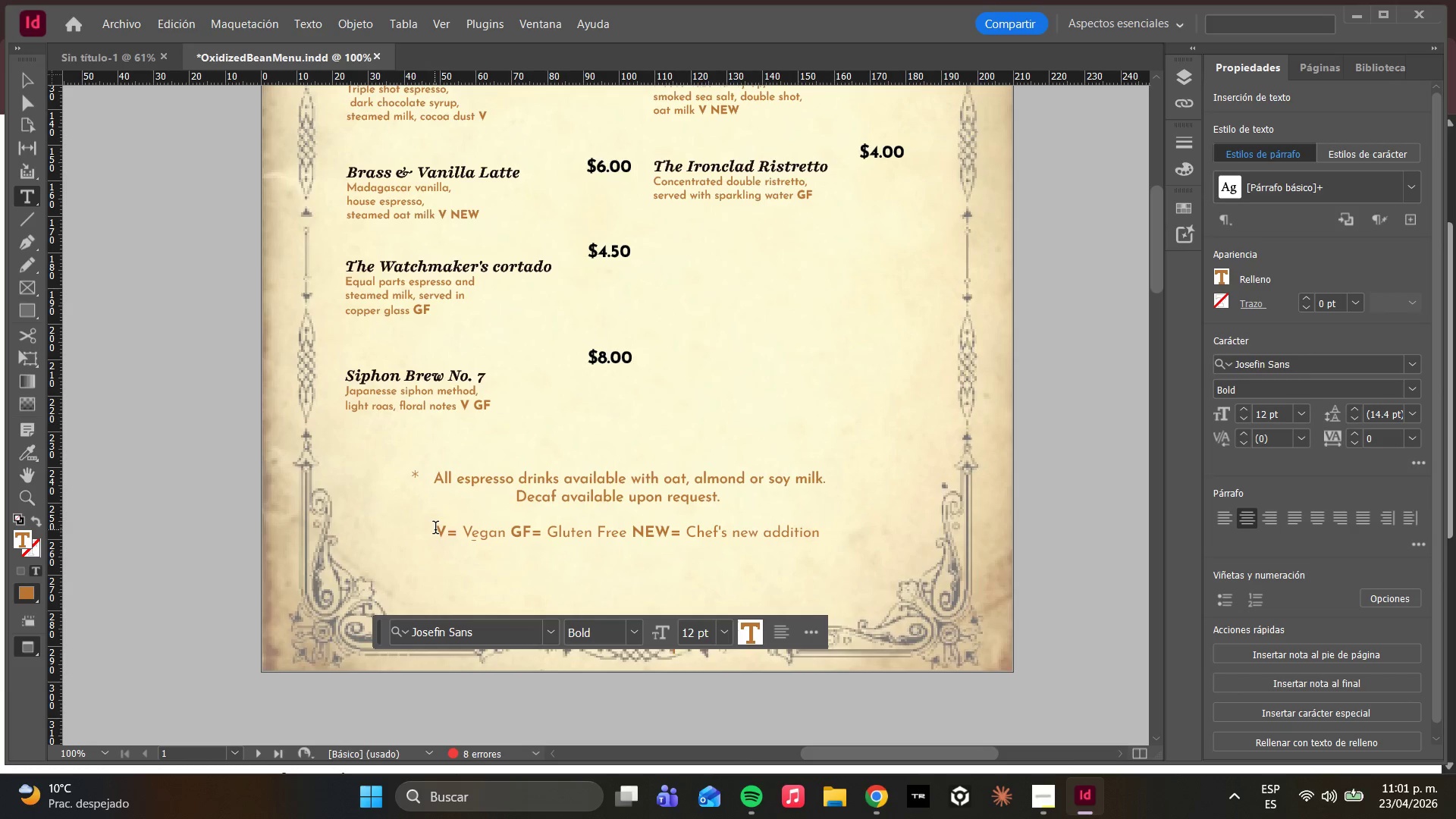 
key(Backspace)
 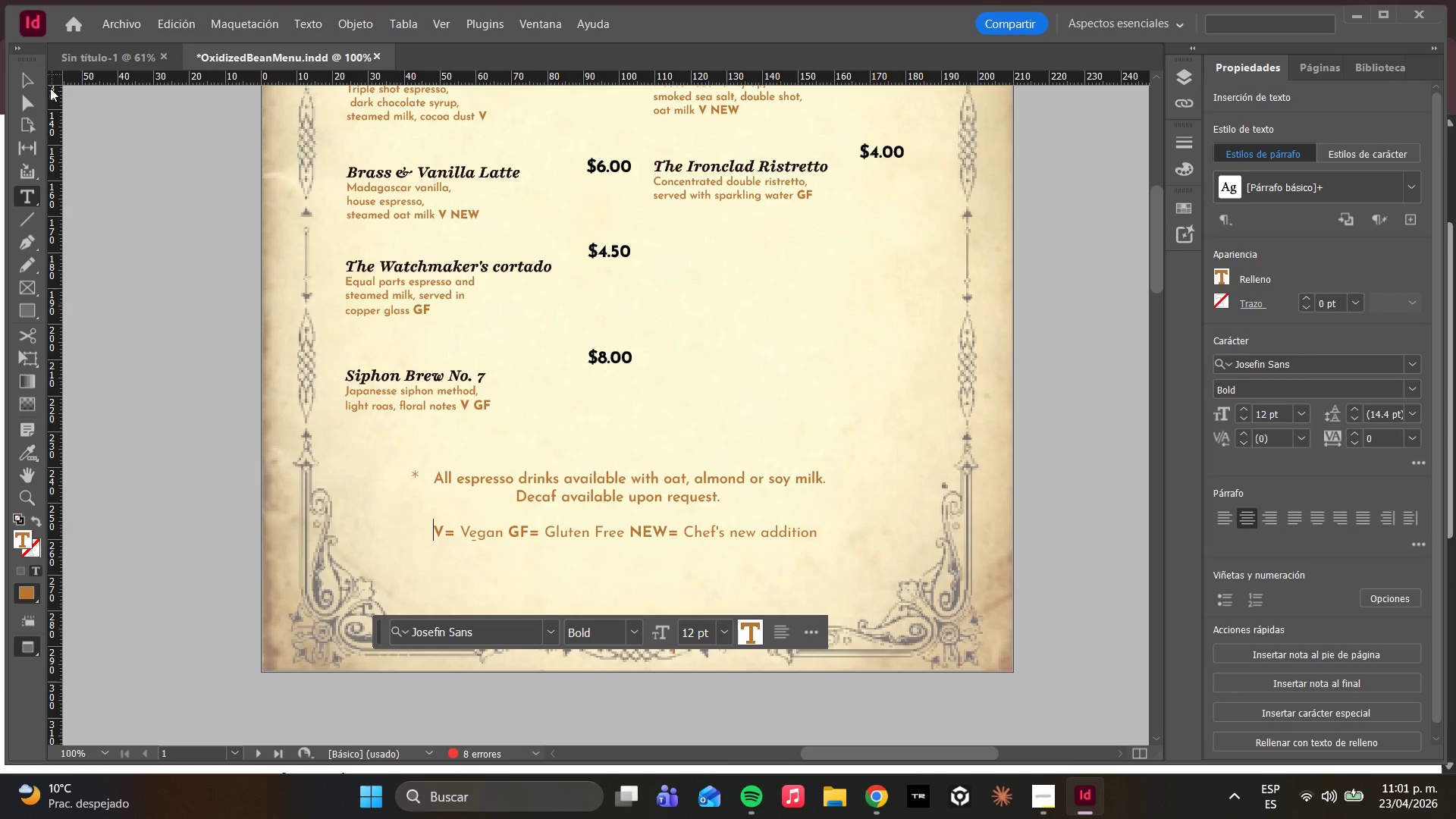 
left_click([34, 95])
 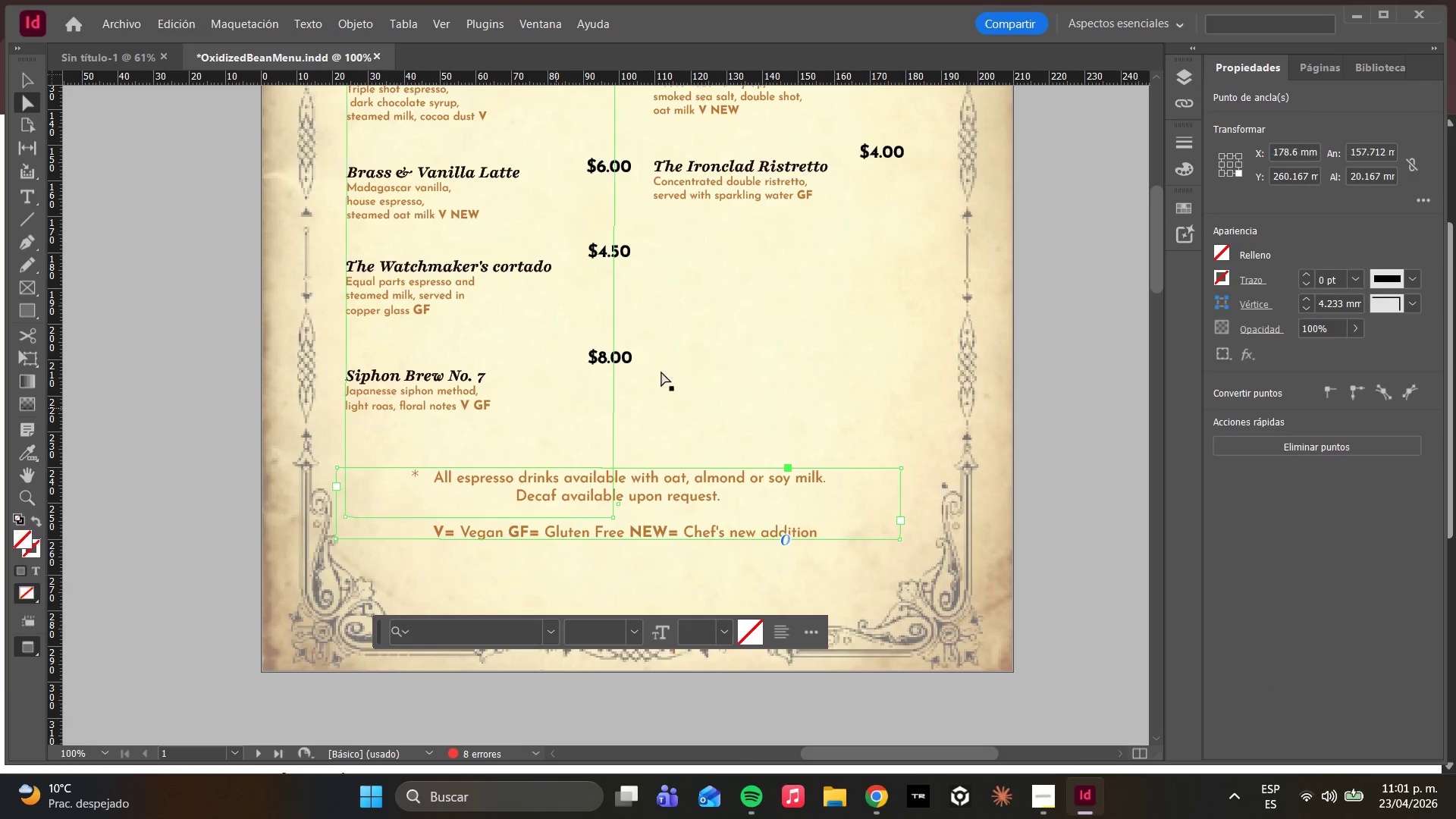 
left_click([734, 359])
 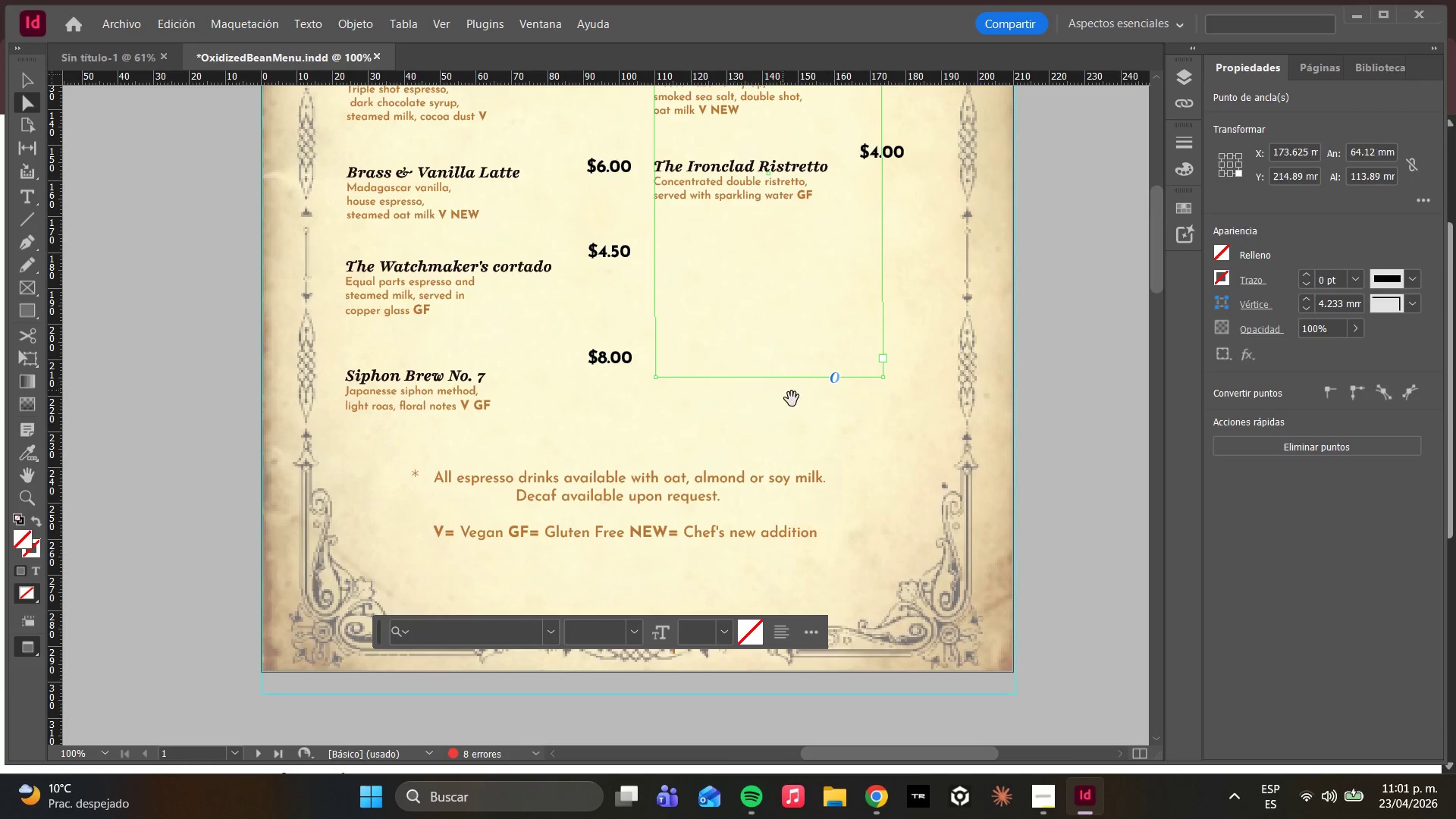 
scroll: coordinate [822, 398], scroll_direction: none, amount: 0.0
 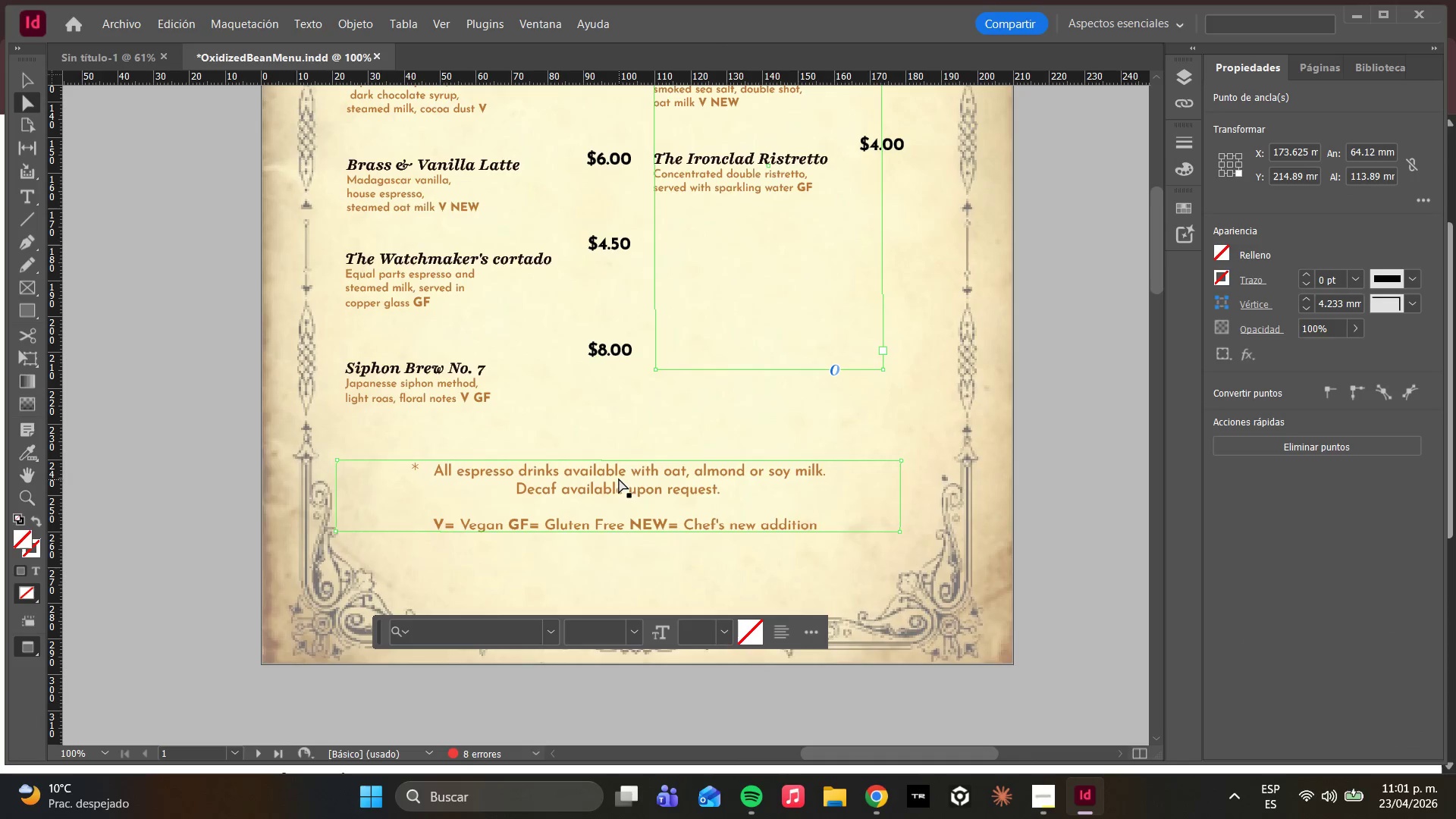 
hold_key(key=AltLeft, duration=0.59)
scroll: coordinate [619, 479], scroll_direction: down, amount: 2.0
 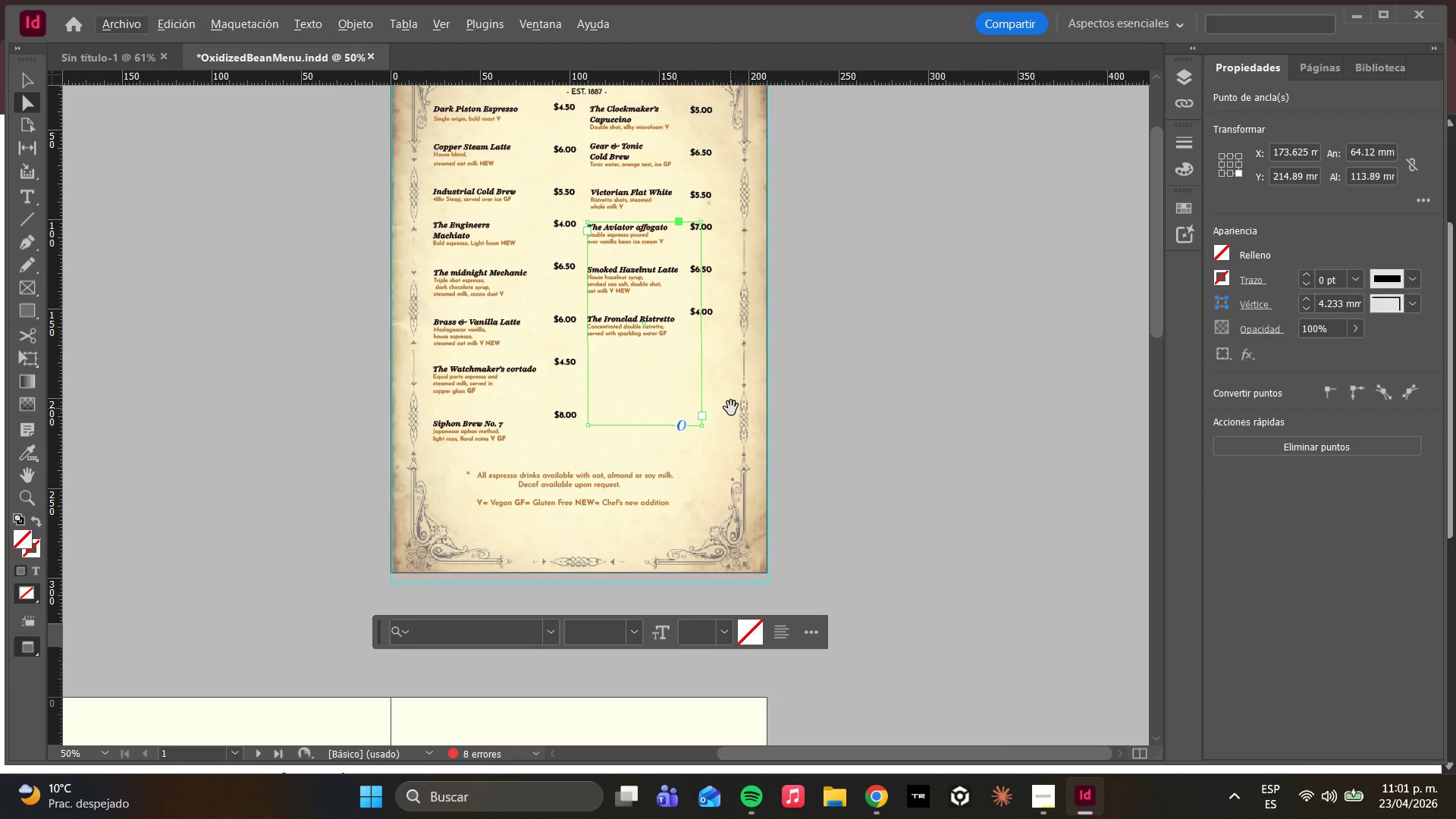 
scroll: coordinate [720, 392], scroll_direction: up, amount: 2.0
 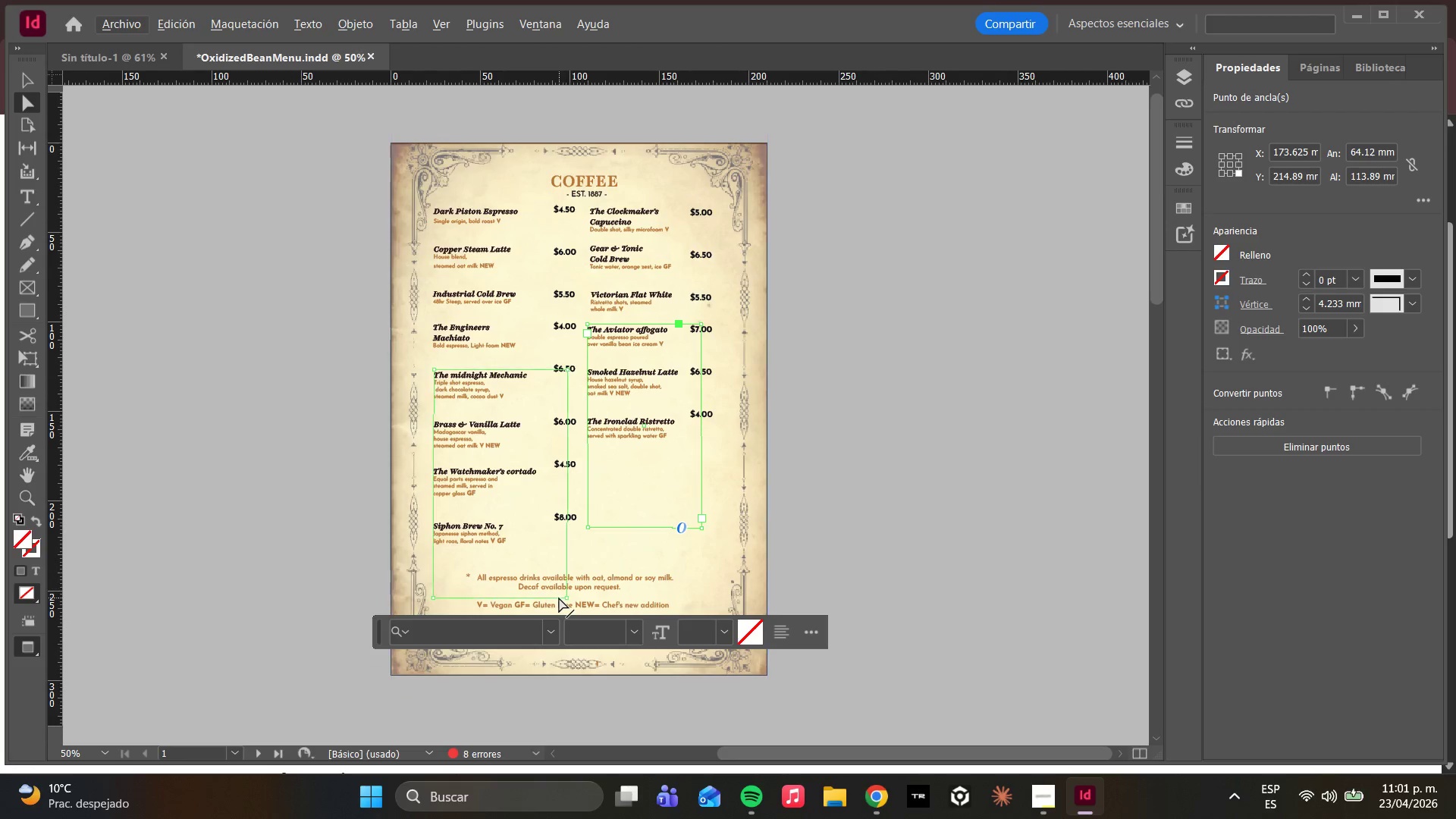 
left_click([559, 598])
 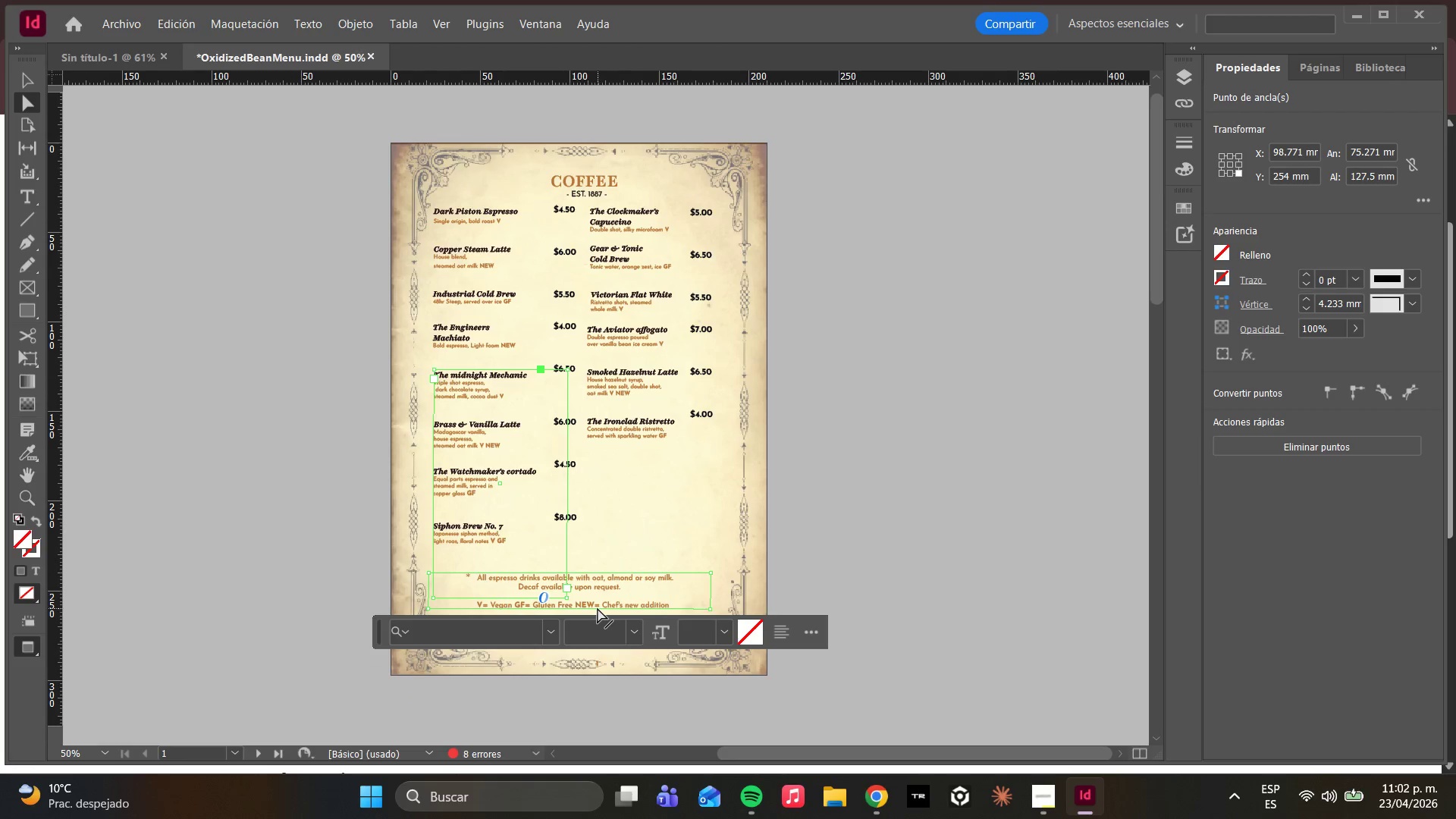 
left_click([598, 608])
 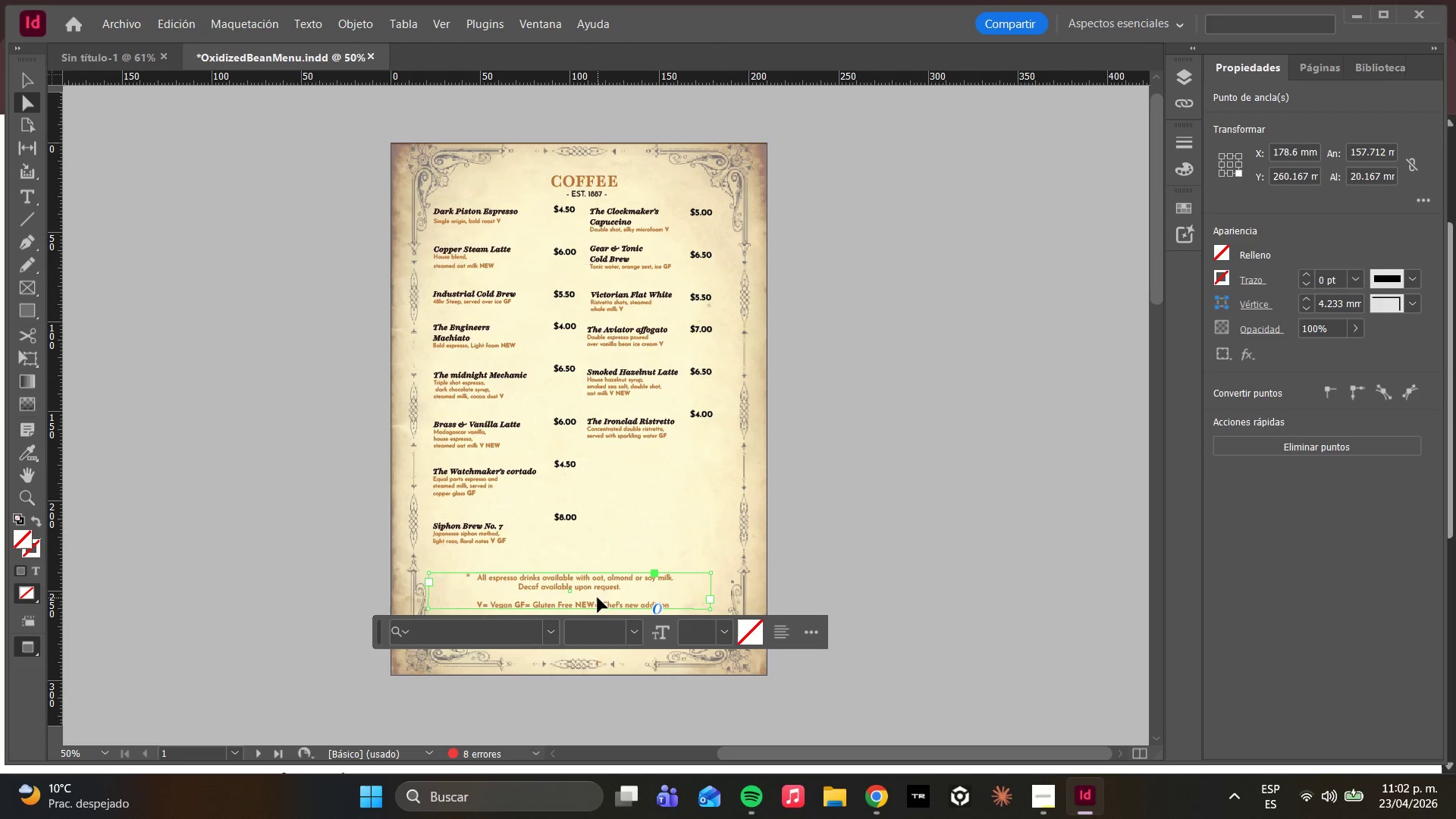 
left_click_drag(start_coordinate=[599, 598], to_coordinate=[607, 596])
 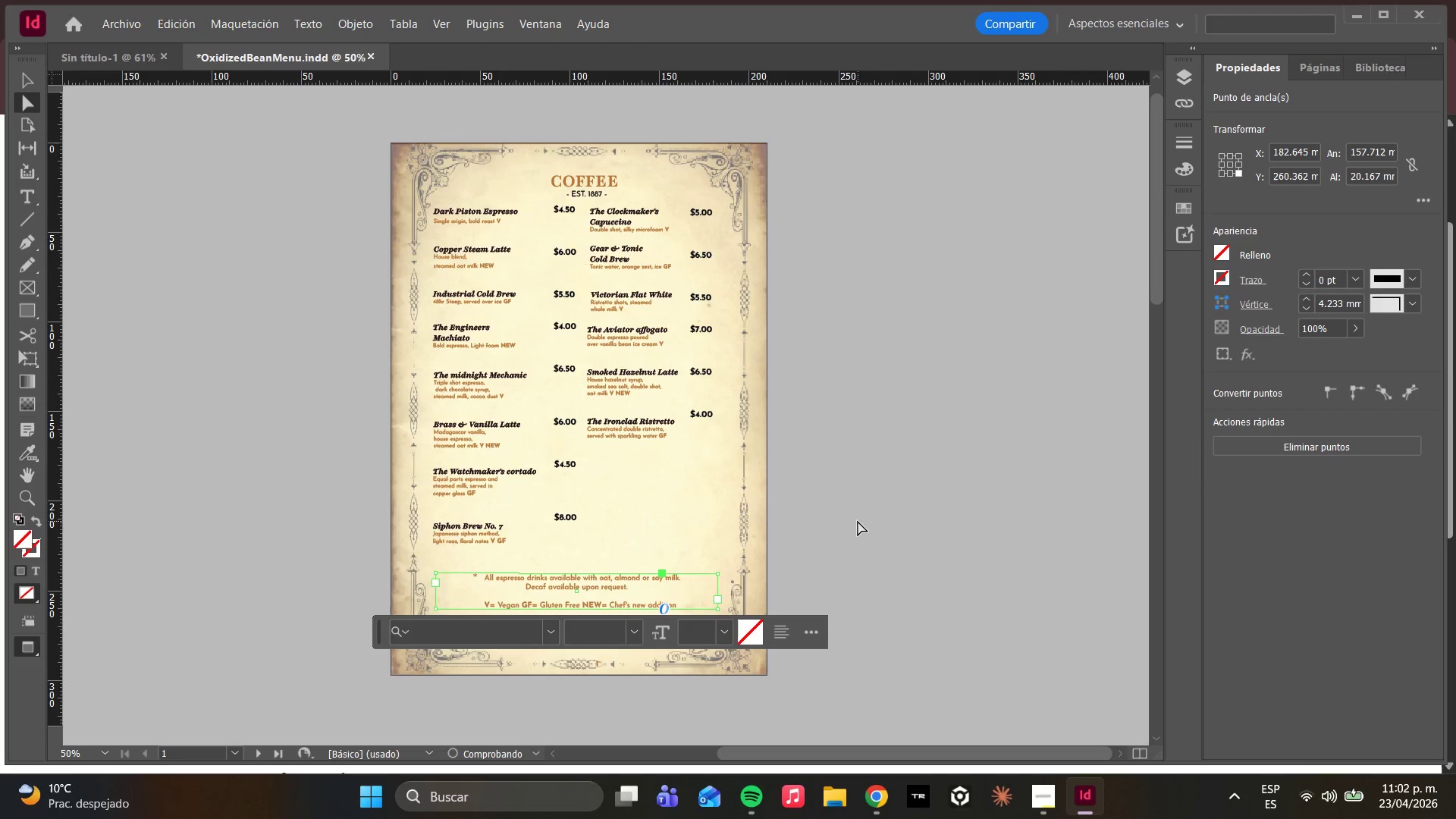 
left_click([858, 521])
 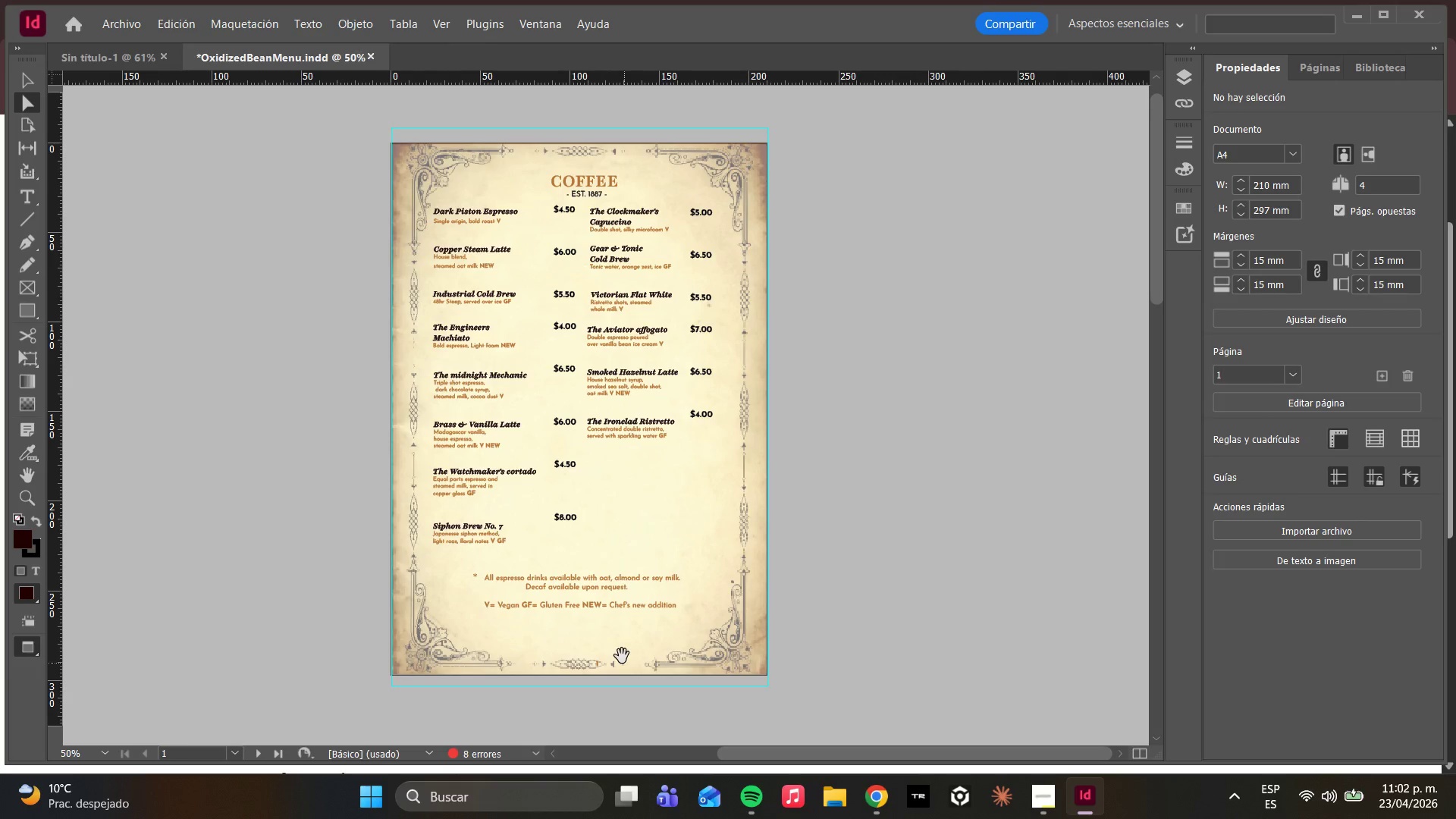 
left_click([566, 601])
 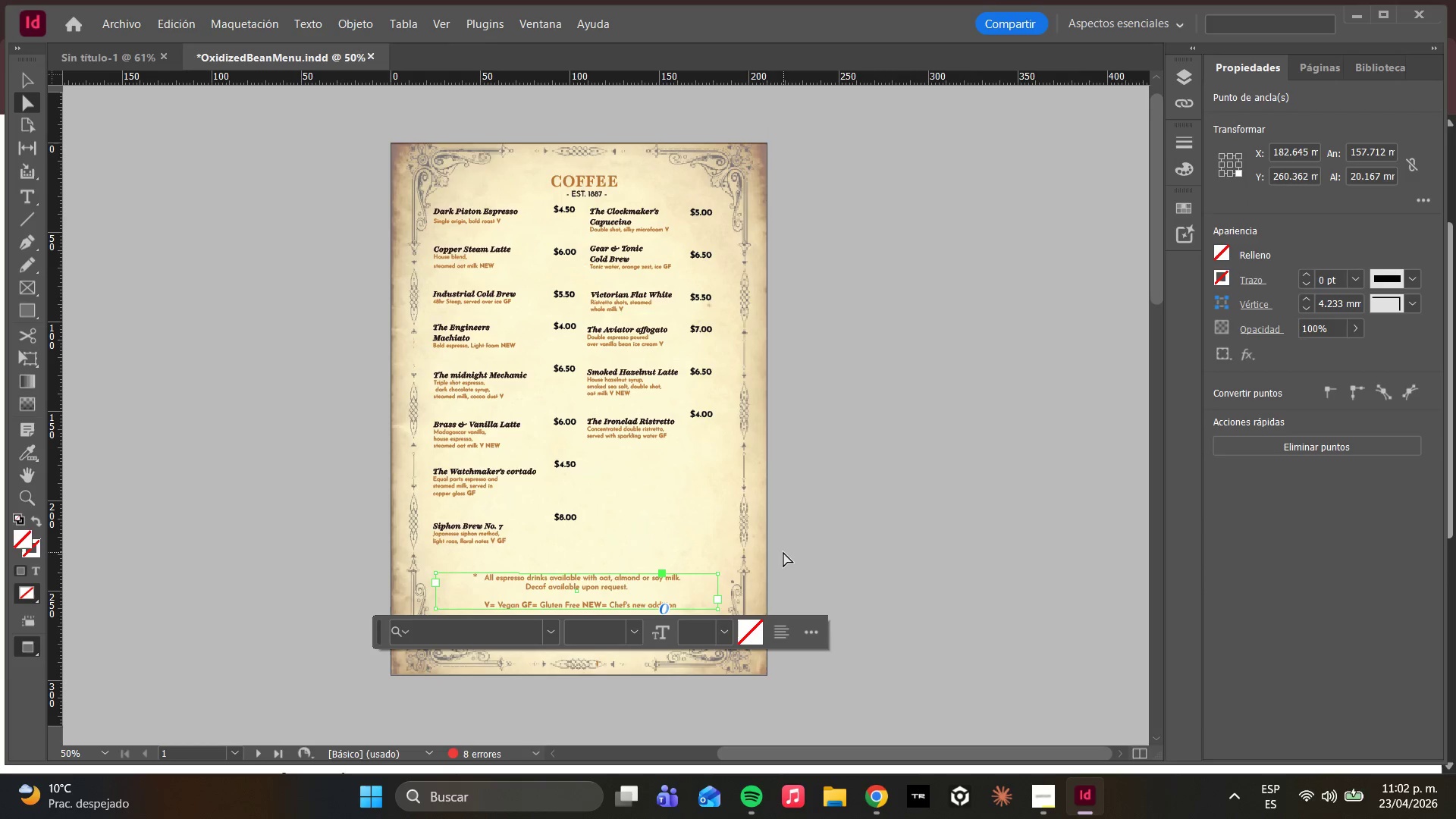 
scroll: coordinate [626, 342], scroll_direction: down, amount: 13.0
 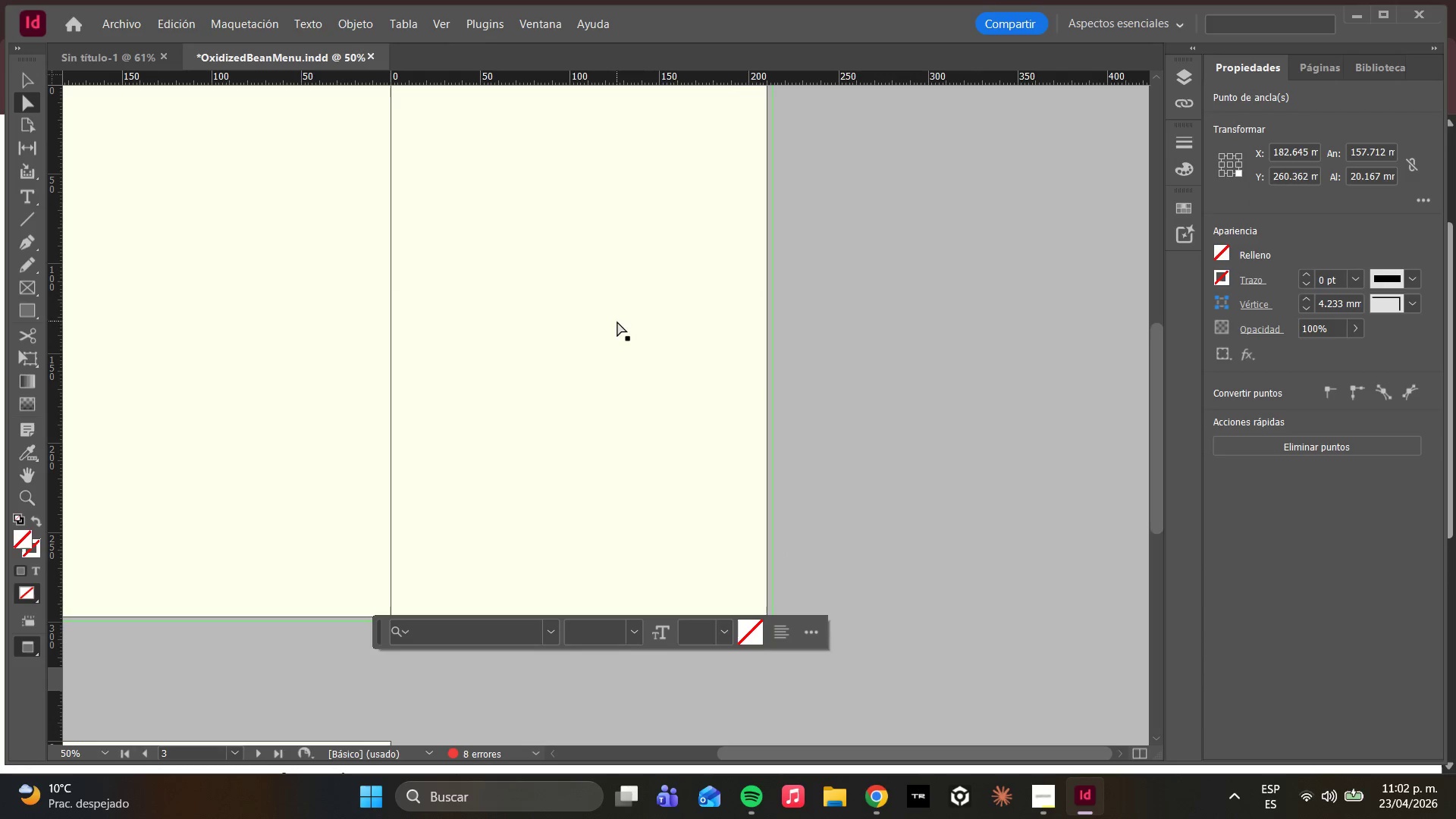 
hold_key(key=AltLeft, duration=1.99)
scroll: coordinate [623, 259], scroll_direction: down, amount: 3.0
 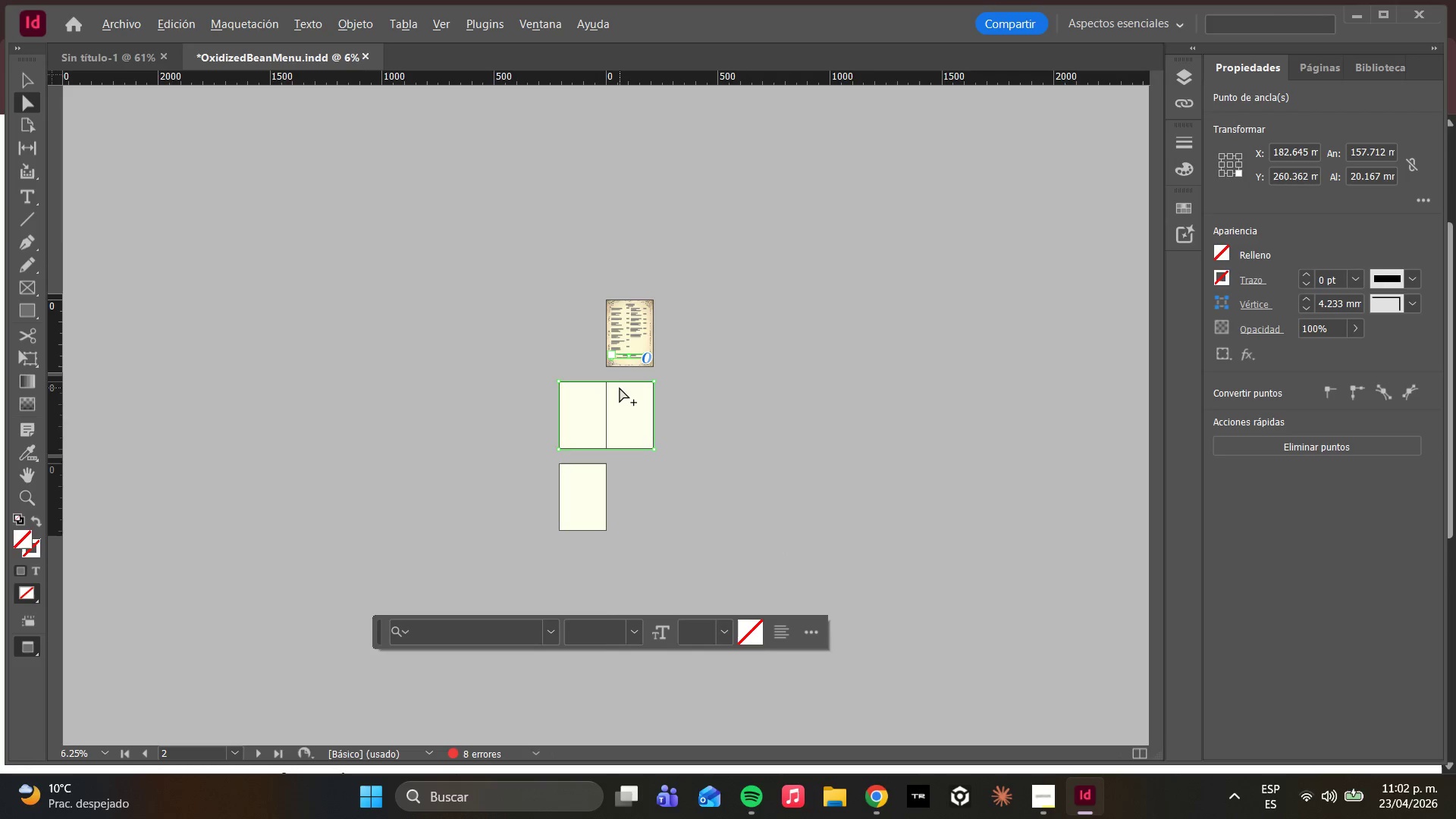 
scroll: coordinate [620, 388], scroll_direction: up, amount: 3.0
 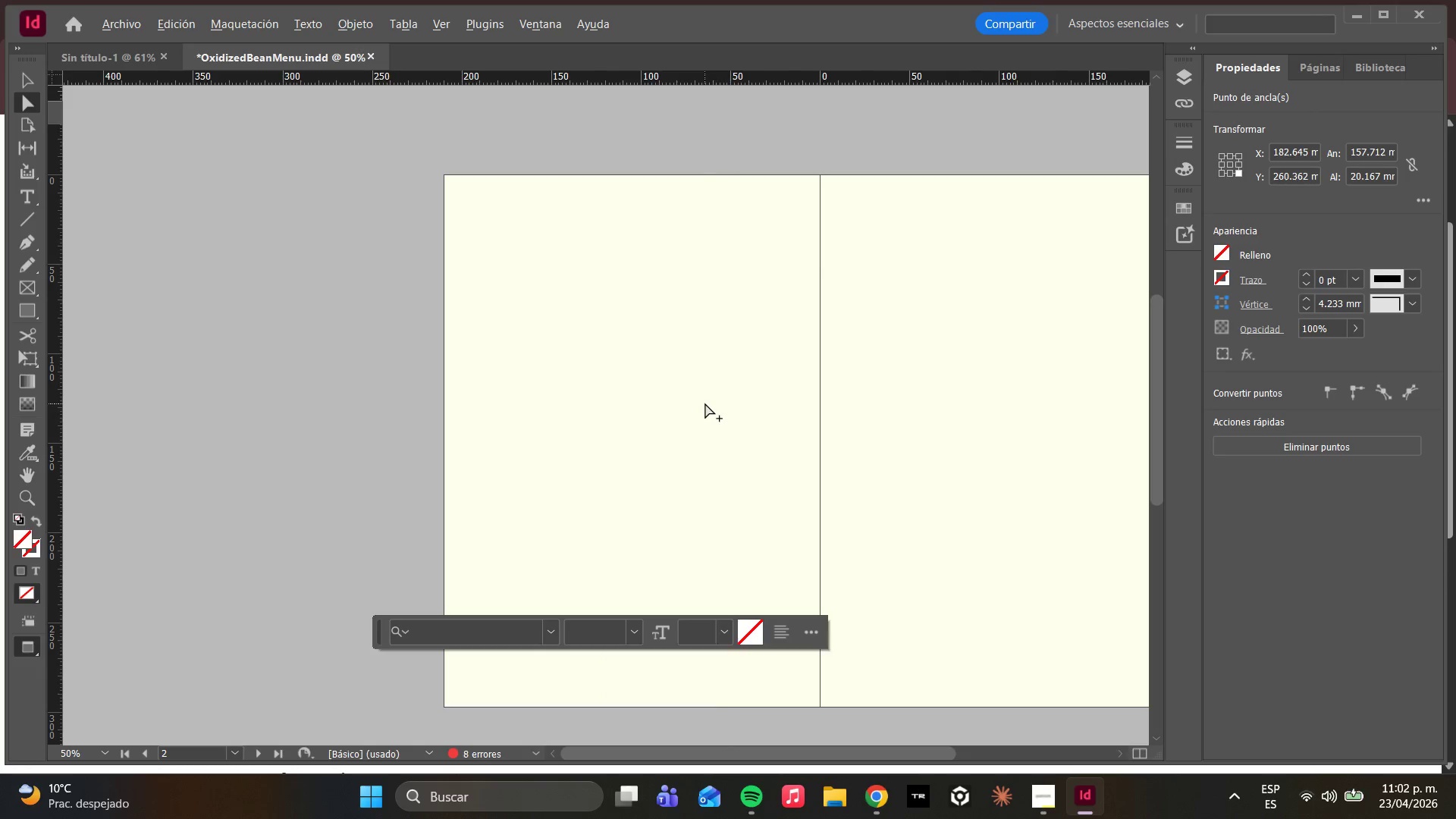 
scroll: coordinate [705, 403], scroll_direction: down, amount: 1.0
 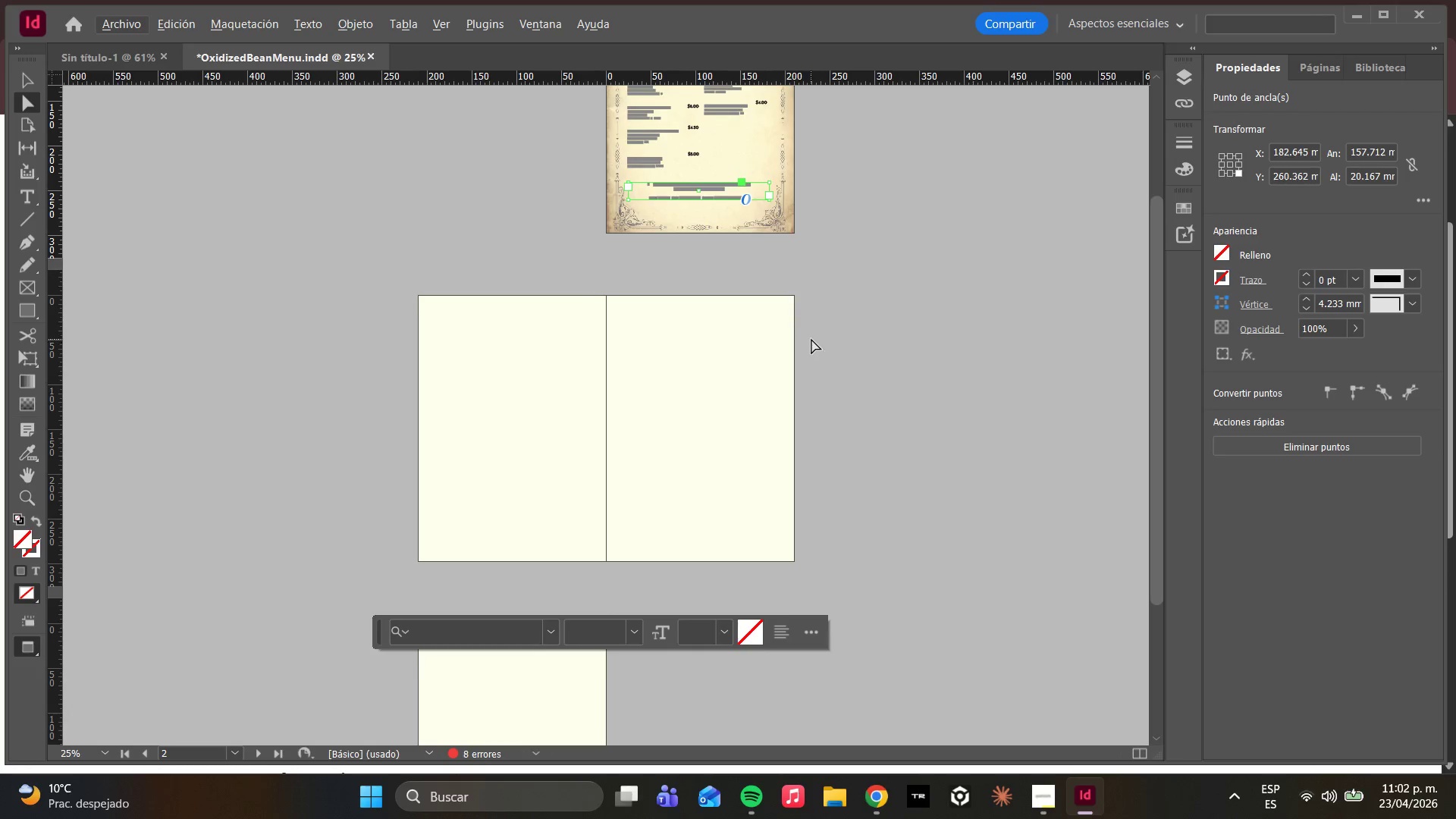 
scroll: coordinate [822, 318], scroll_direction: up, amount: 4.0
 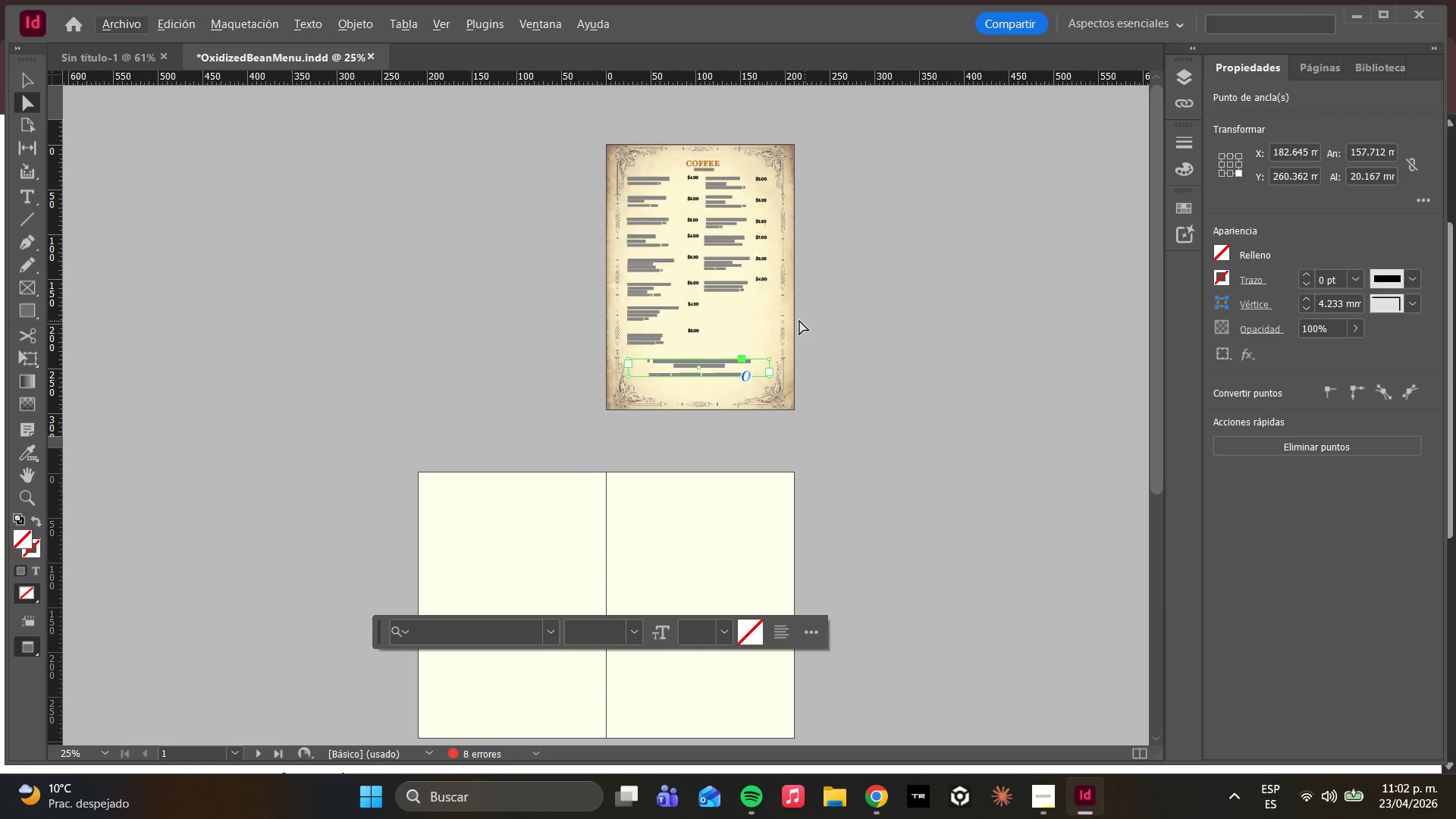 
hold_key(key=AltLeft, duration=0.41)
scroll: coordinate [724, 309], scroll_direction: up, amount: 2.0
 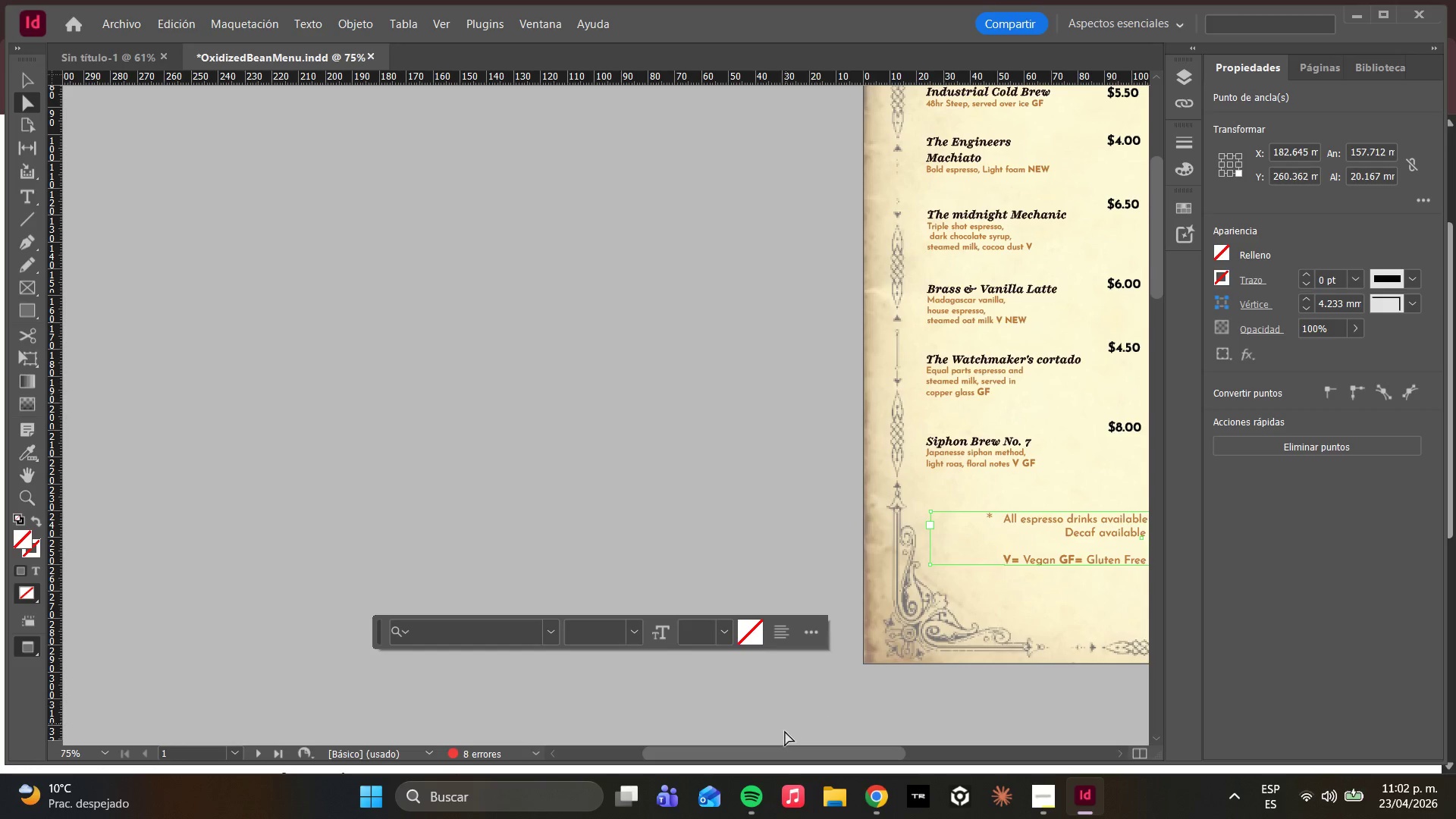 
left_click_drag(start_coordinate=[790, 750], to_coordinate=[880, 755])
 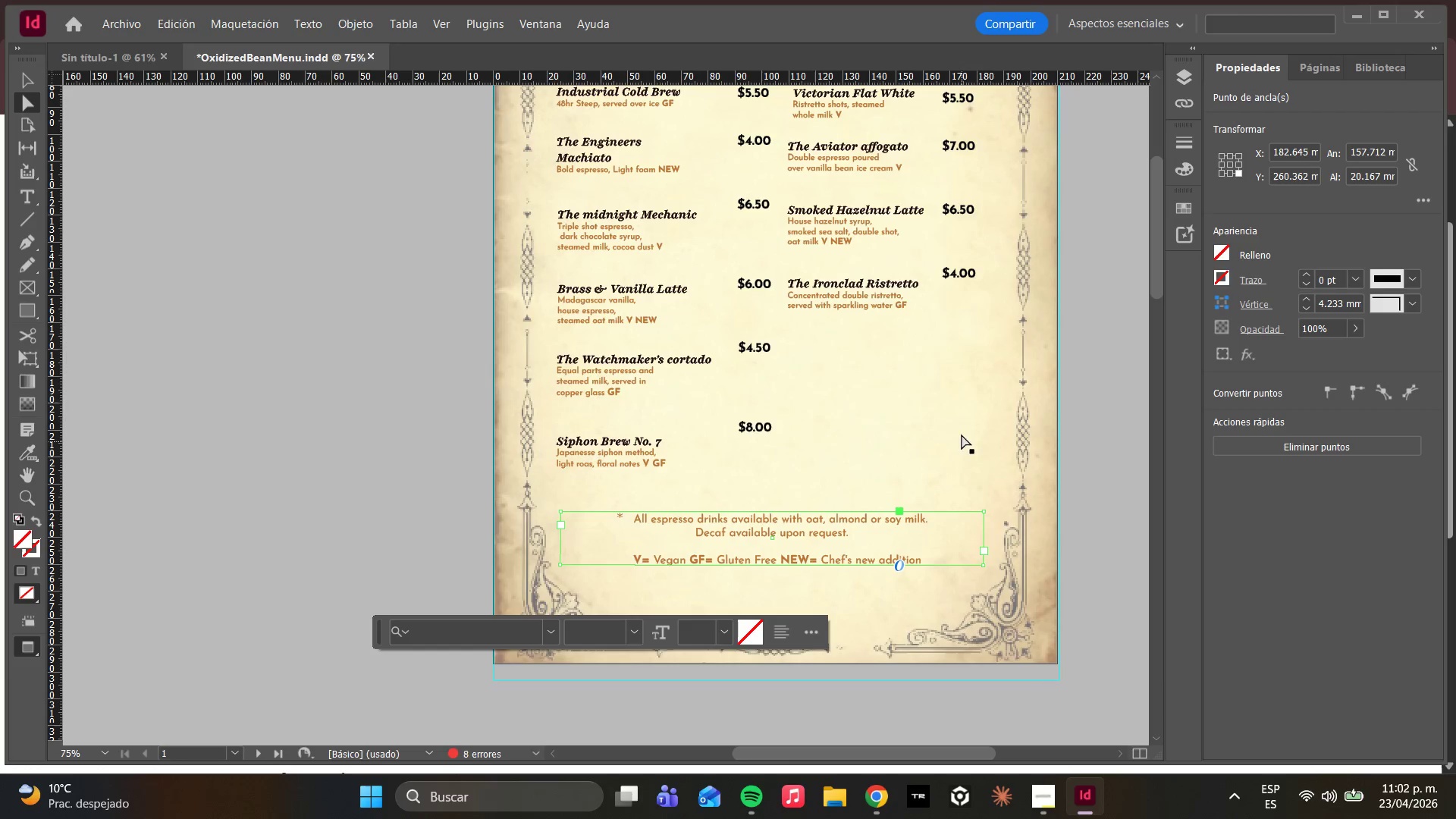 
left_click([959, 422])
 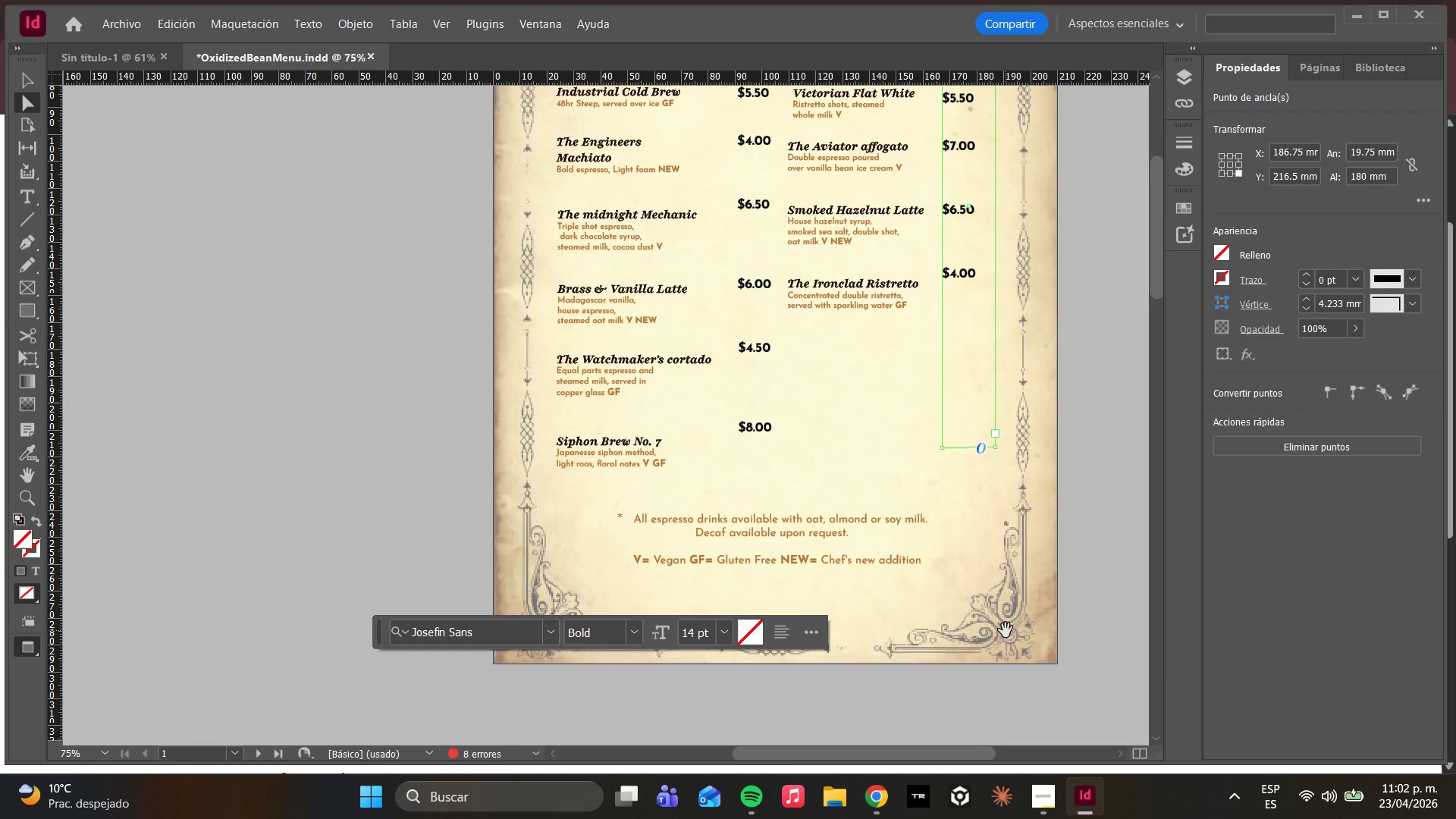 
left_click([993, 617])
 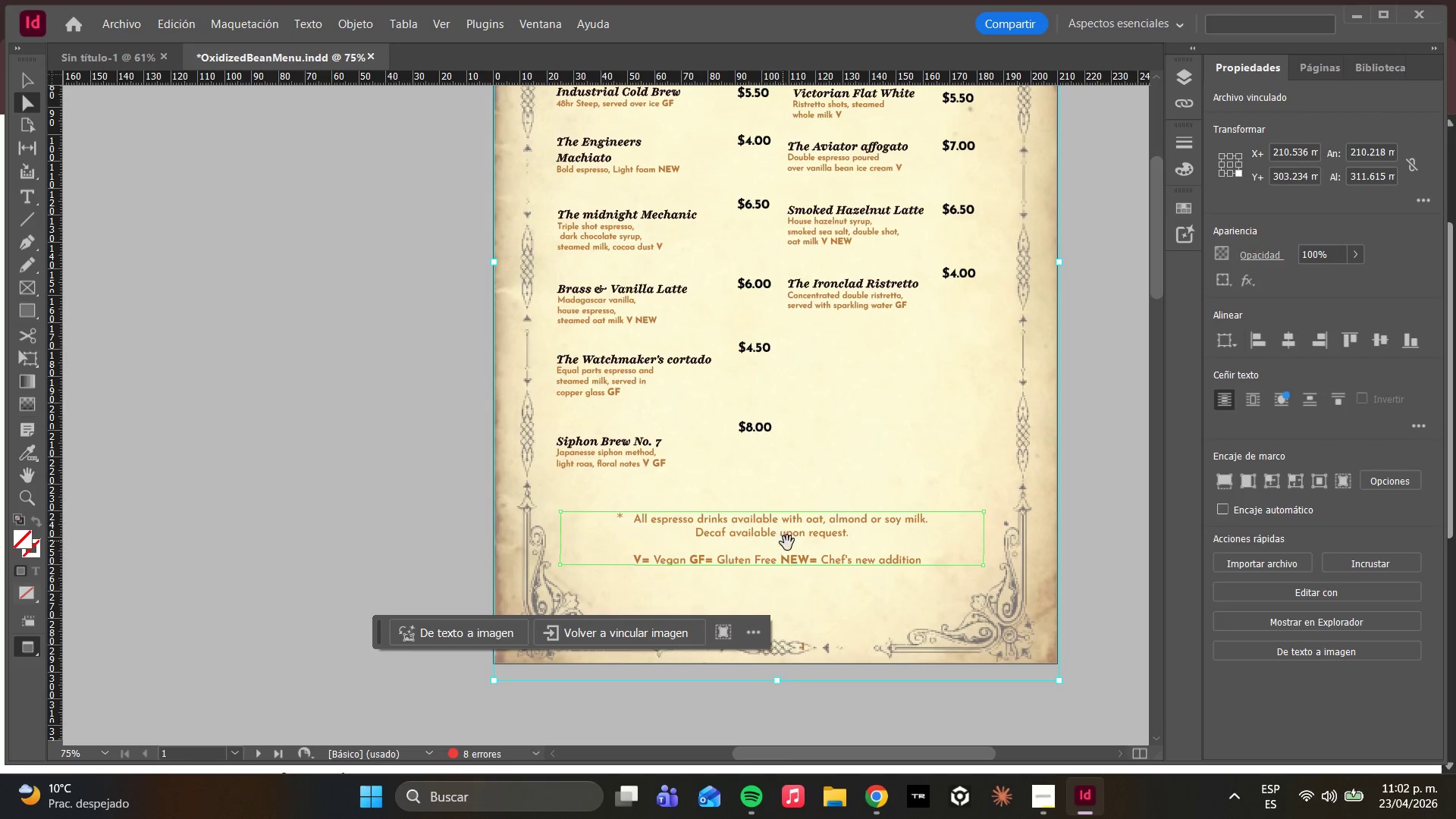 
hold_key(key=AltLeft, duration=0.91)
scroll: coordinate [794, 546], scroll_direction: down, amount: 1.0
 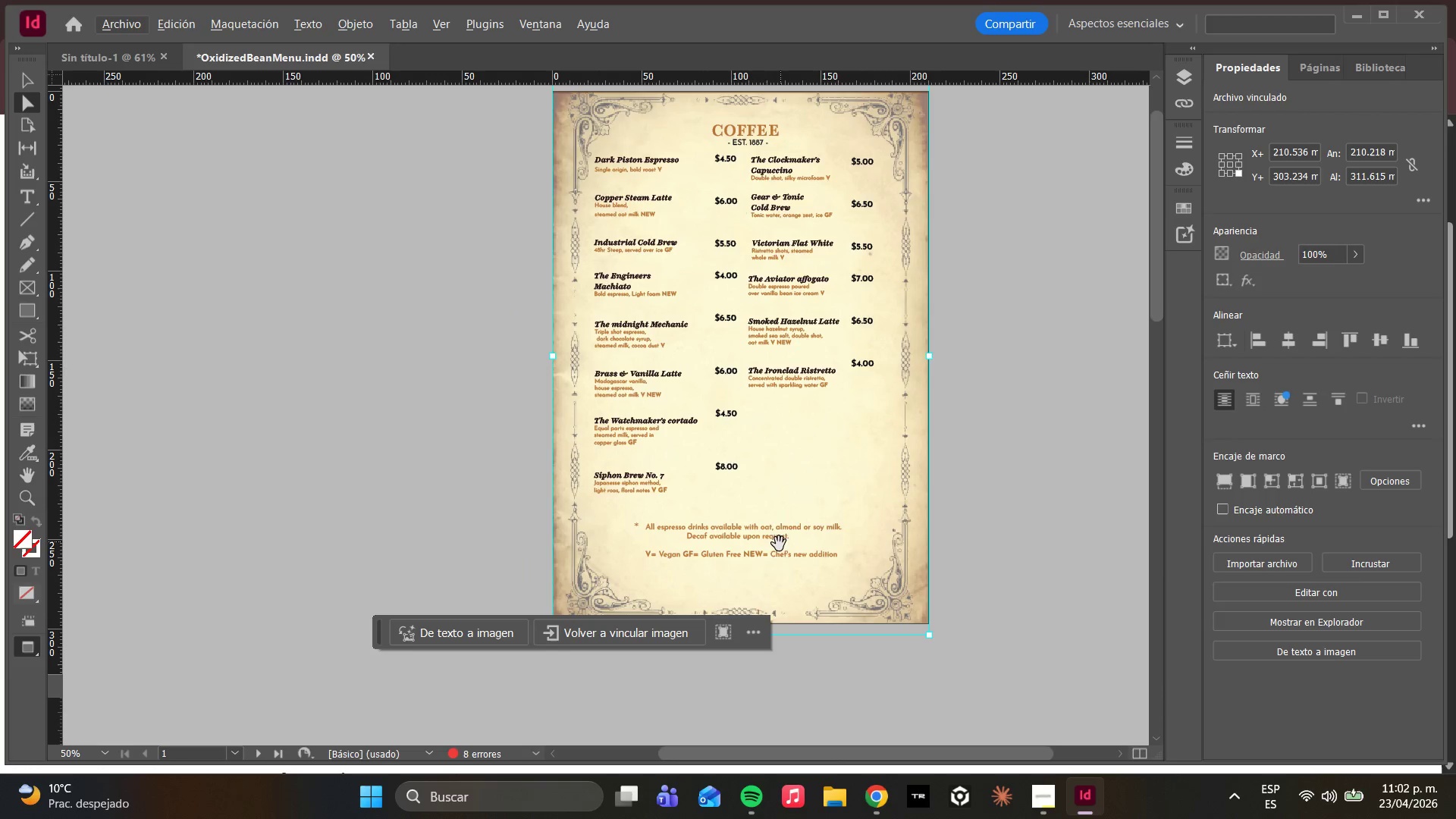 
left_click([770, 548])
 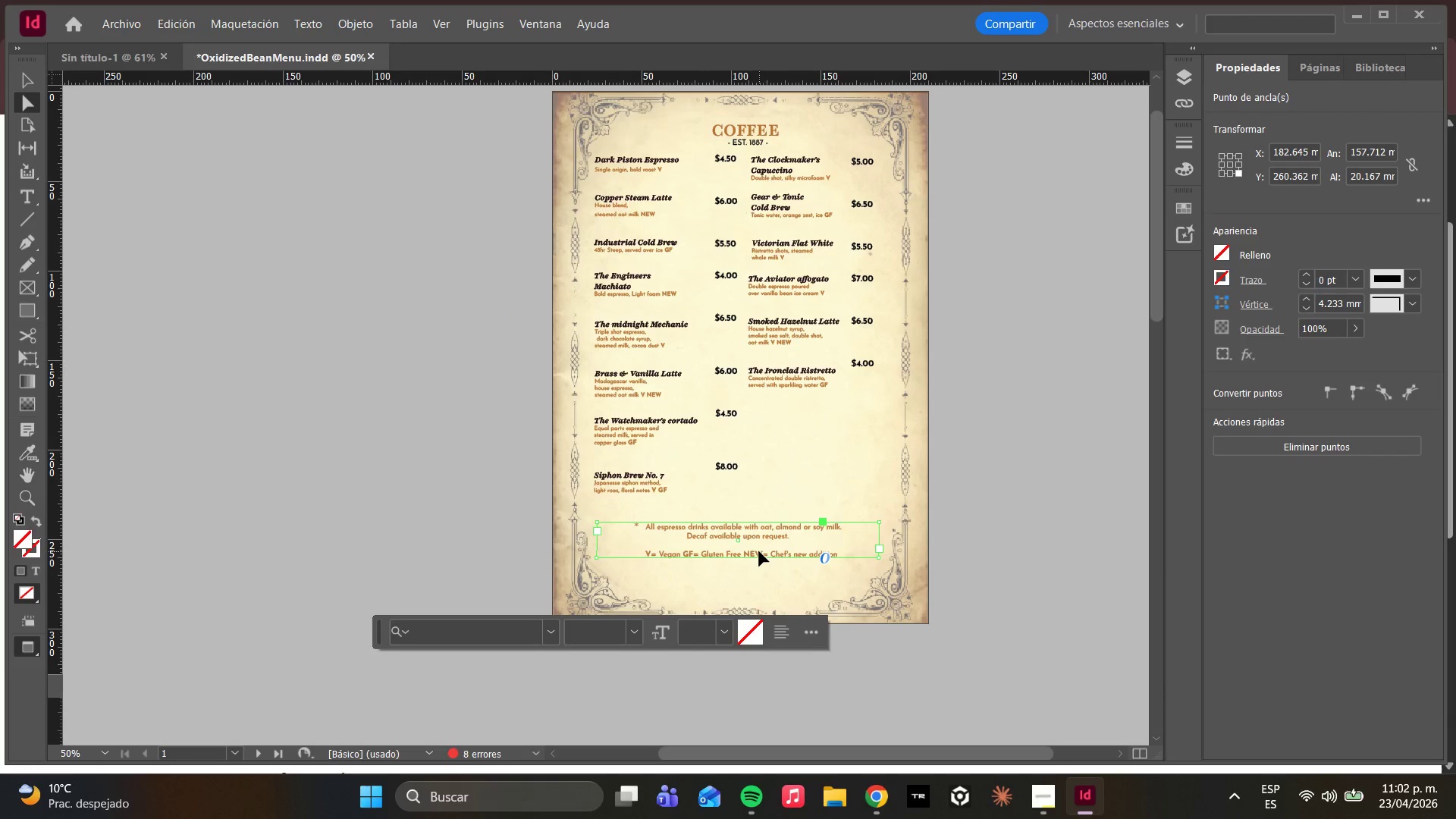 
key(W)
 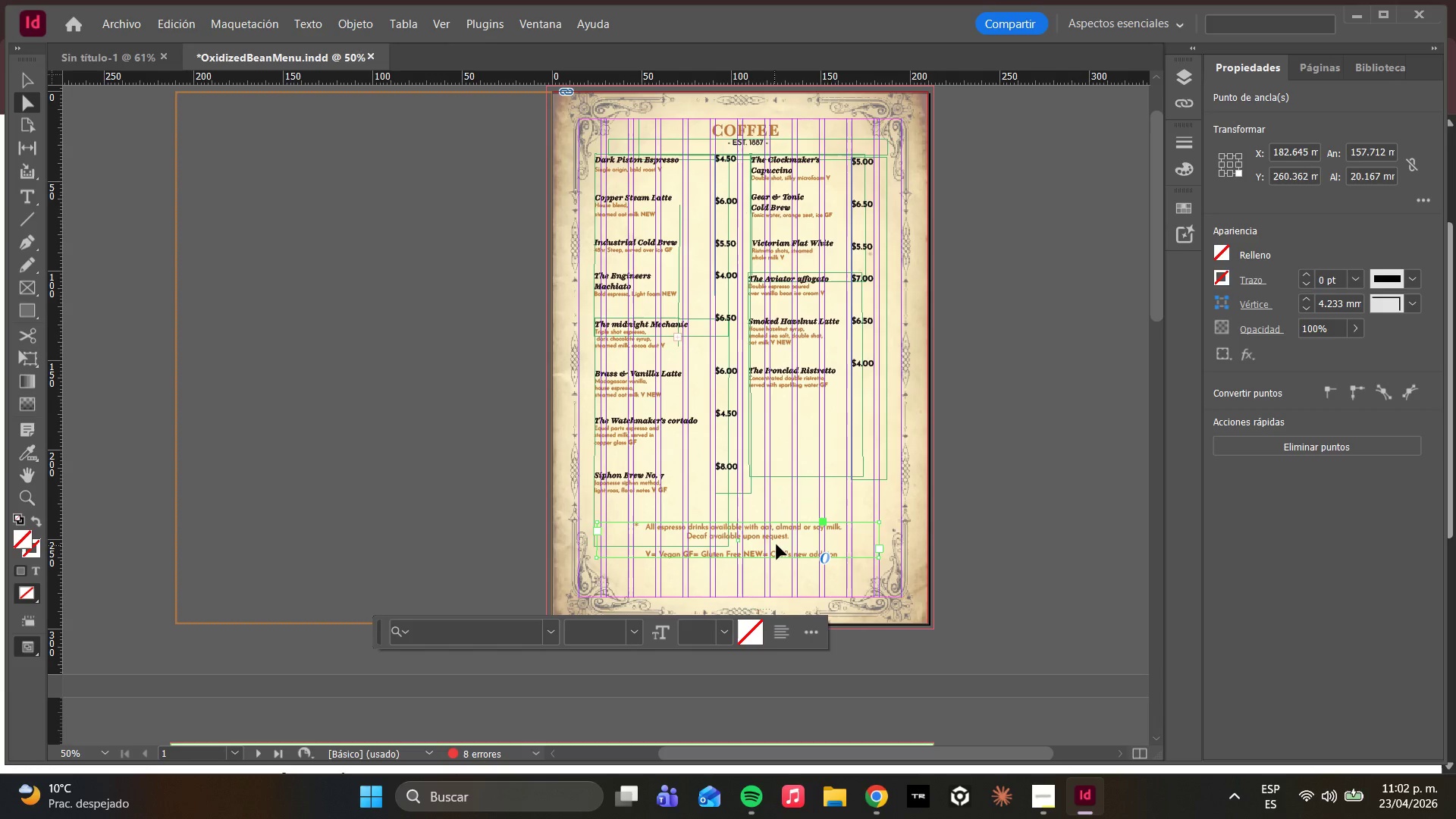 
left_click_drag(start_coordinate=[781, 543], to_coordinate=[786, 541])
 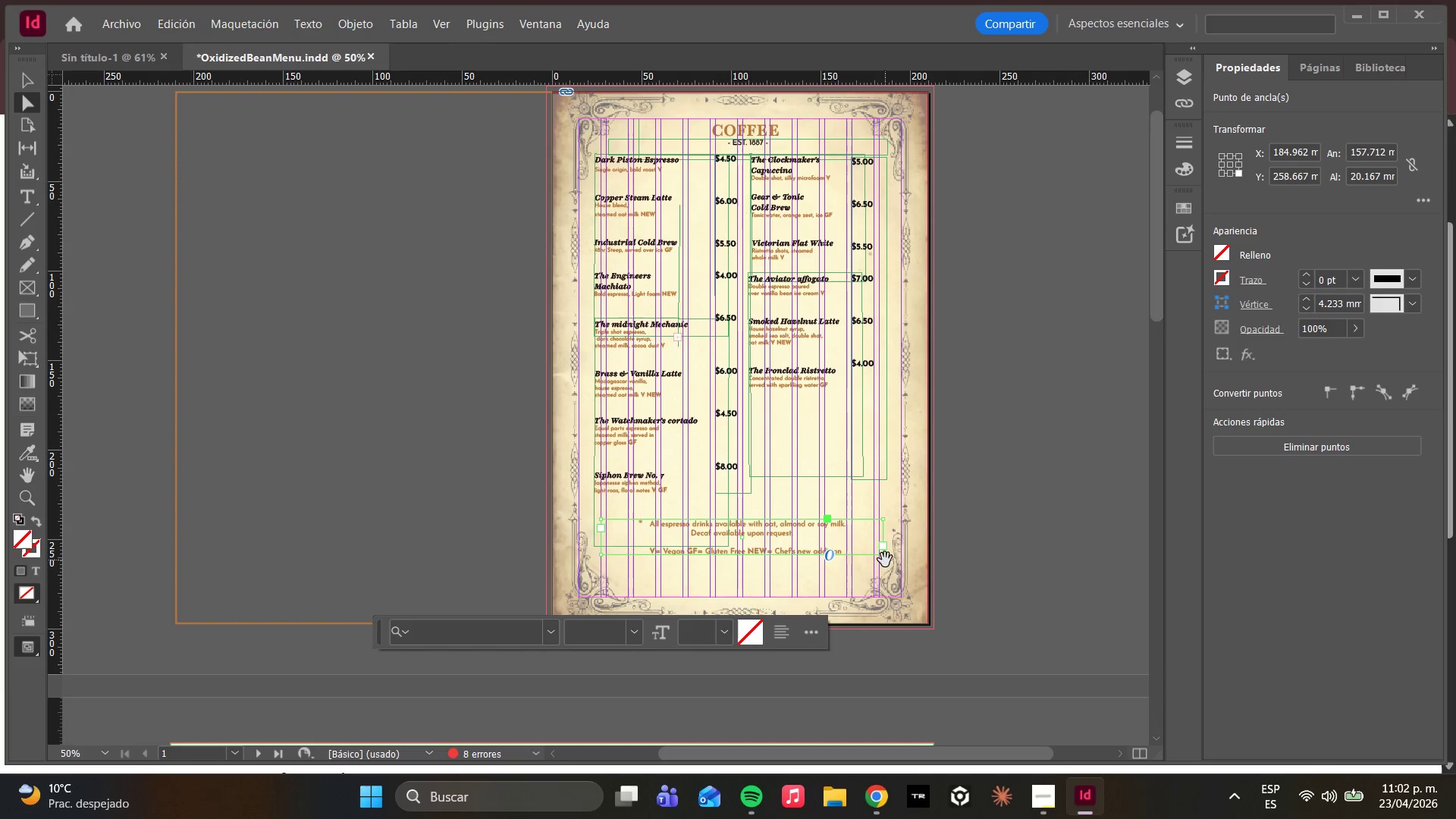 
hold_key(key=AltLeft, duration=2.27)
scroll: coordinate [907, 542], scroll_direction: down, amount: 1.0
 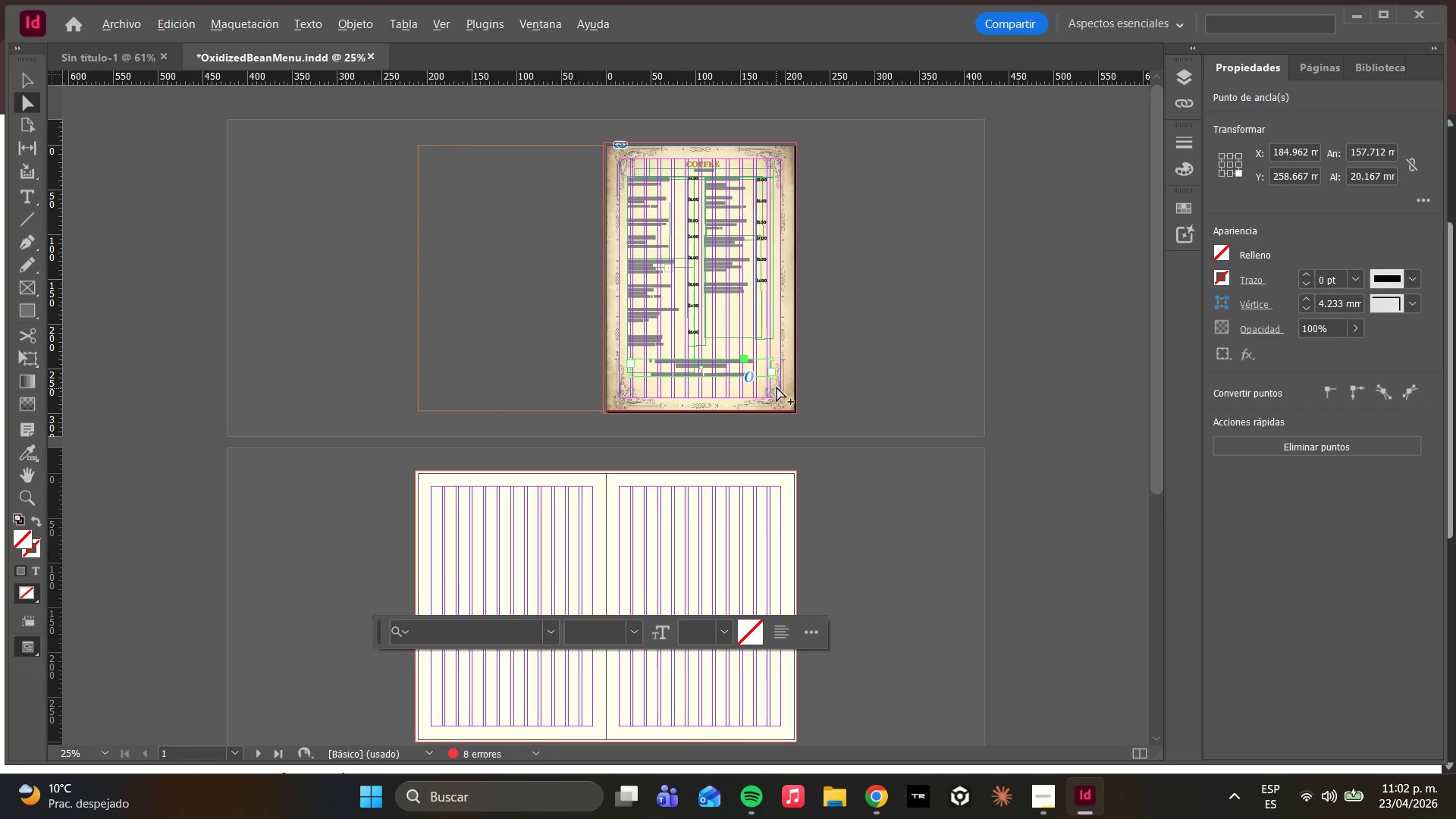 
scroll: coordinate [1122, 401], scroll_direction: up, amount: 4.0
 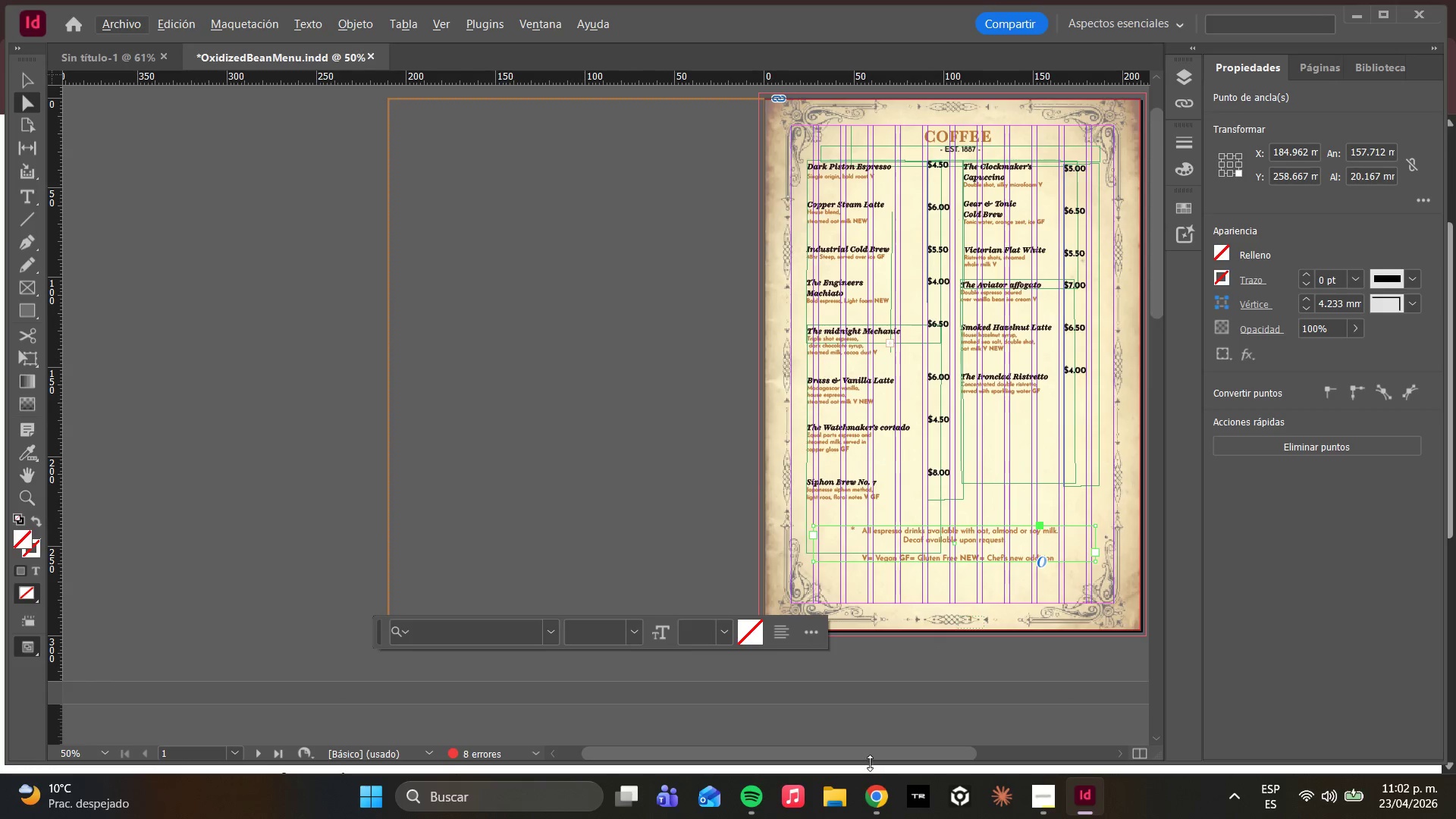 
left_click_drag(start_coordinate=[865, 755], to_coordinate=[924, 763])
 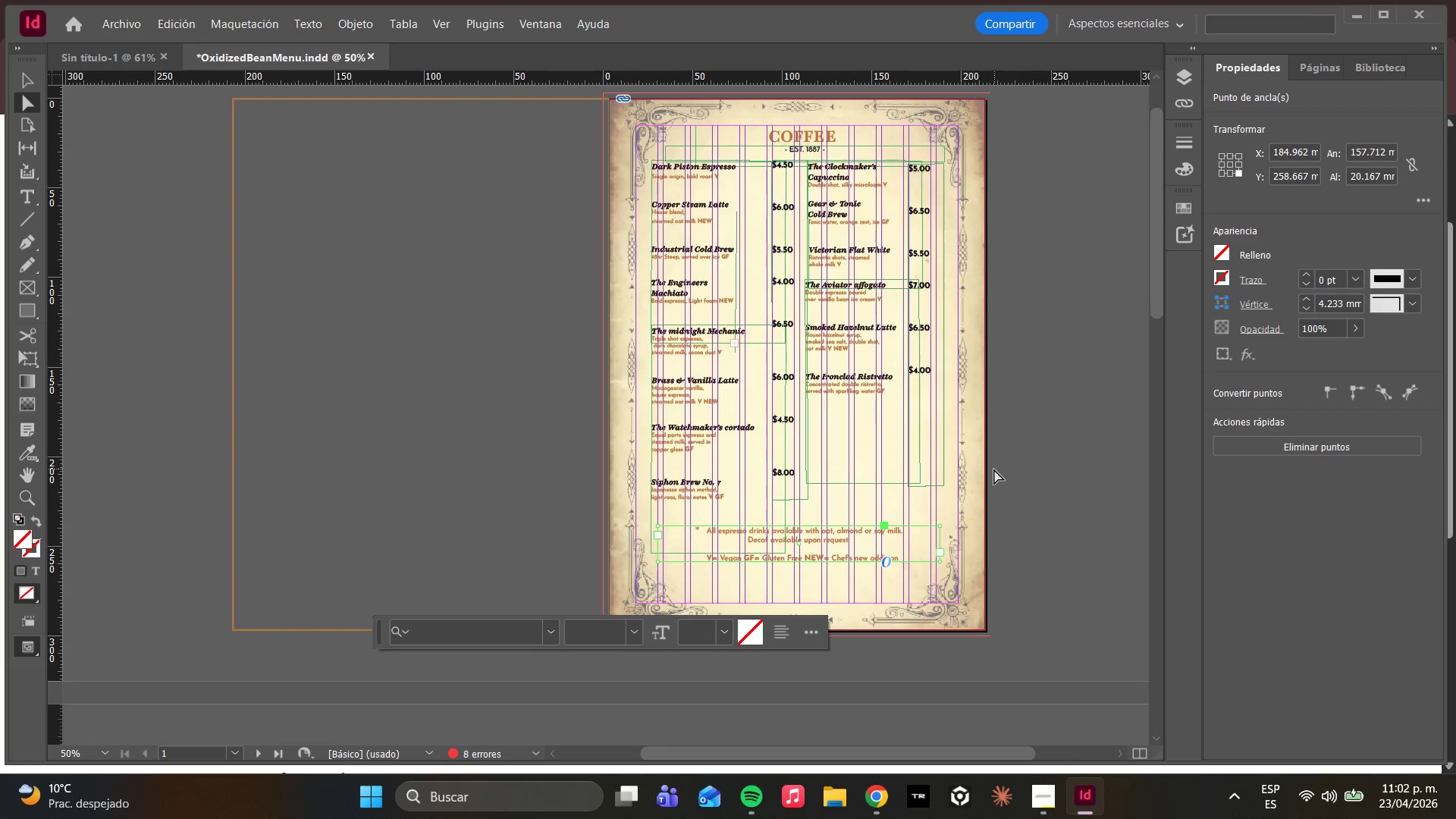 
hold_key(key=AltLeft, duration=1.12)
scroll: coordinate [977, 524], scroll_direction: up, amount: 2.0
 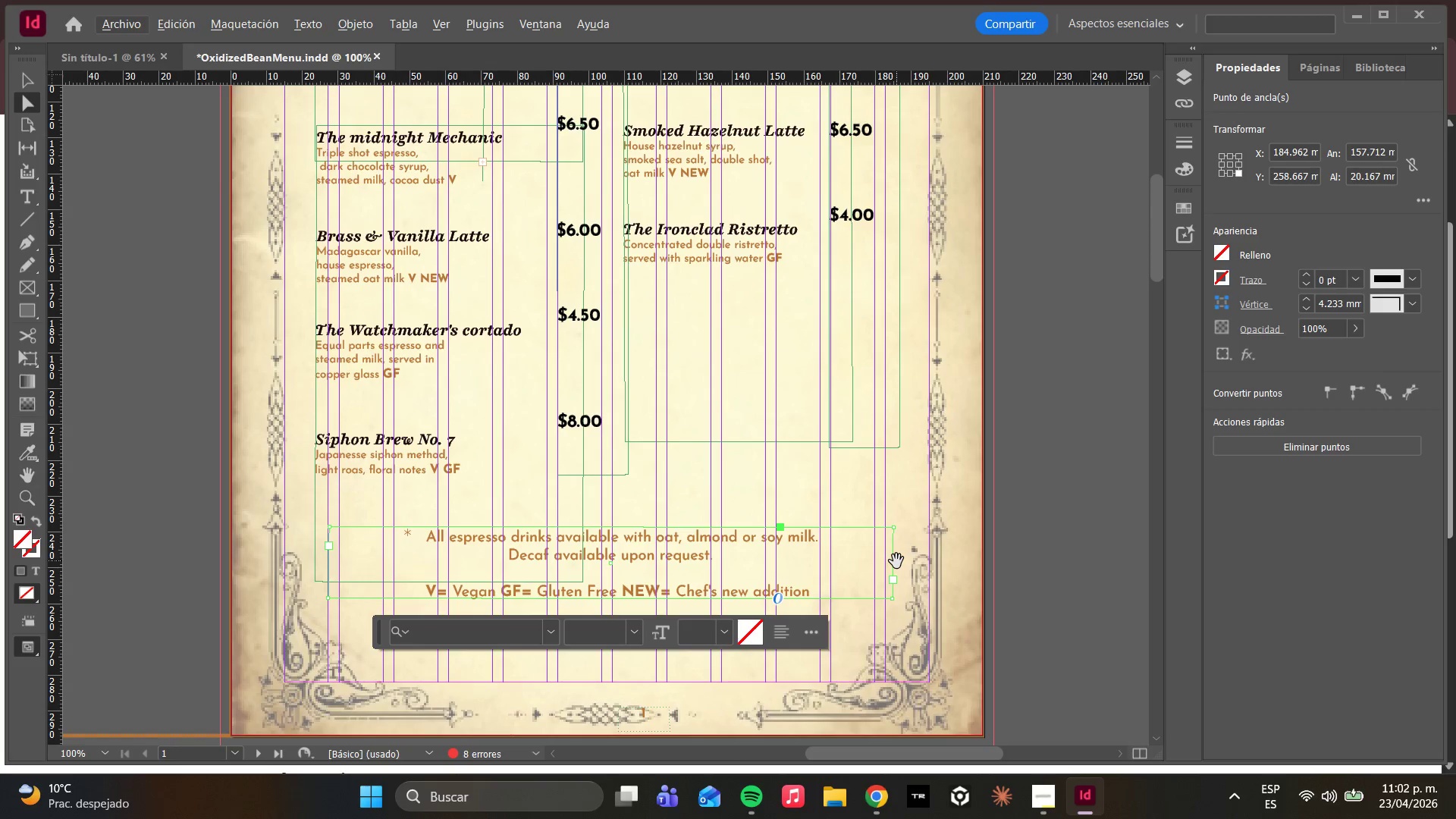 
left_click([896, 561])
 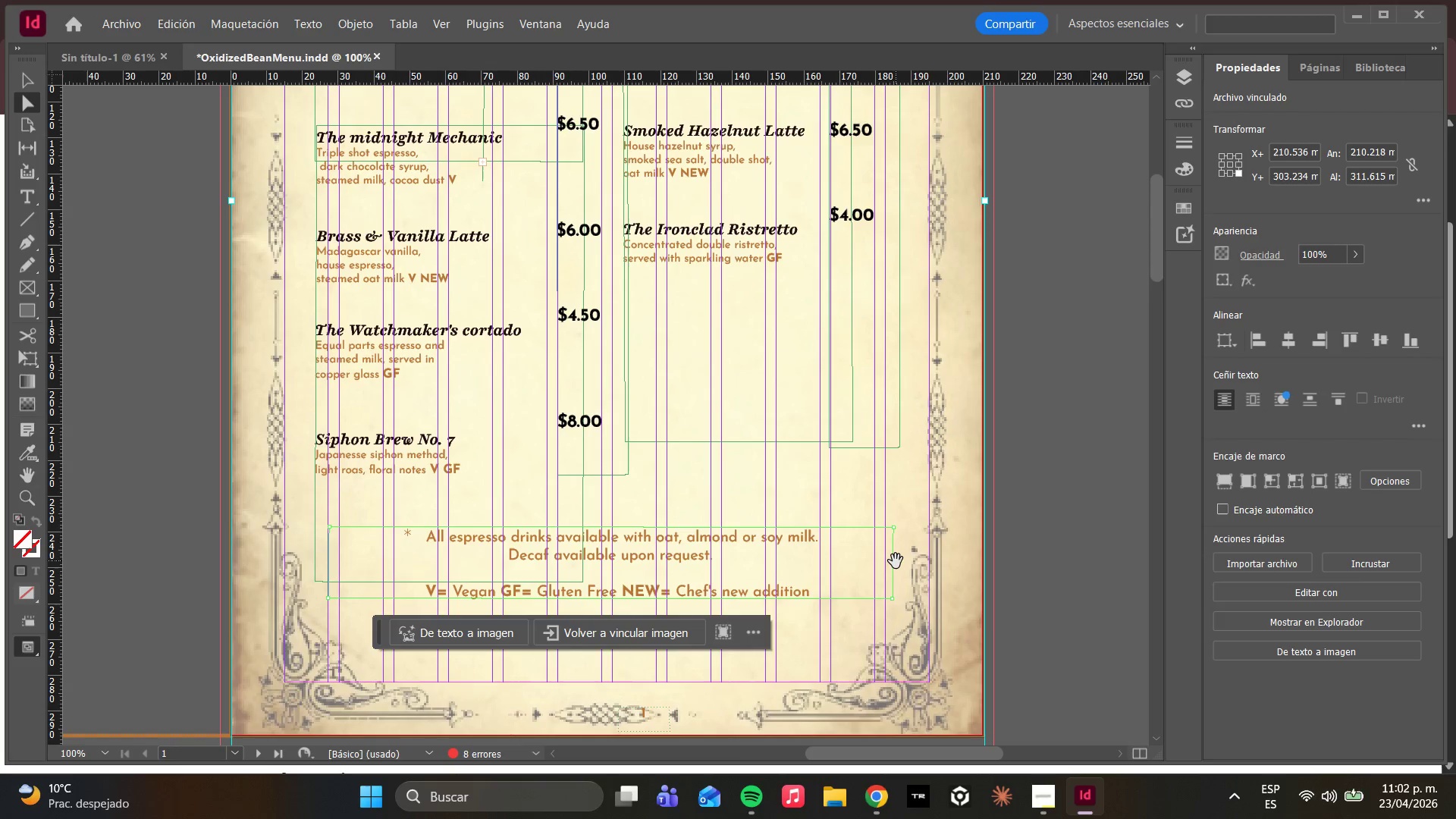 
left_click_drag(start_coordinate=[896, 561], to_coordinate=[887, 561])
 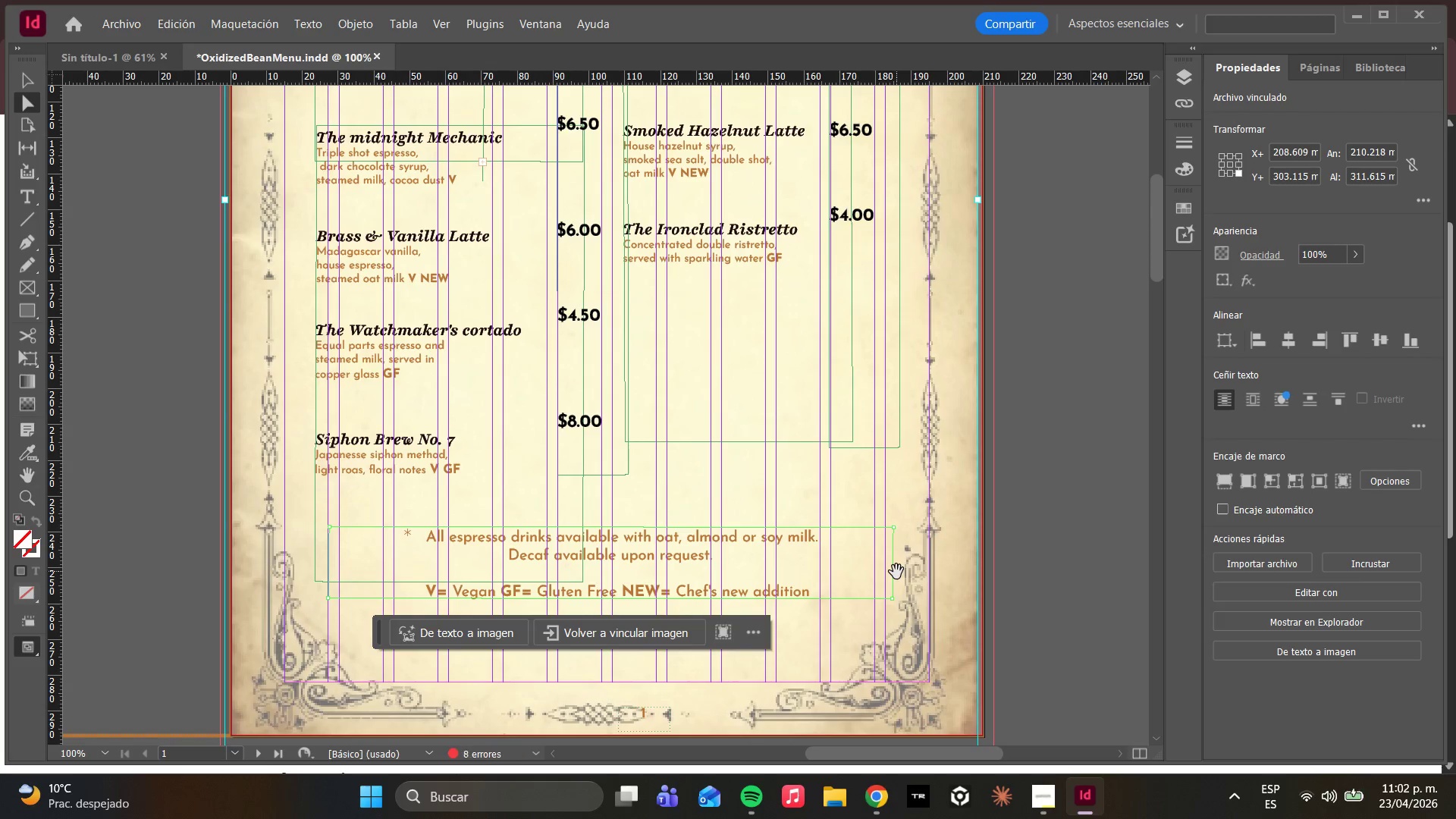 
key(Control+Z)
 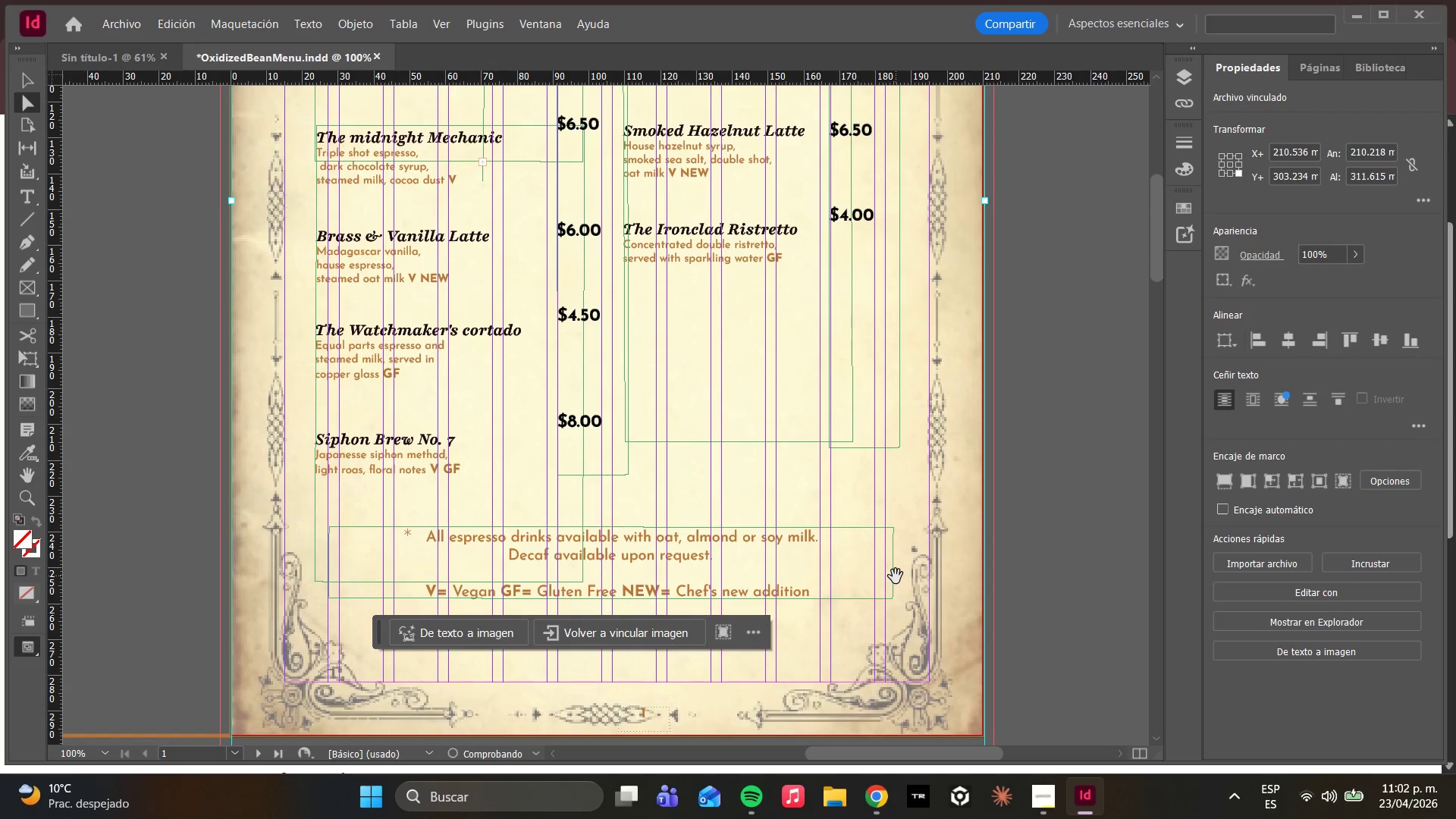 
left_click([896, 576])
 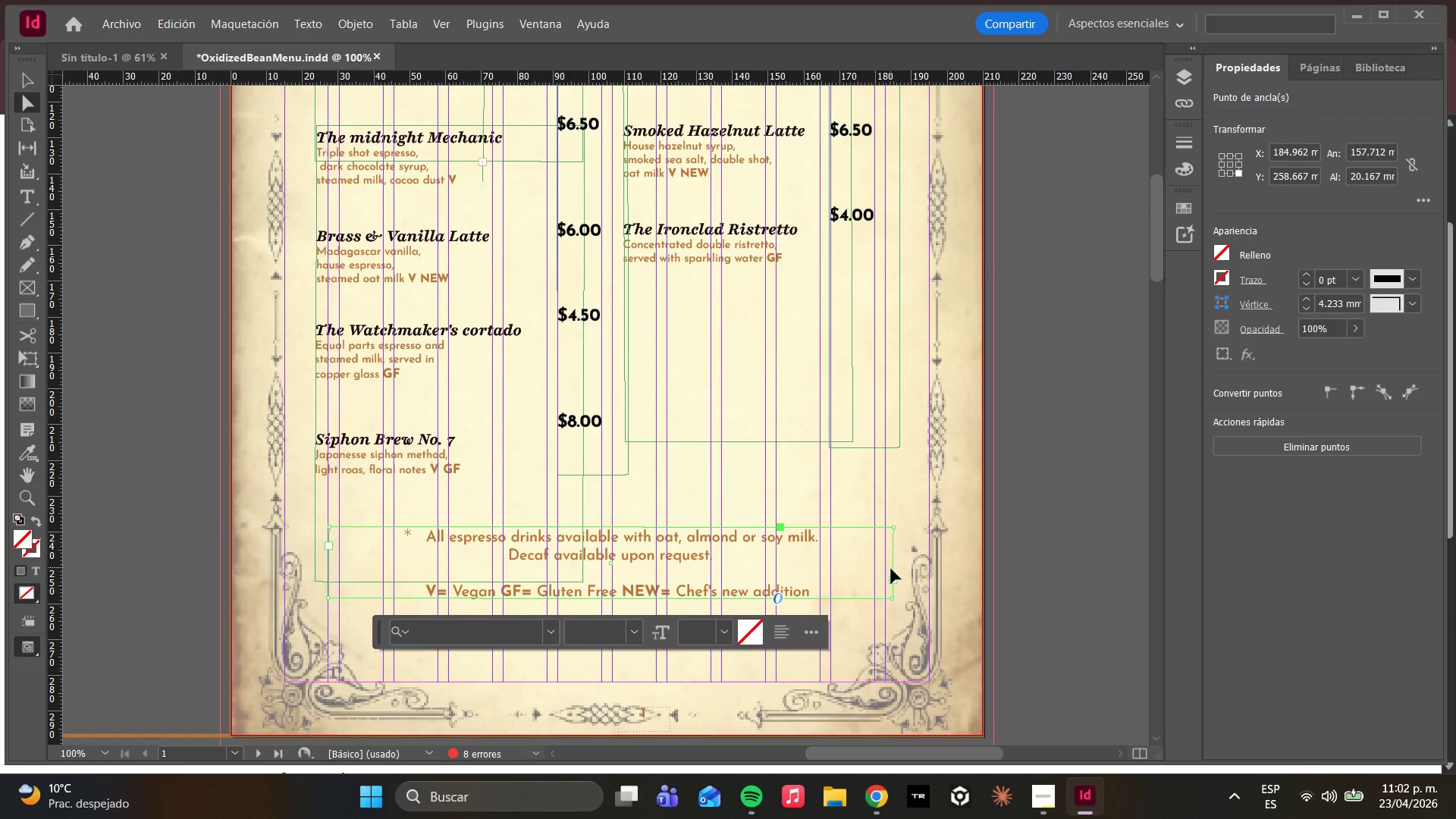 
left_click([893, 566])
 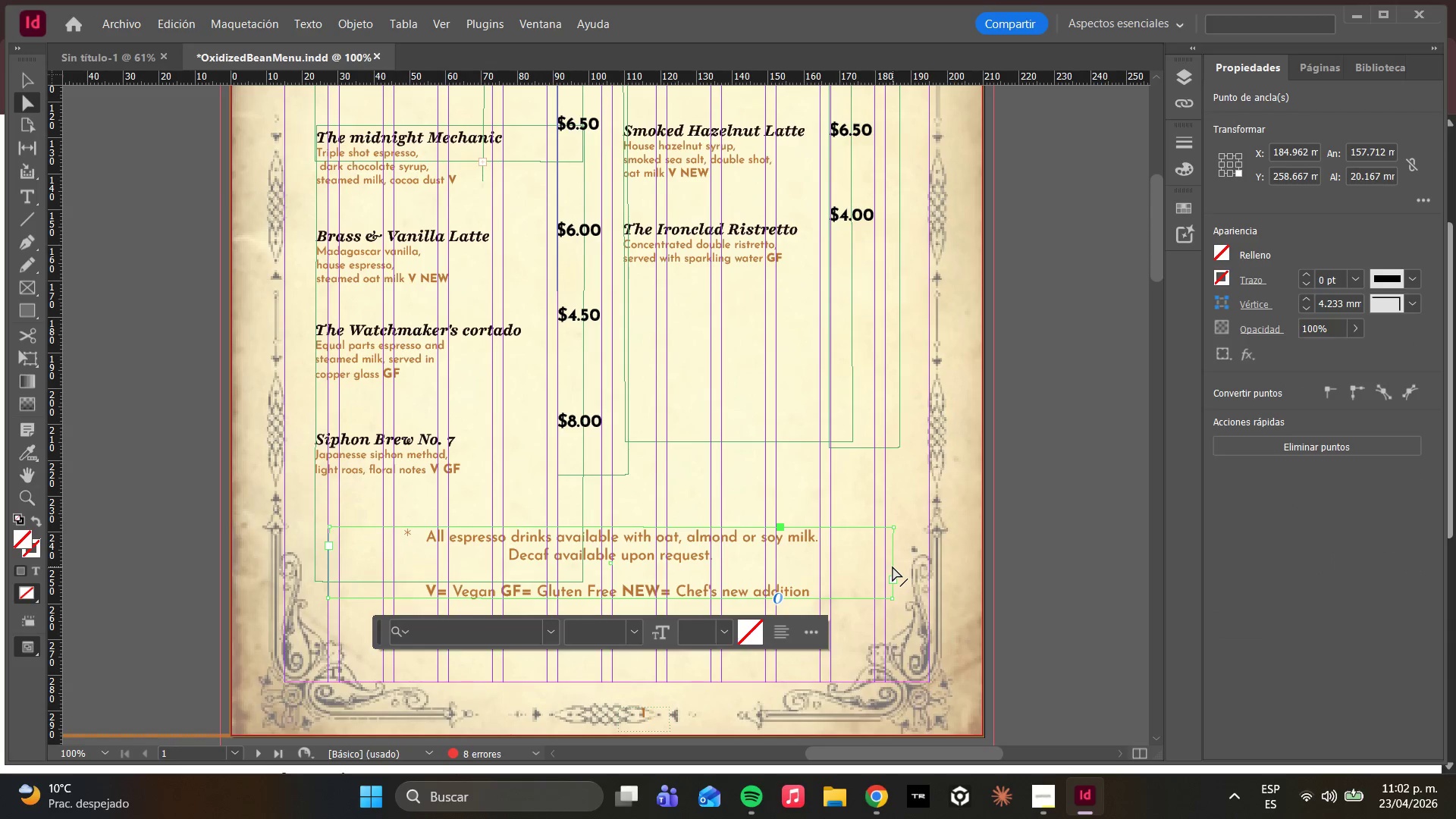 
left_click_drag(start_coordinate=[893, 566], to_coordinate=[888, 566])
 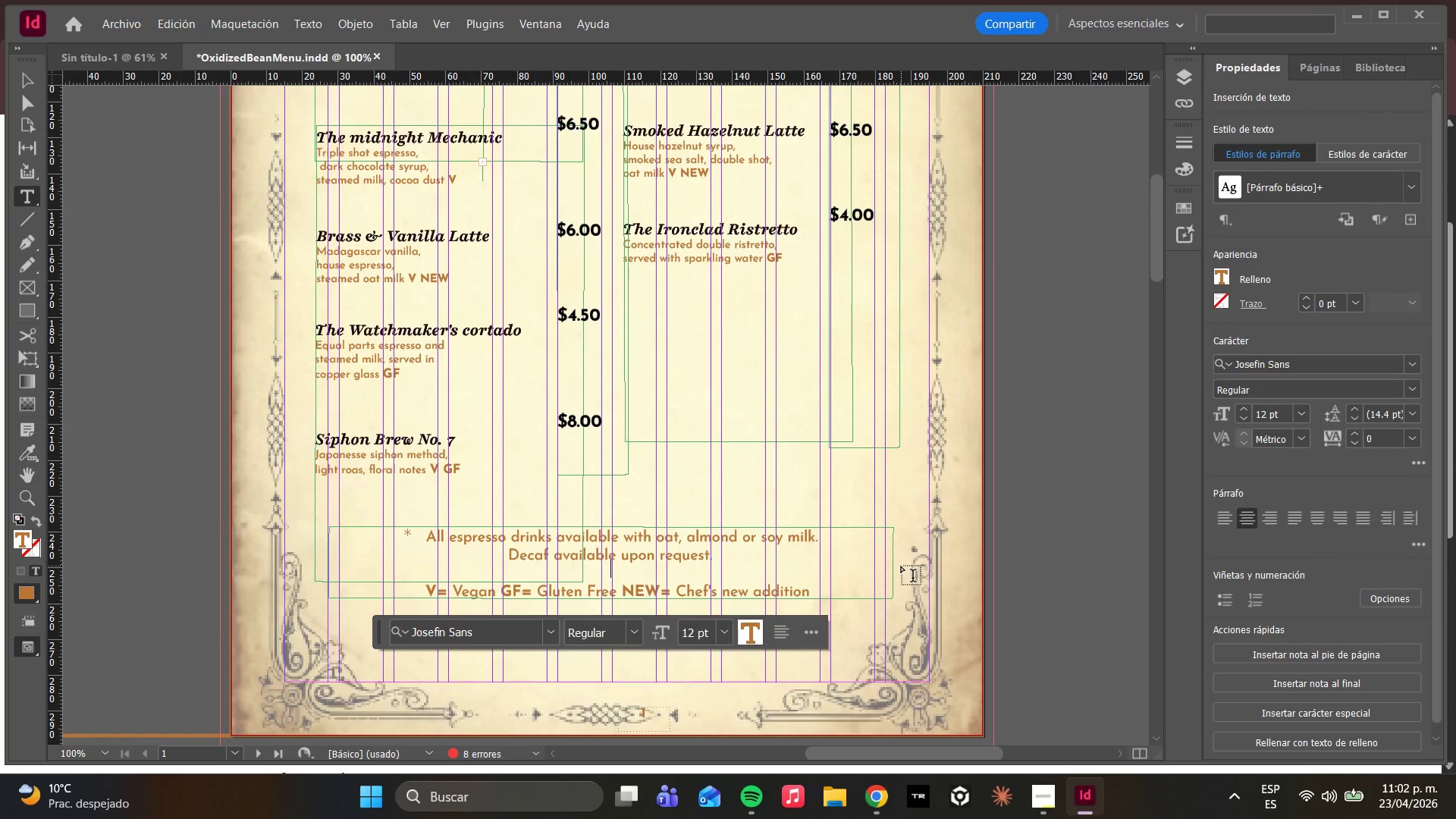 
left_click([903, 562])
 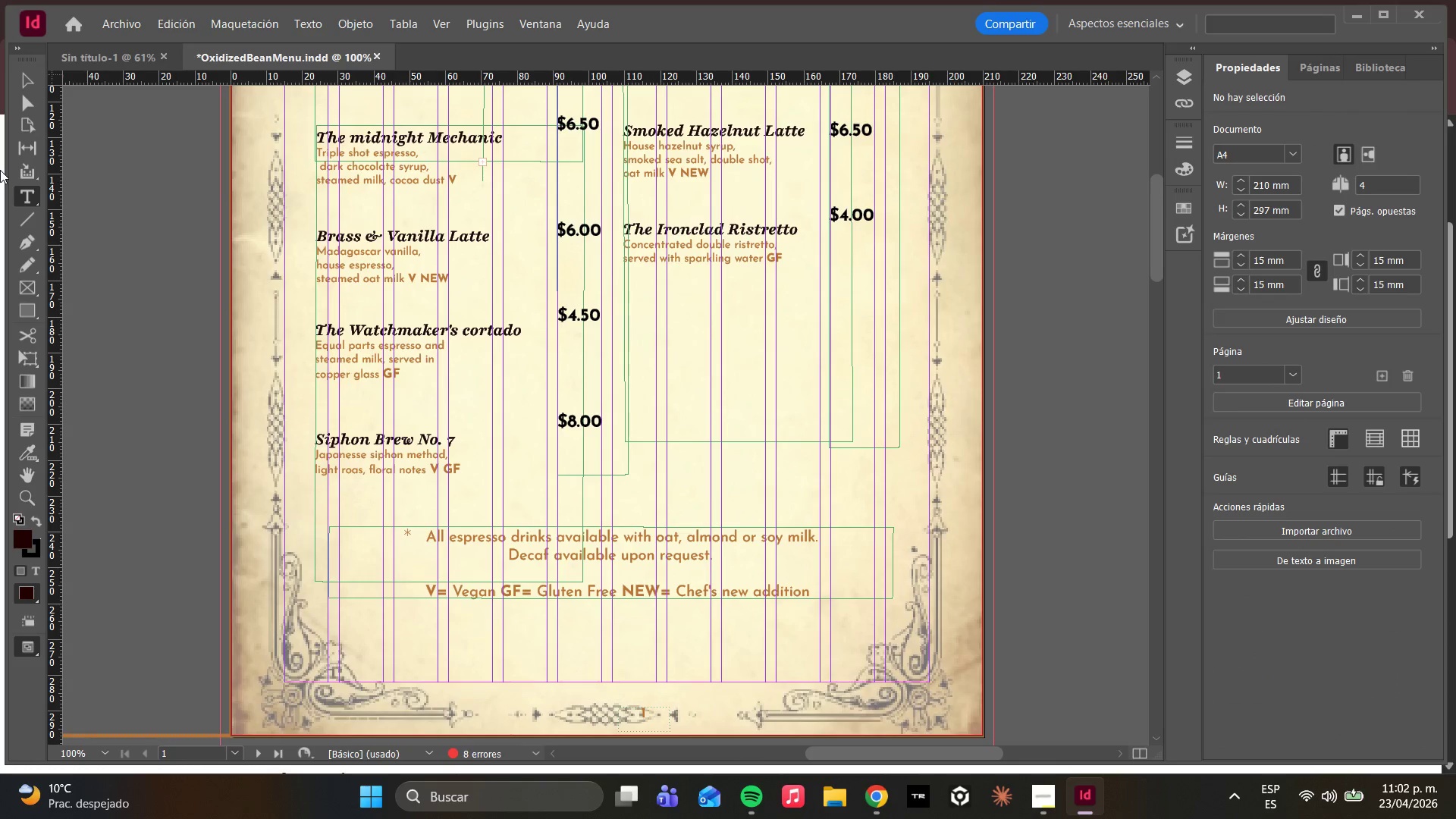 
left_click([32, 106])
 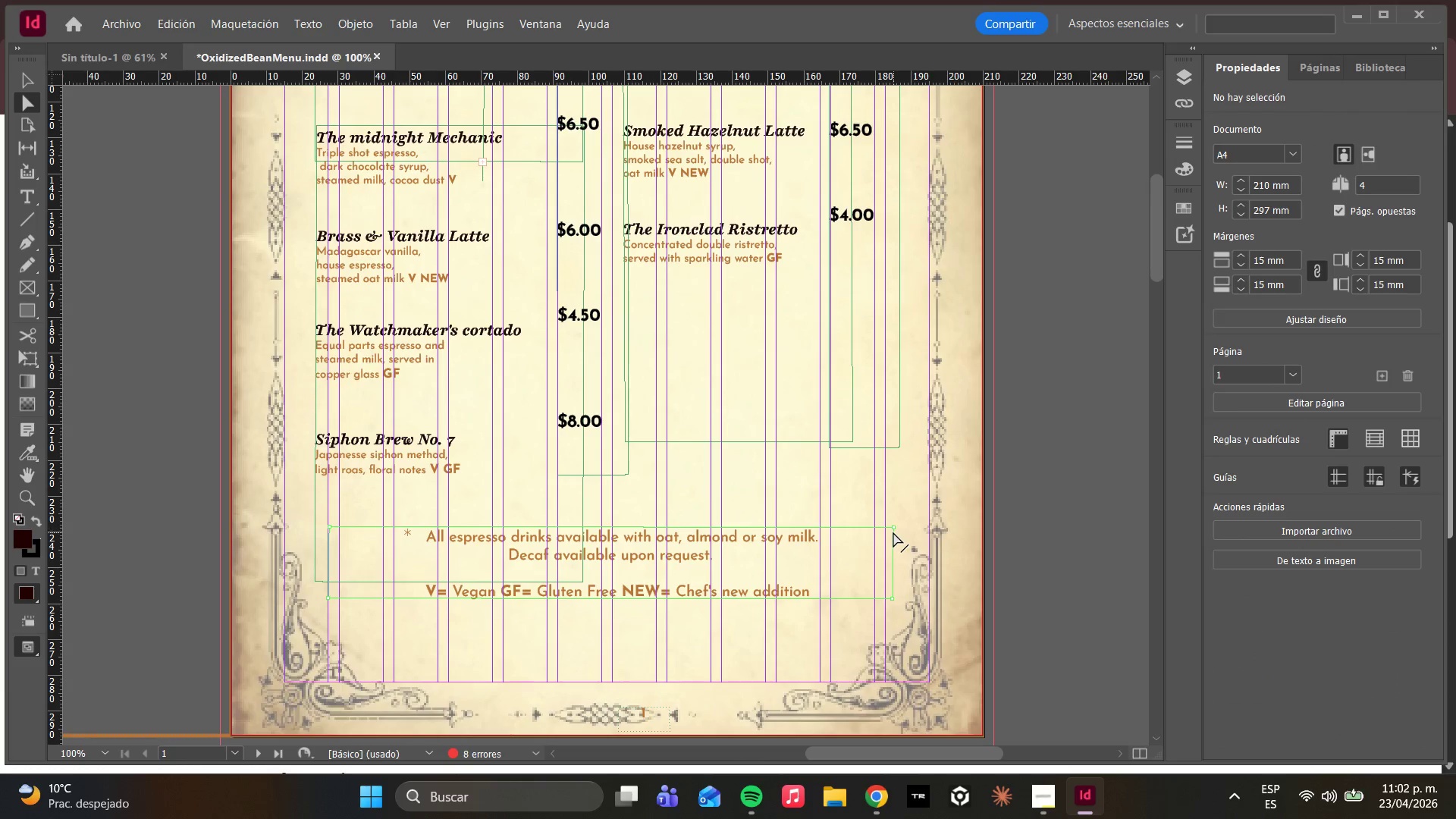 
left_click([893, 532])
 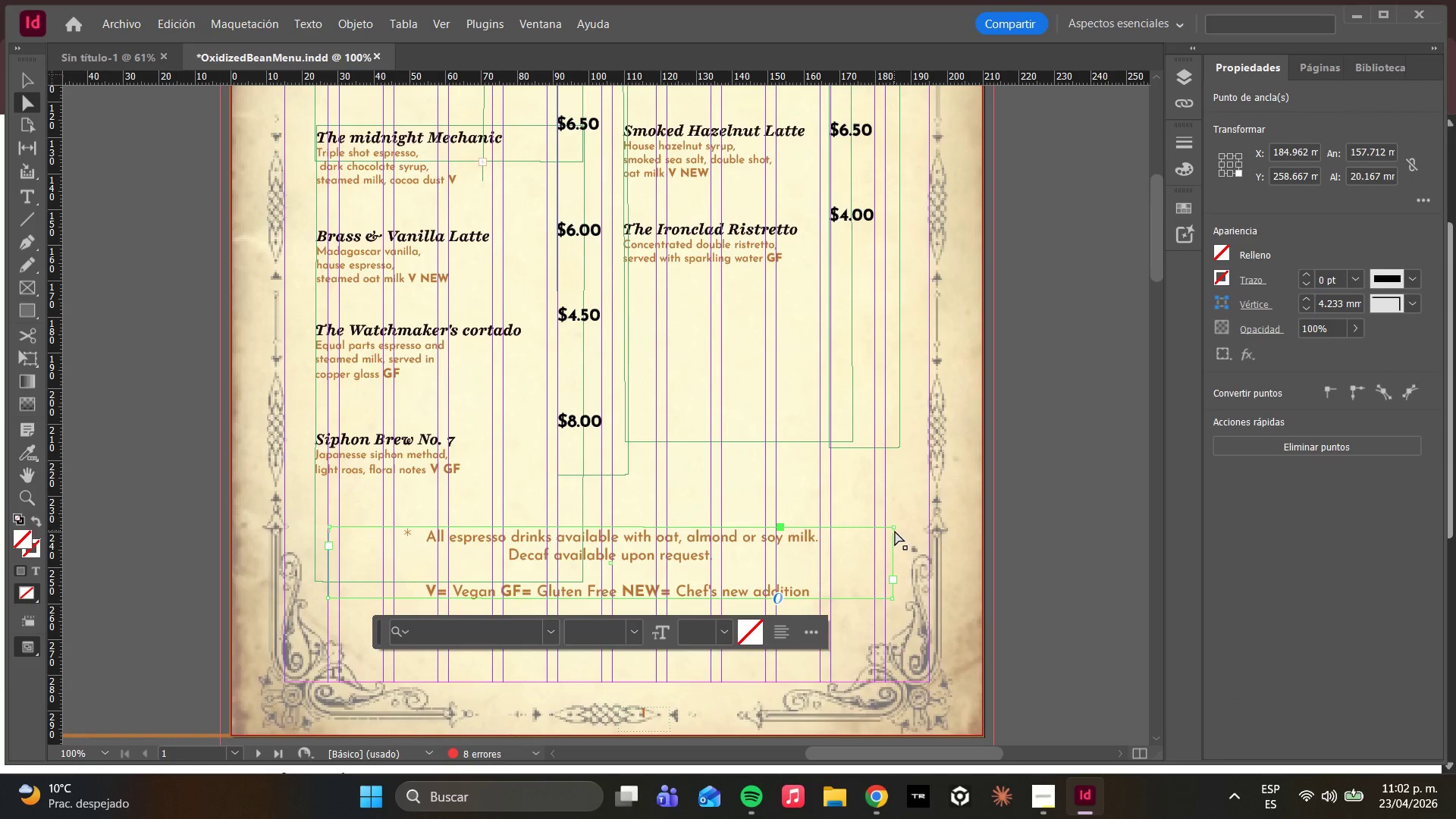 
left_click([893, 529])
 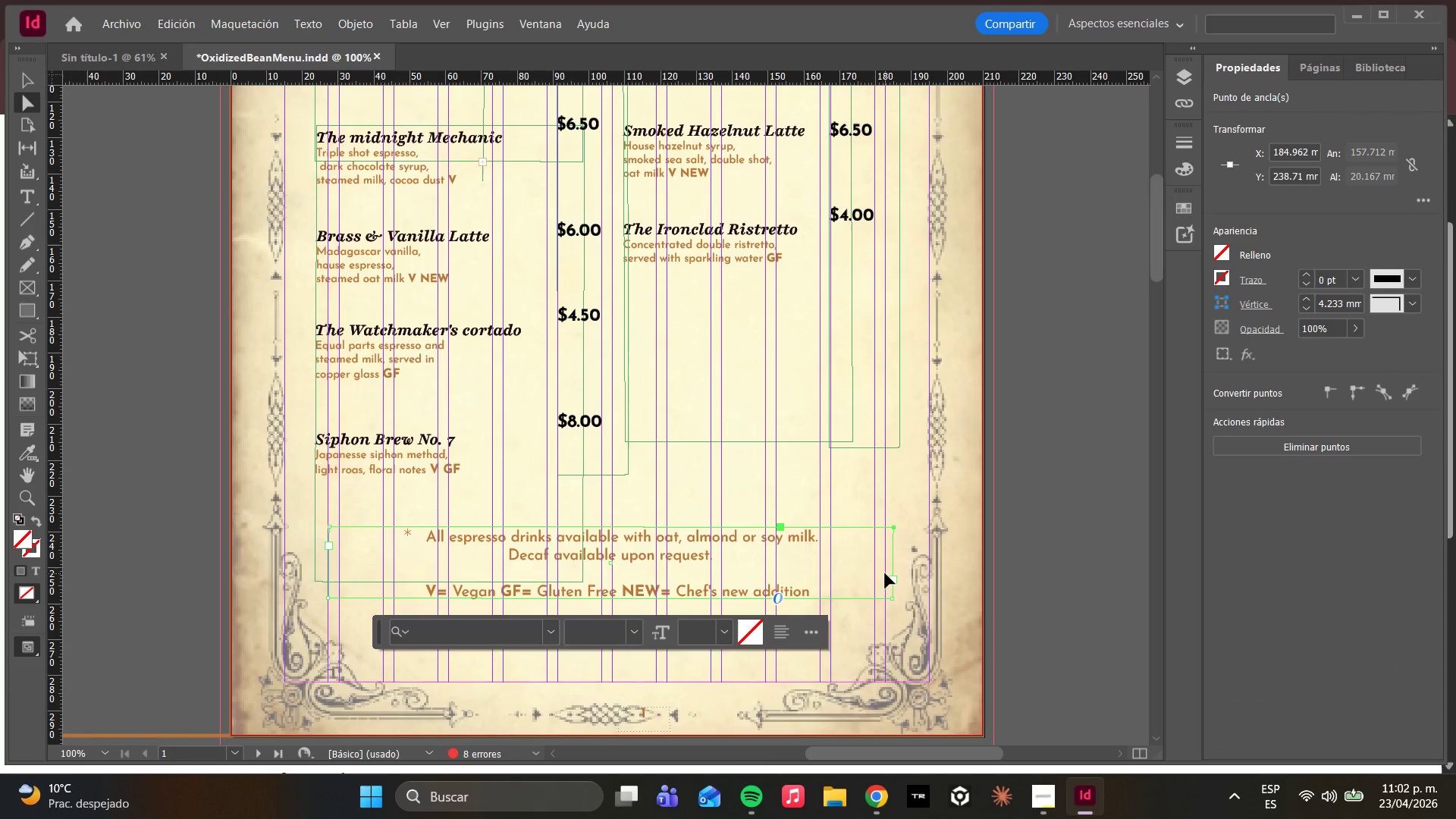 
hold_key(key=ShiftLeft, duration=7.42)
left_click([896, 603])
 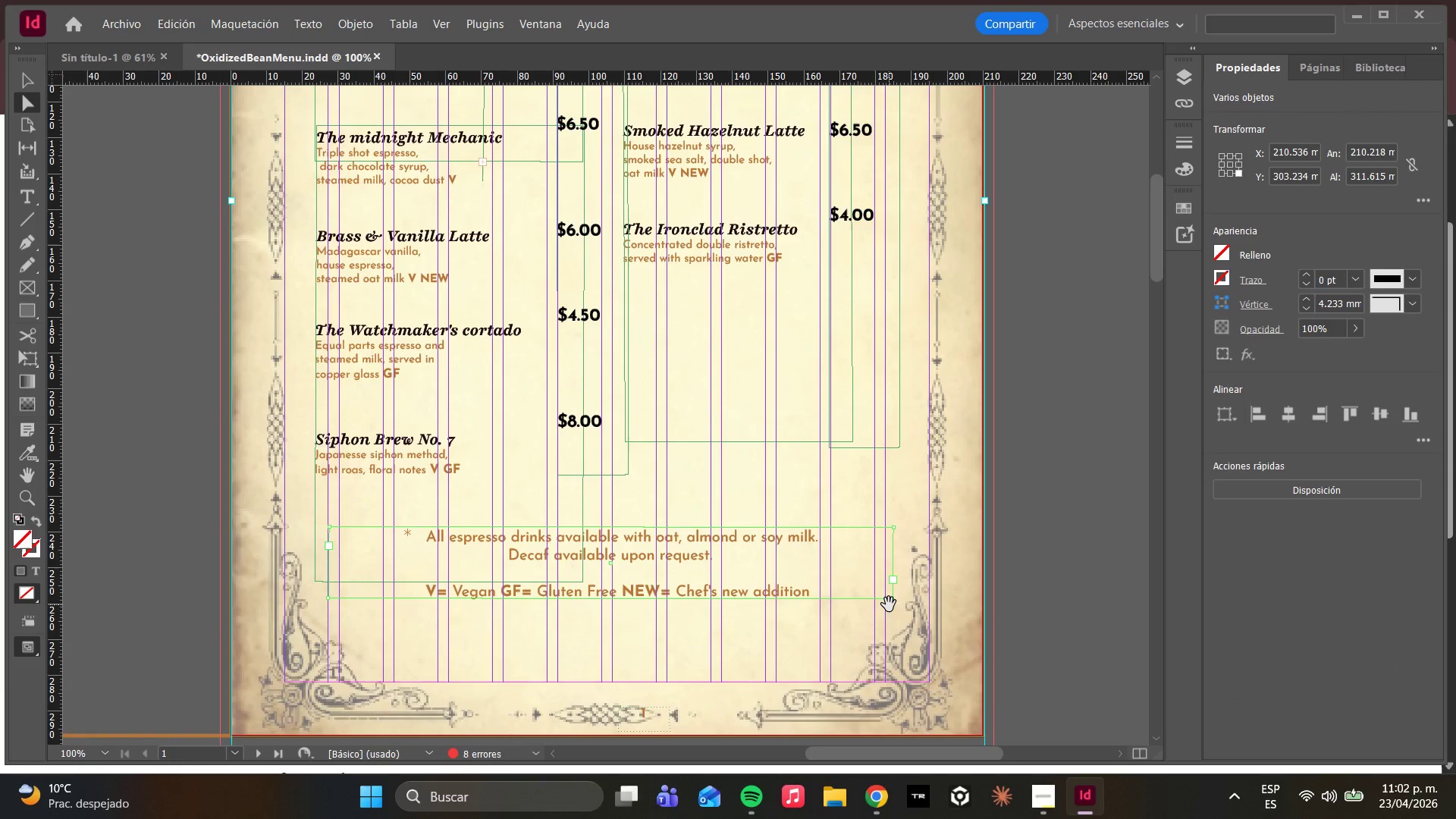 
left_click([892, 604])
 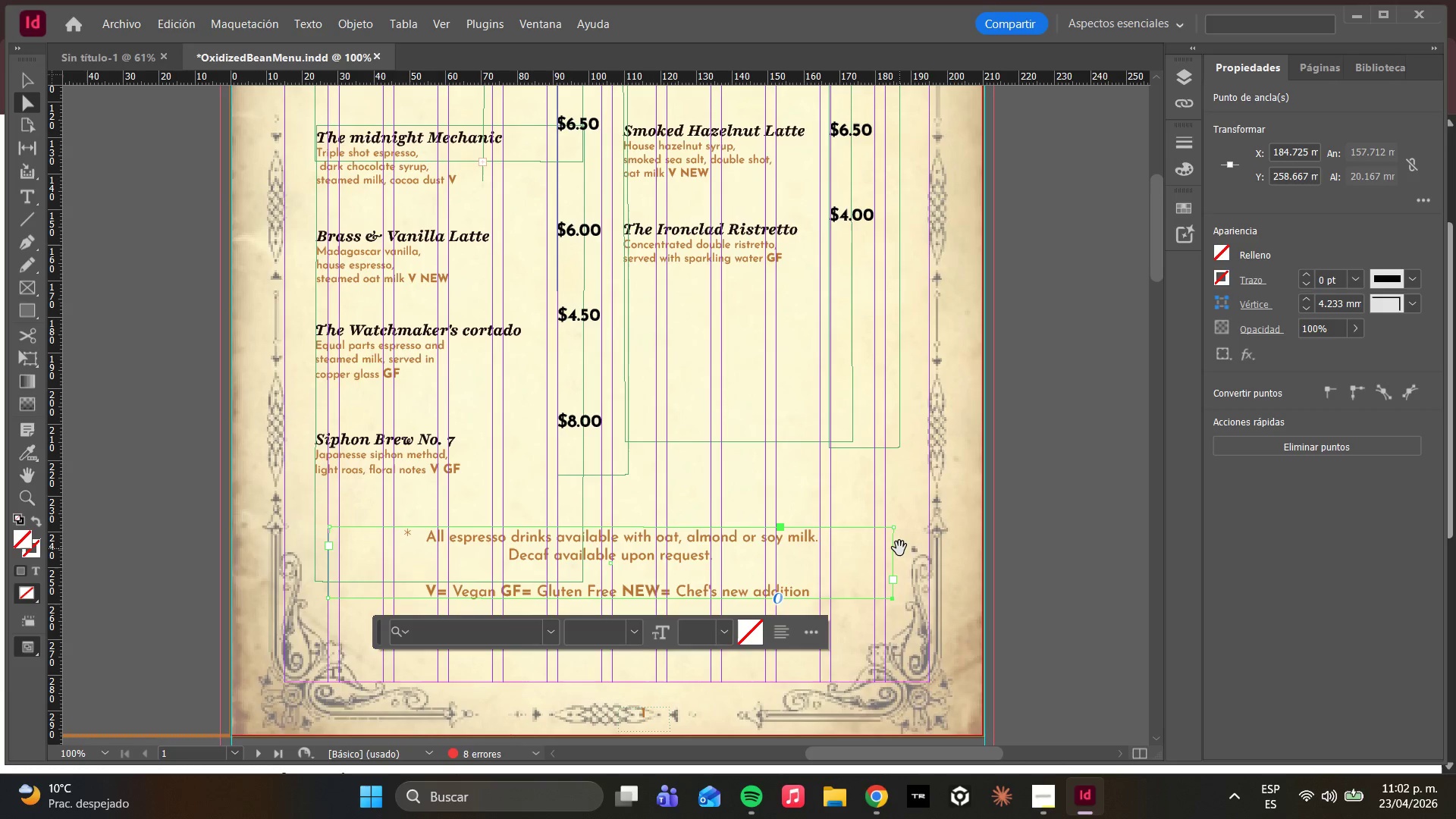 
left_click([894, 533])
 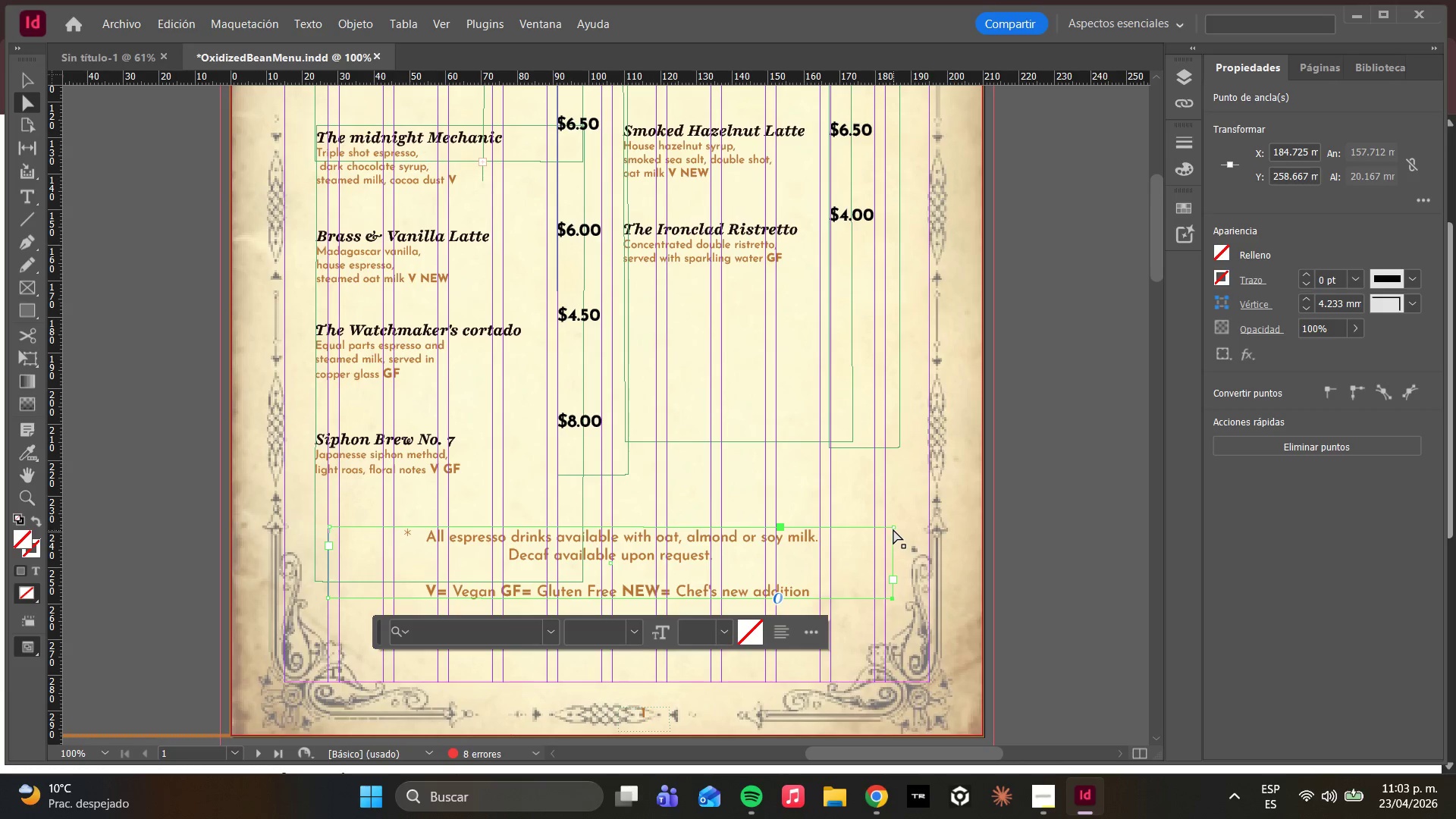 
left_click([893, 529])
 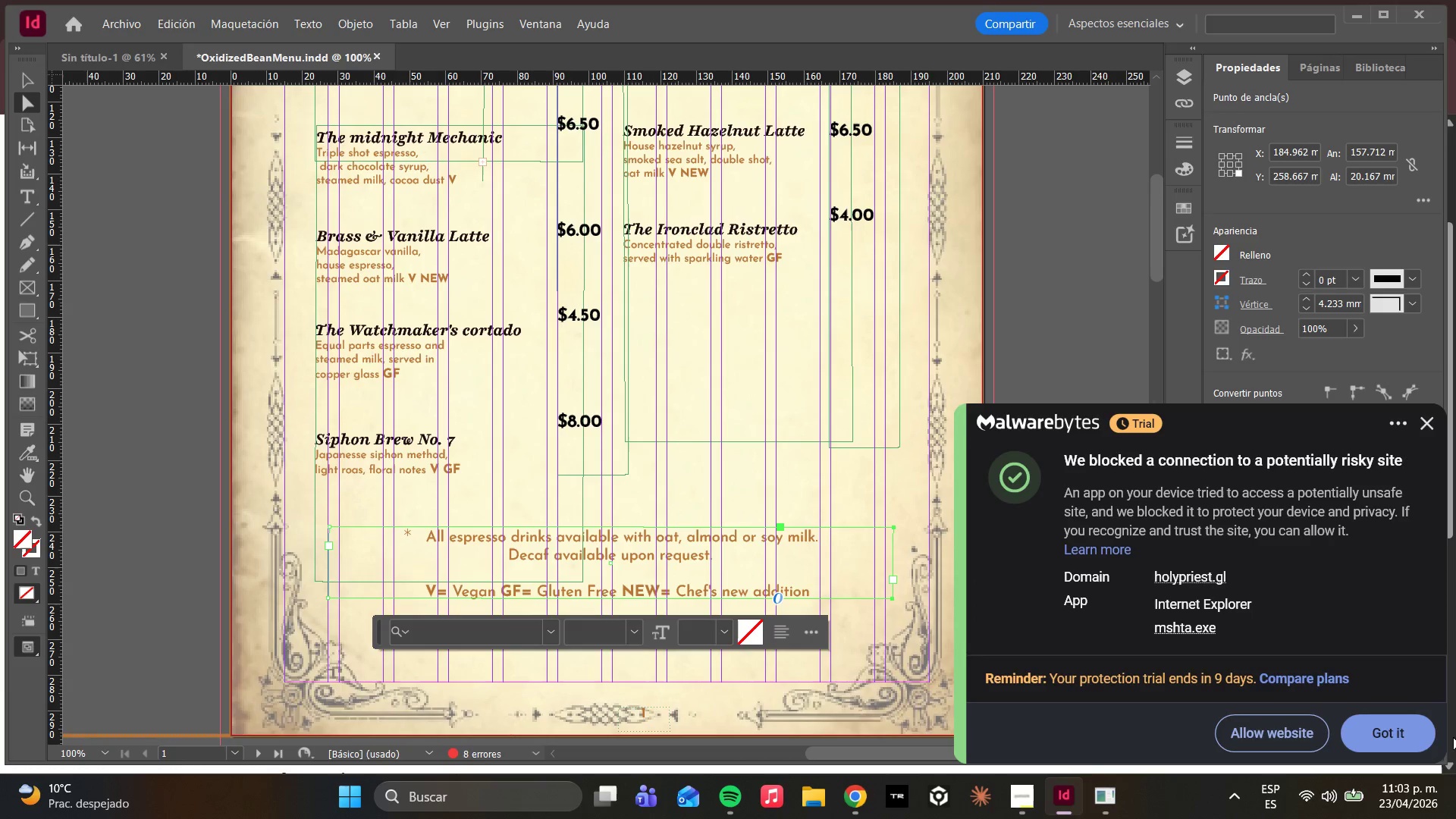 
left_click([1411, 729])
 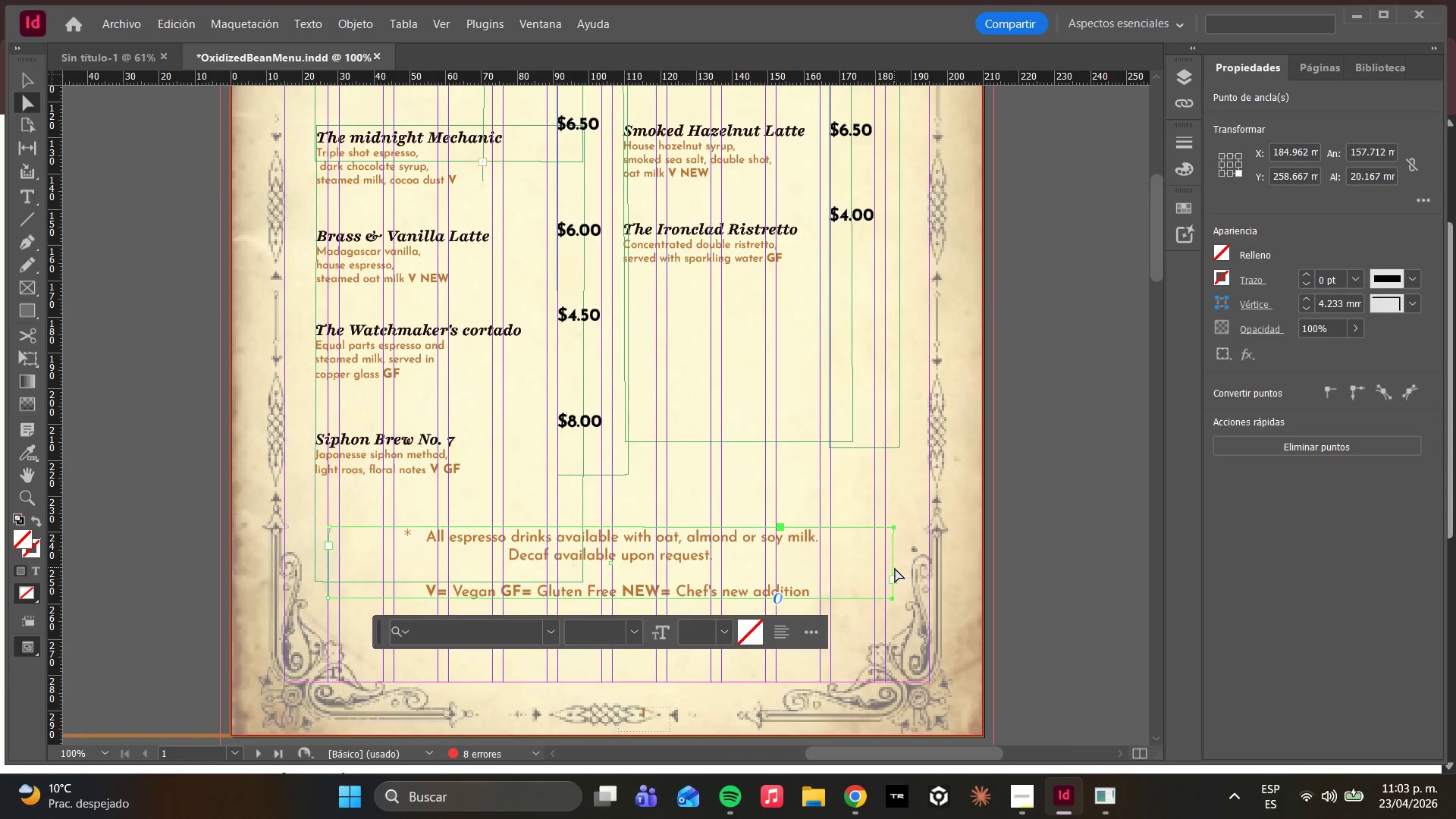 
left_click_drag(start_coordinate=[893, 568], to_coordinate=[886, 570])
 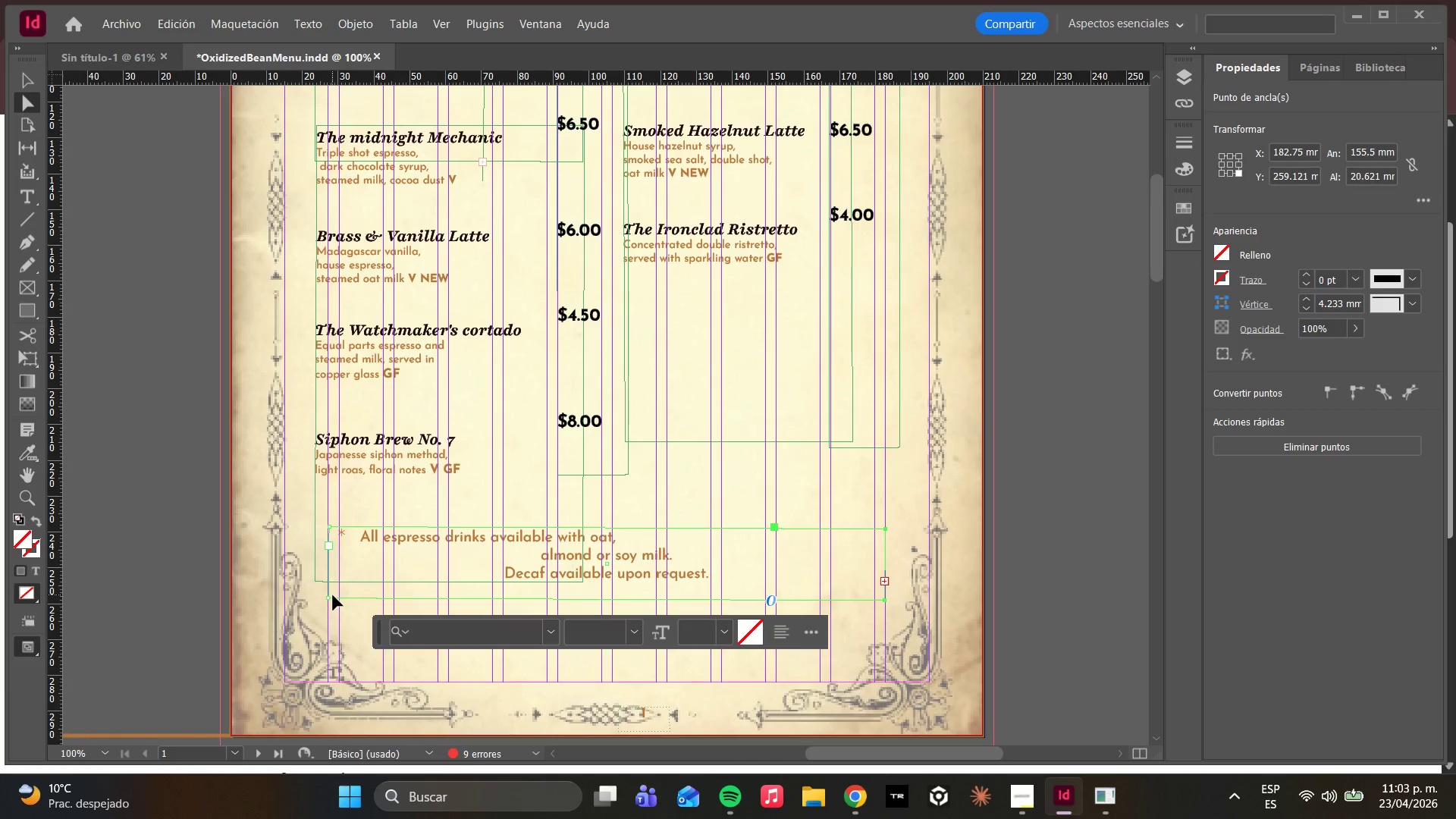 
wait(5.23)
 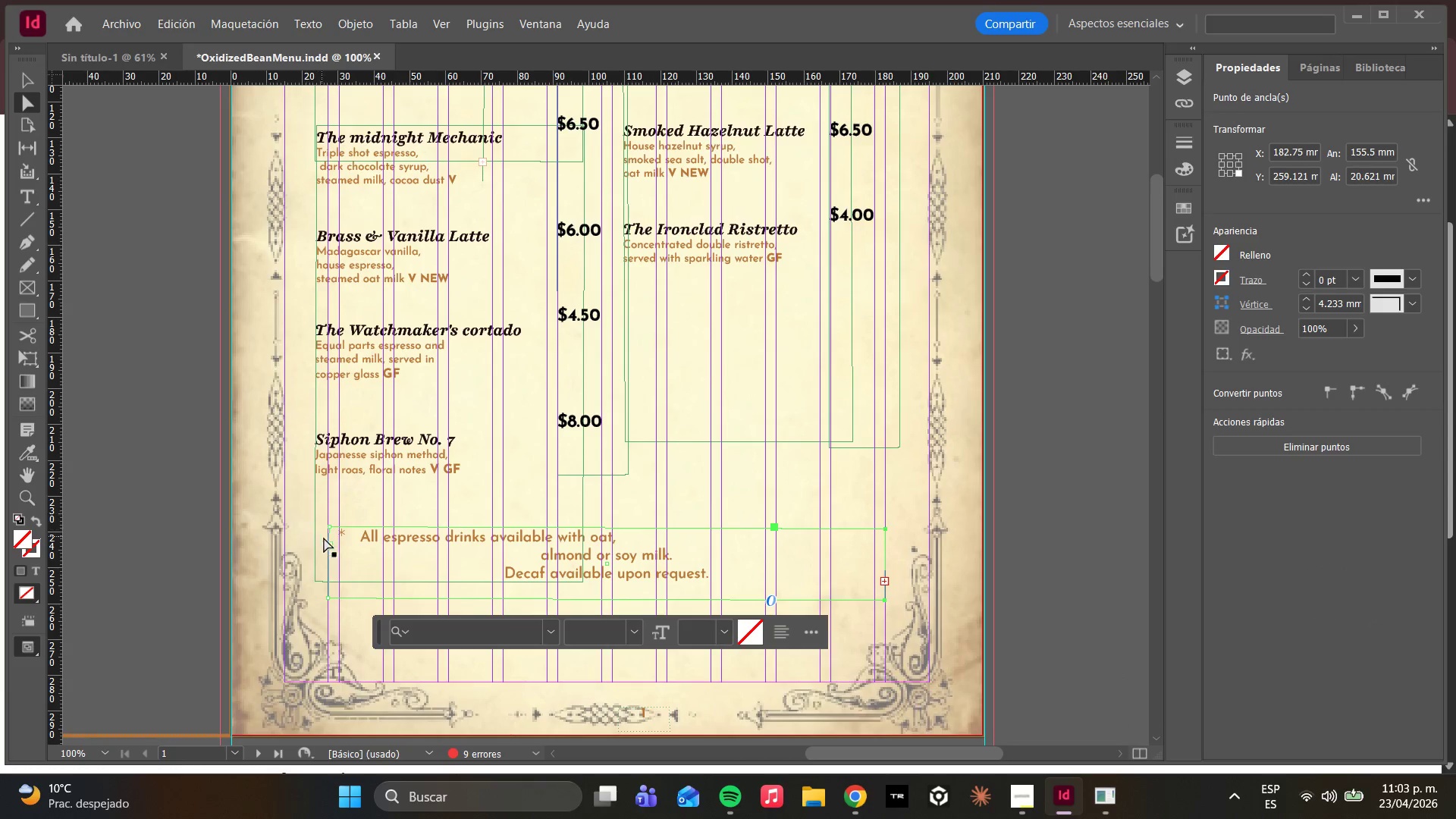 
hold_key(key=ShiftLeft, duration=1.77)
left_click([330, 527])
 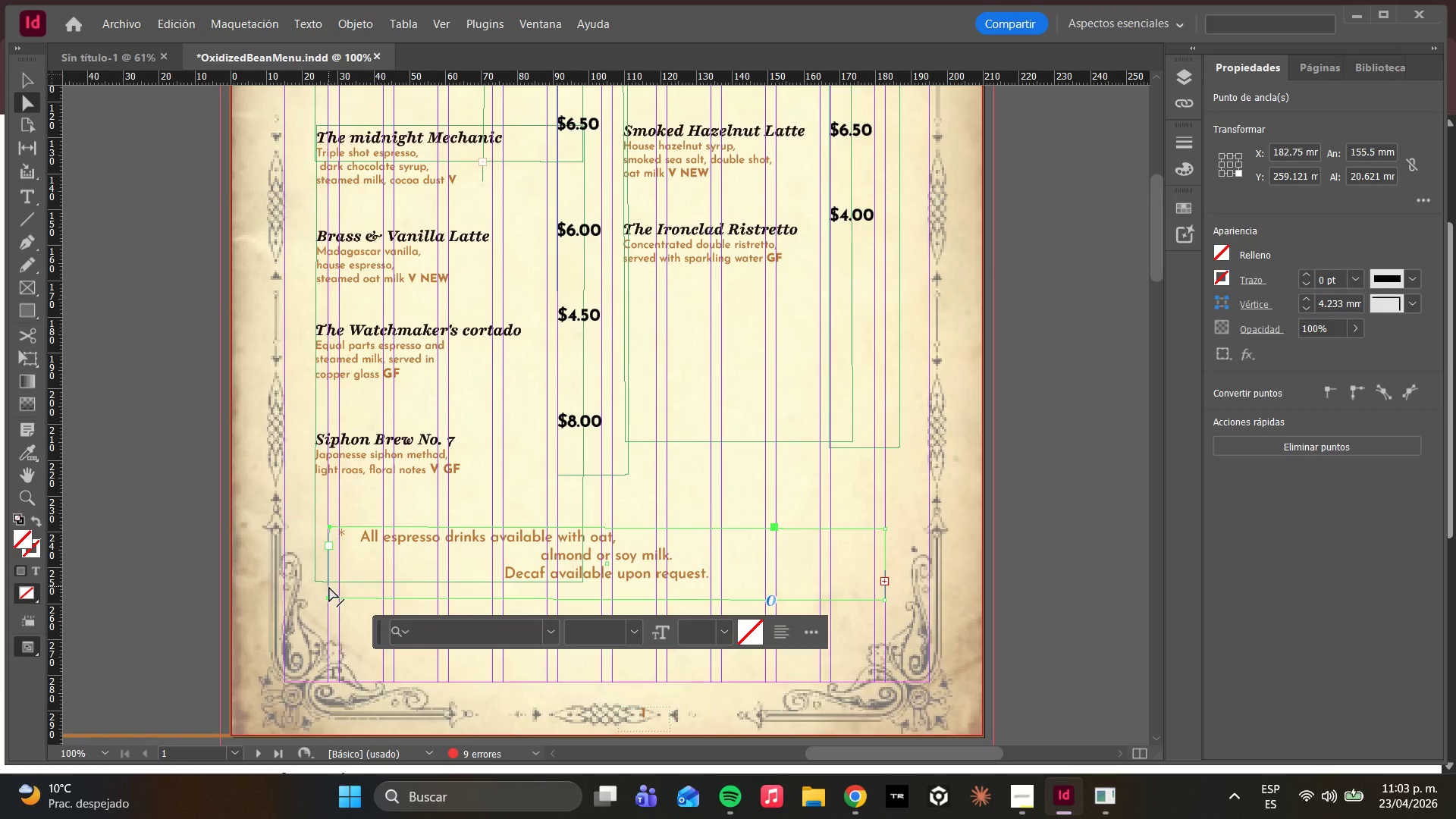 
left_click_drag(start_coordinate=[328, 587], to_coordinate=[338, 586])
 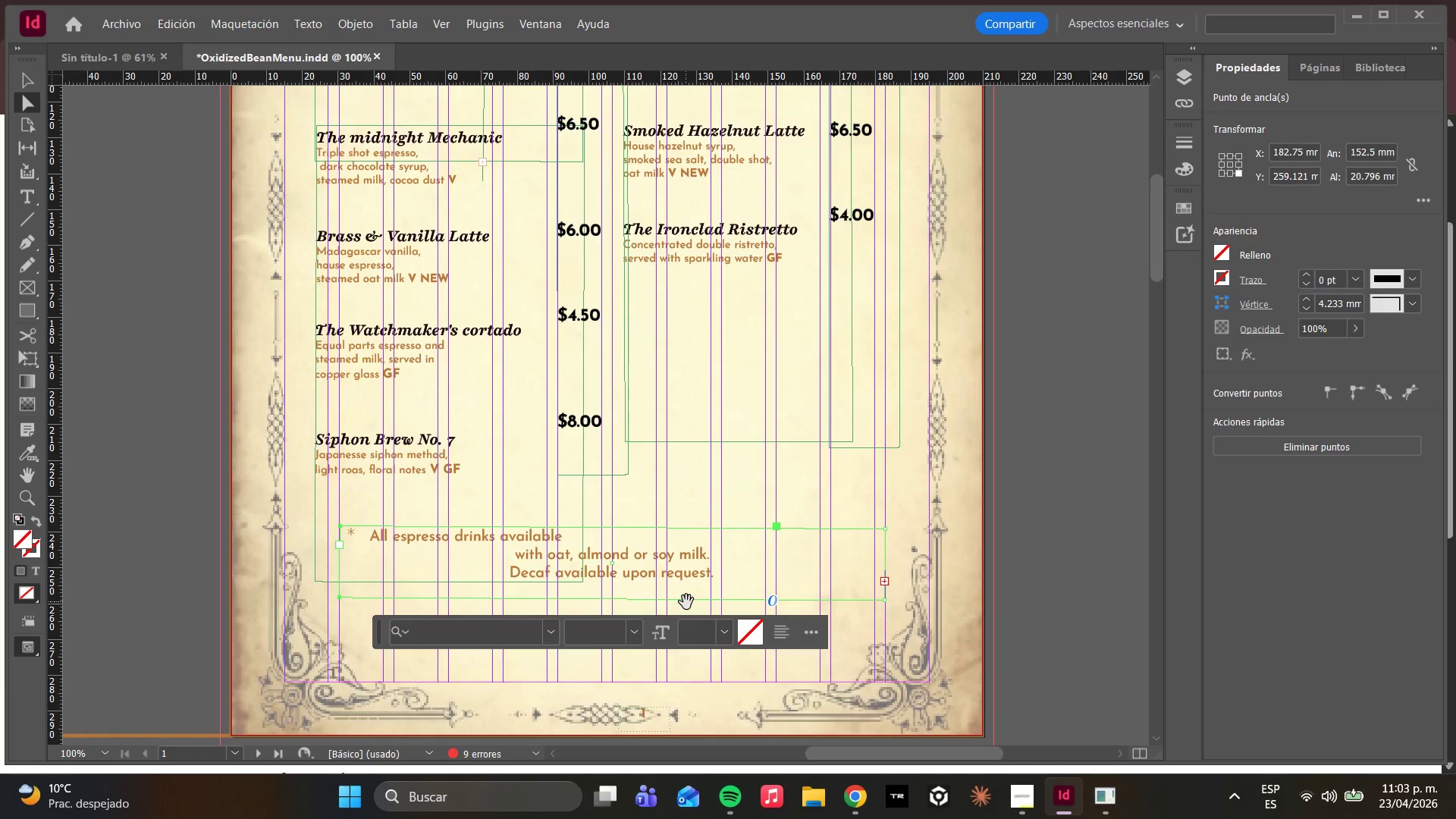 
hold_key(key=ShiftLeft, duration=3.47)
left_click([884, 601])
 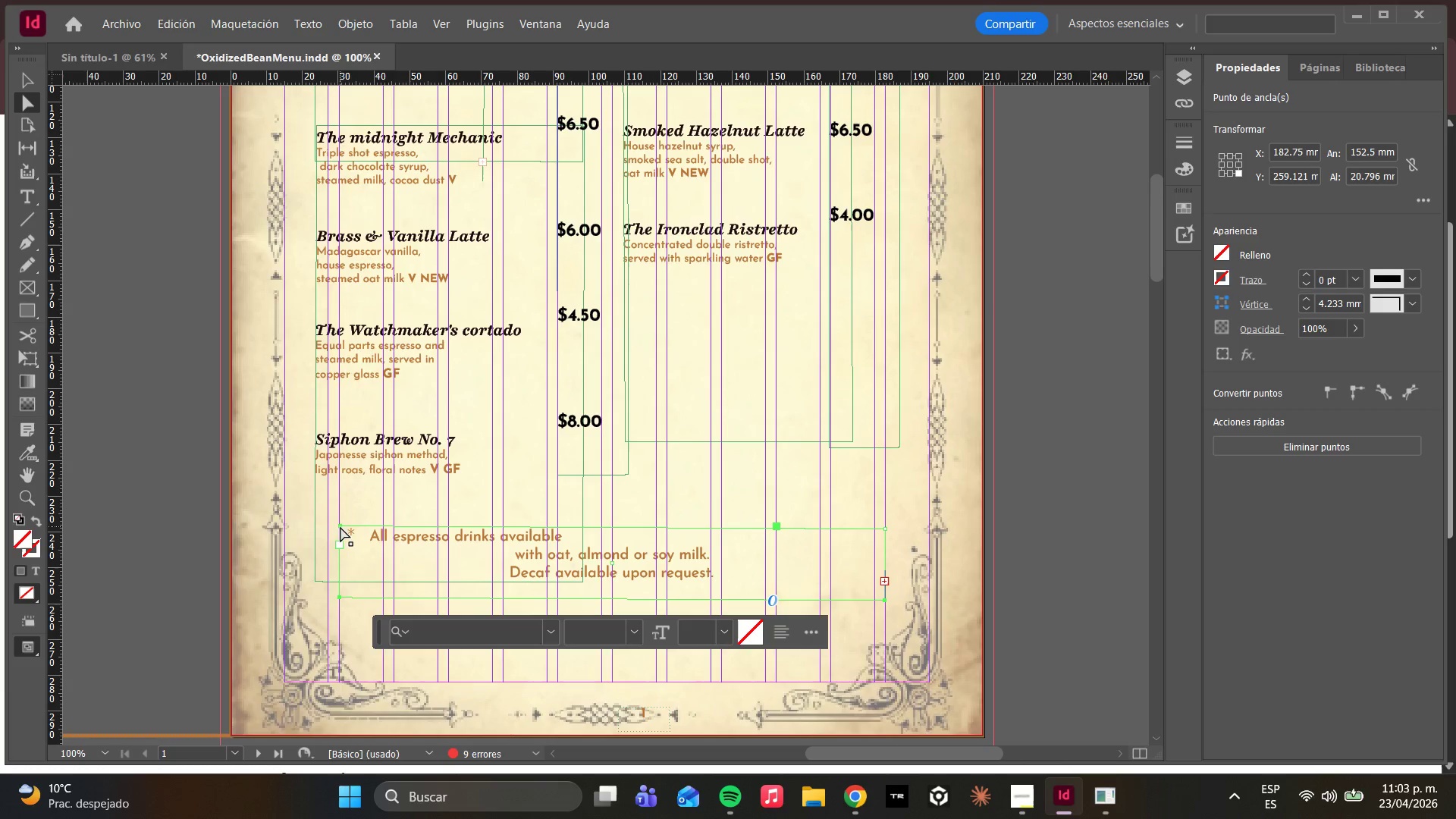 
left_click([340, 527])
 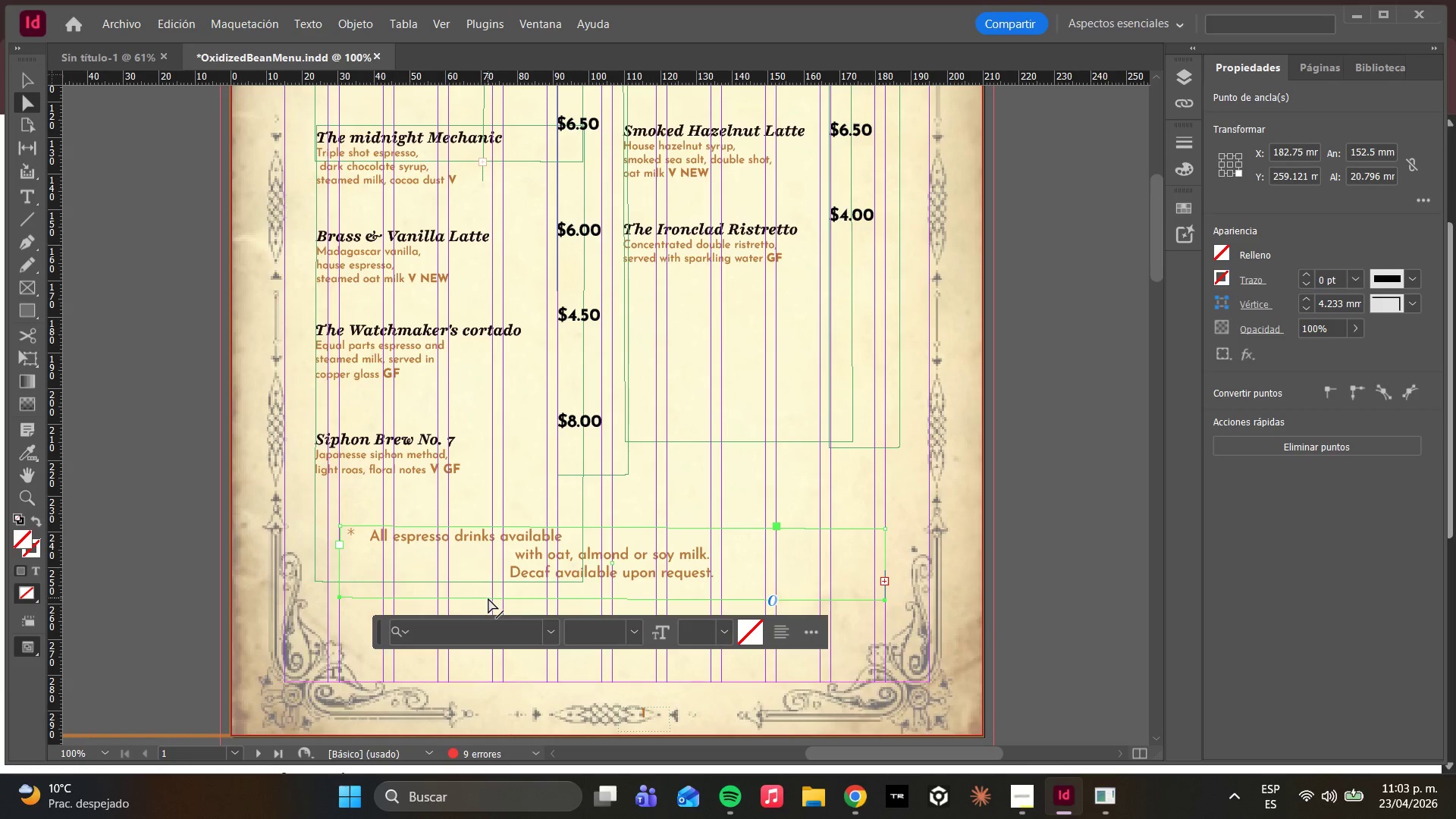 
left_click_drag(start_coordinate=[497, 598], to_coordinate=[495, 613])
 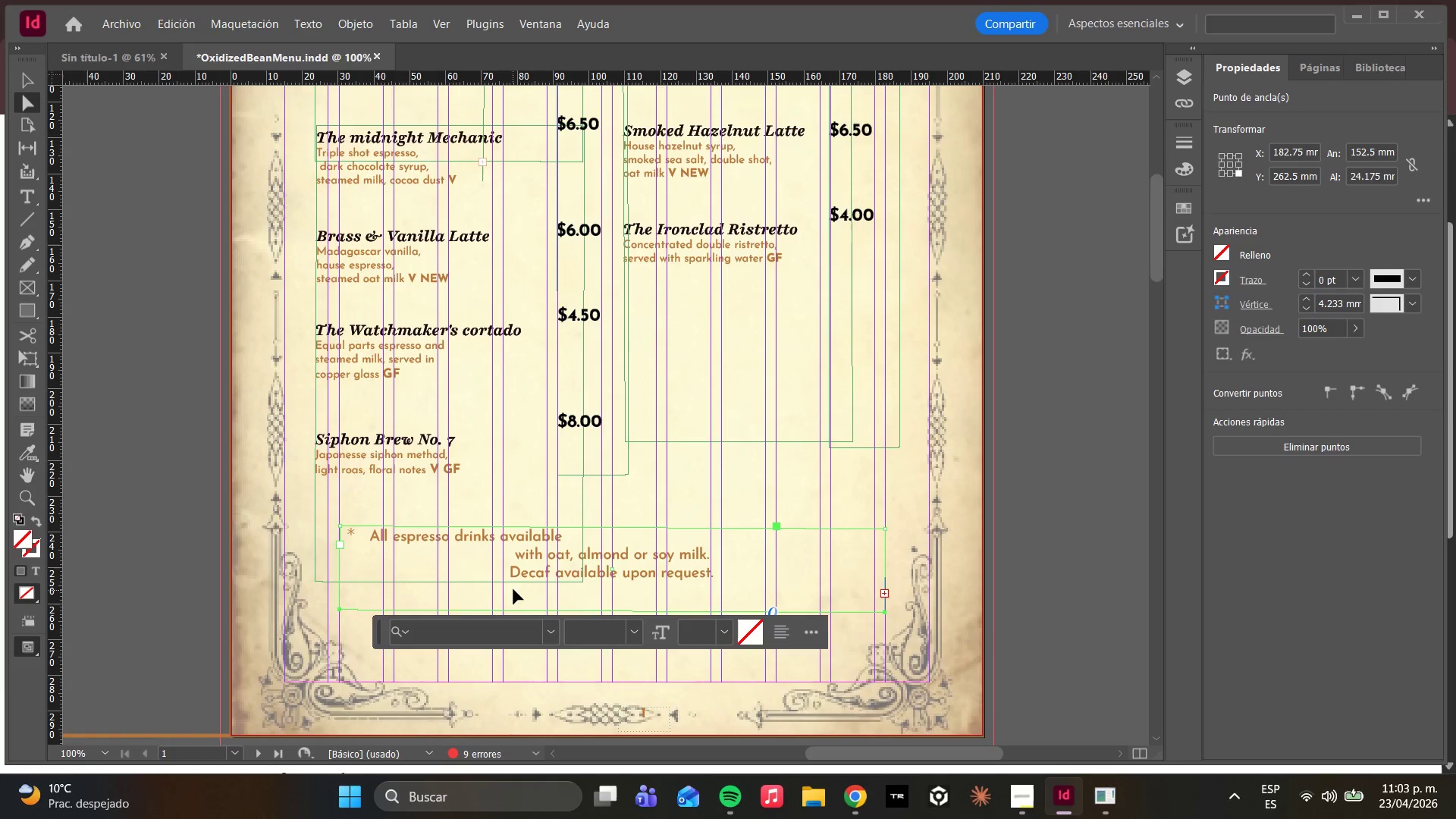 
scroll: coordinate [522, 570], scroll_direction: down, amount: 1.0
 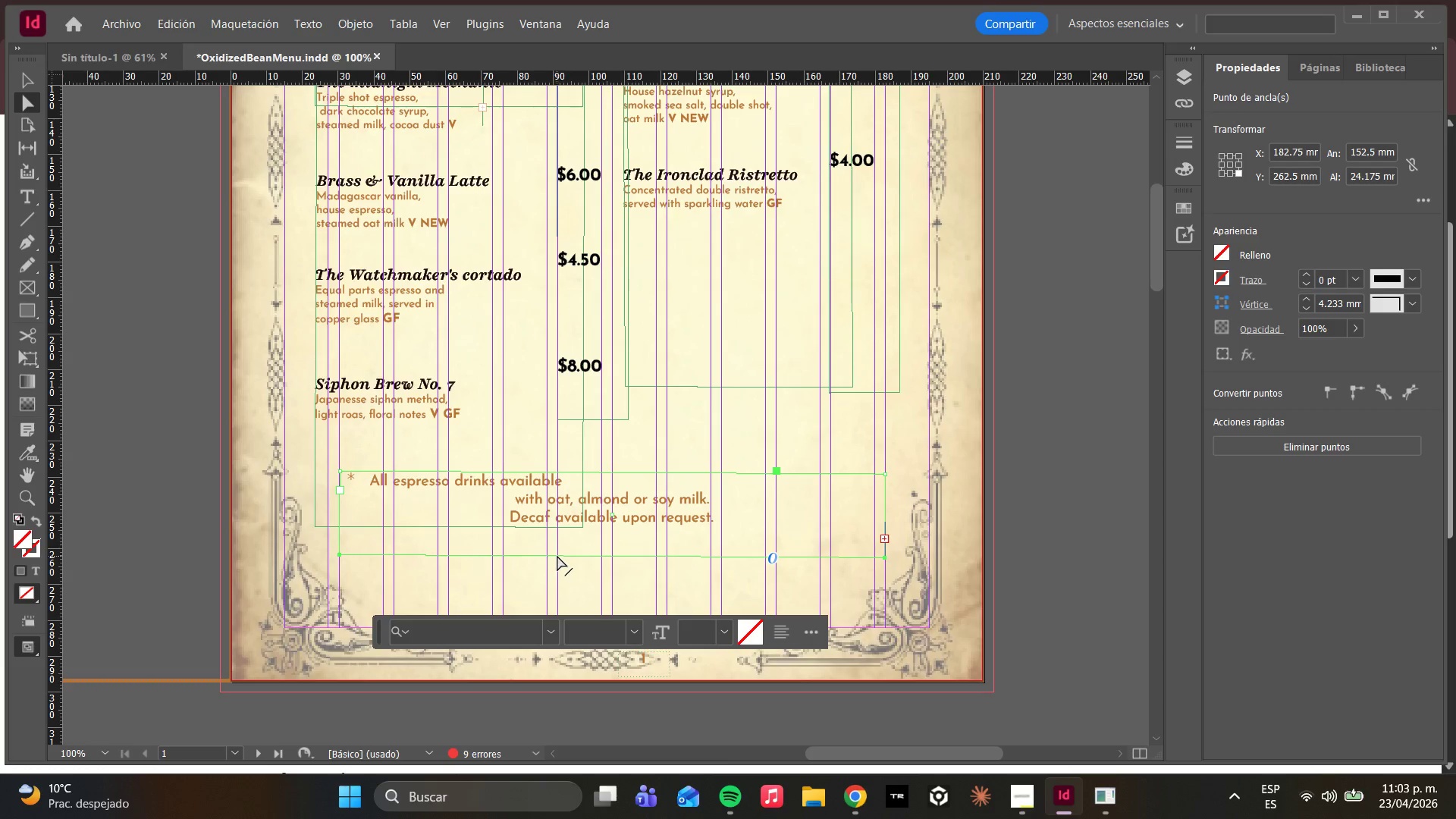 
hold_key(key=ShiftLeft, duration=1.69)
left_click_drag(start_coordinate=[555, 555], to_coordinate=[557, 576])
 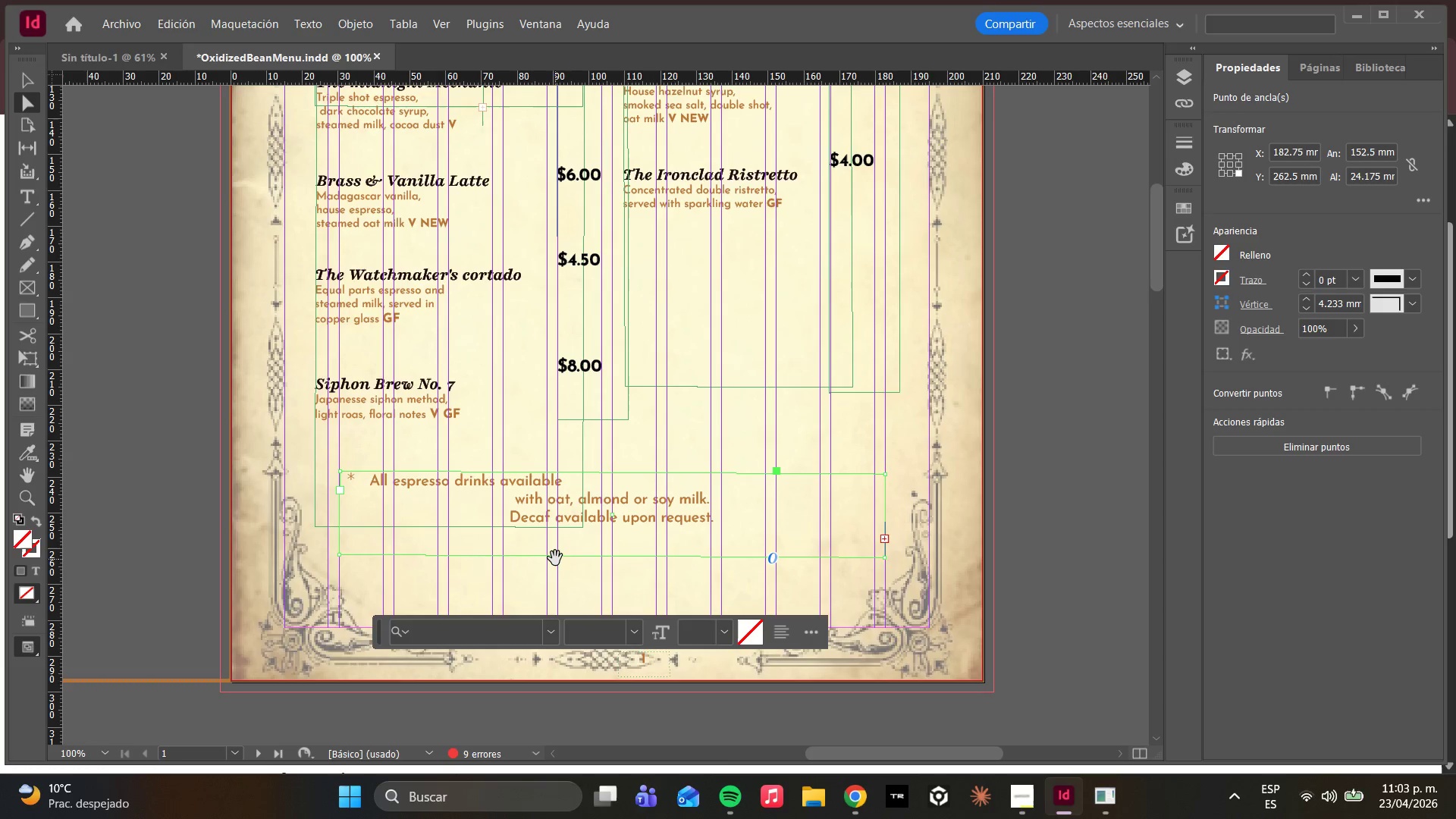 
left_click_drag(start_coordinate=[555, 558], to_coordinate=[556, 574])
 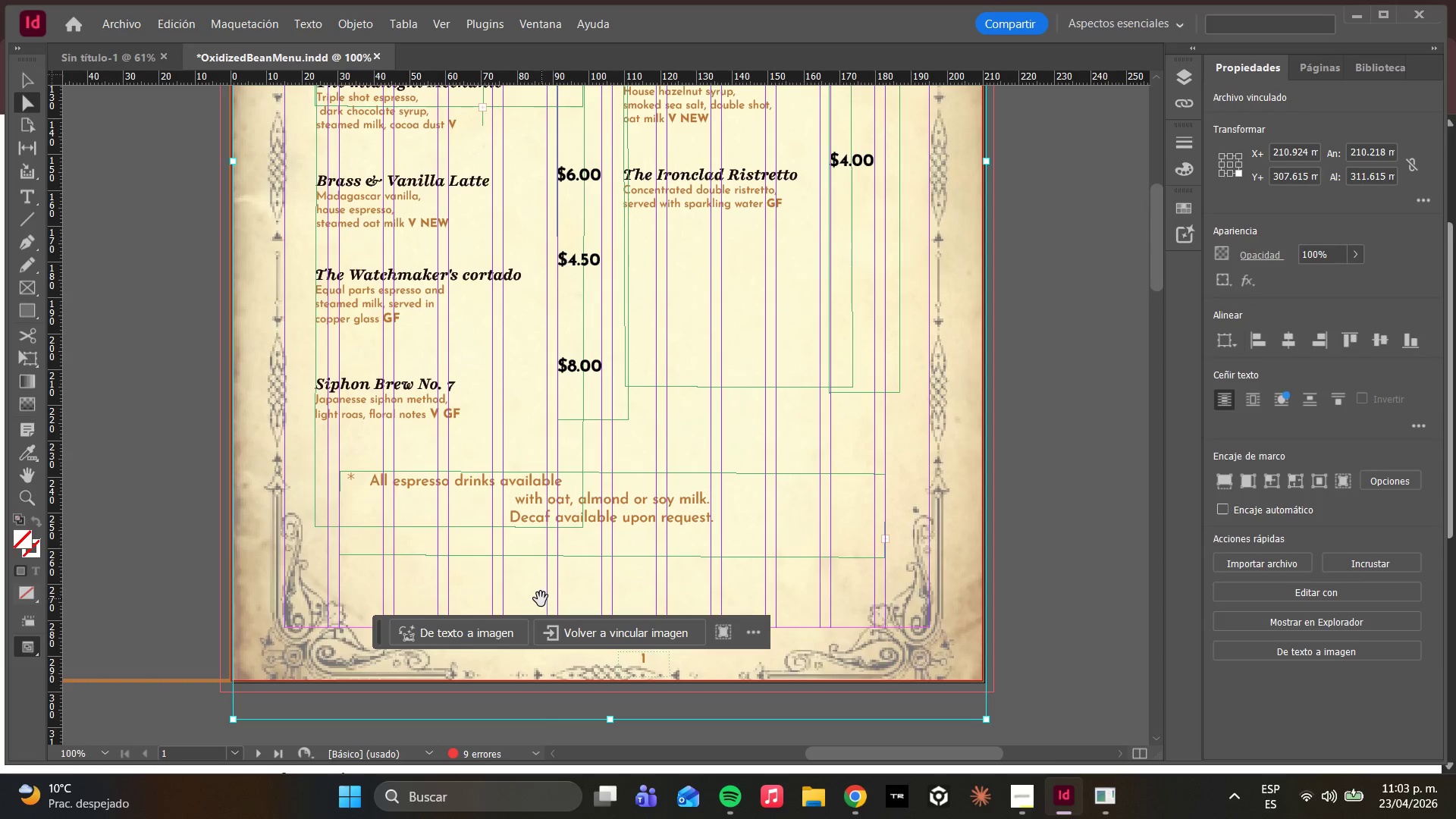 
key(Control+Z)
 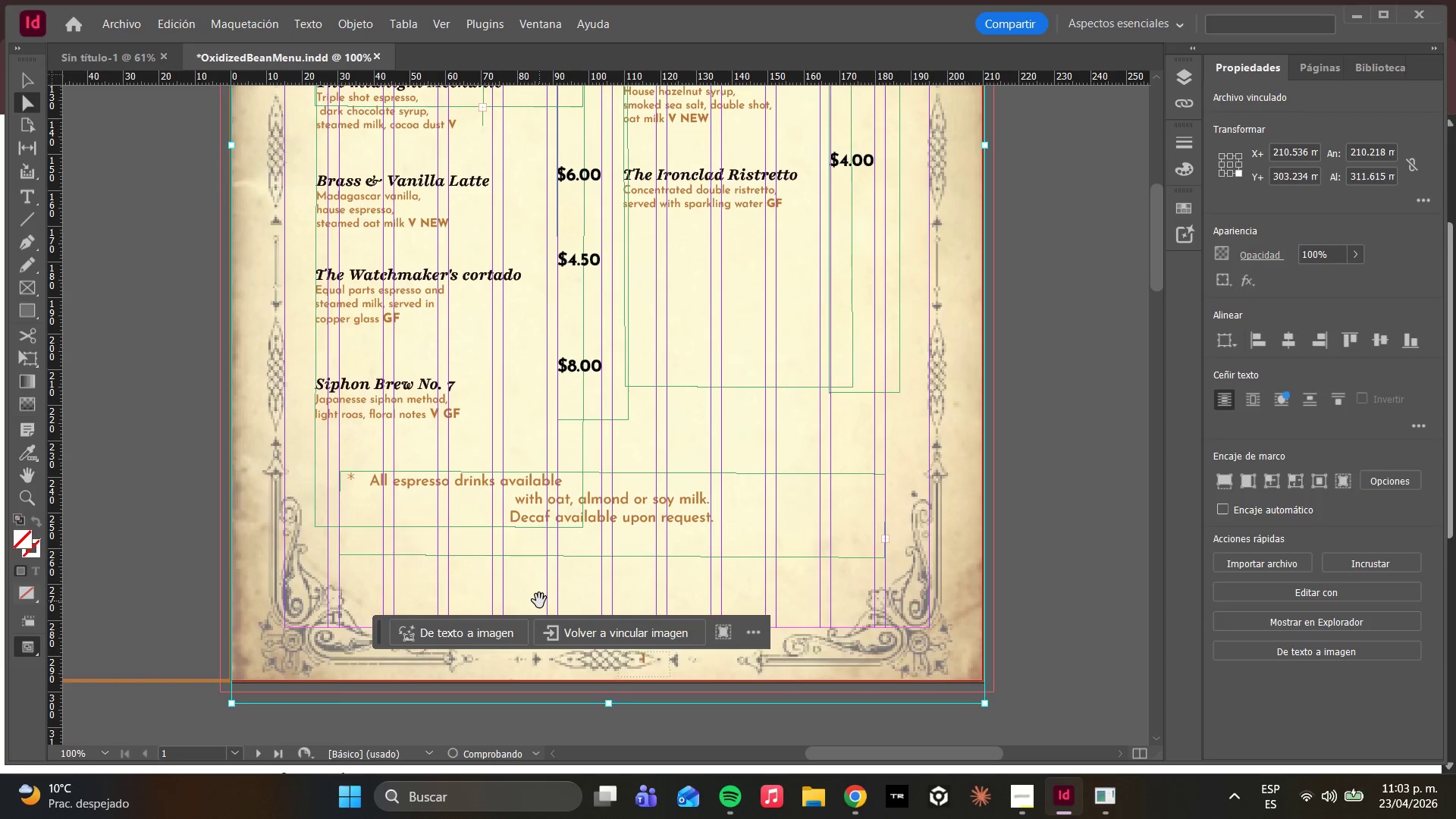 
key(Control+Z)
 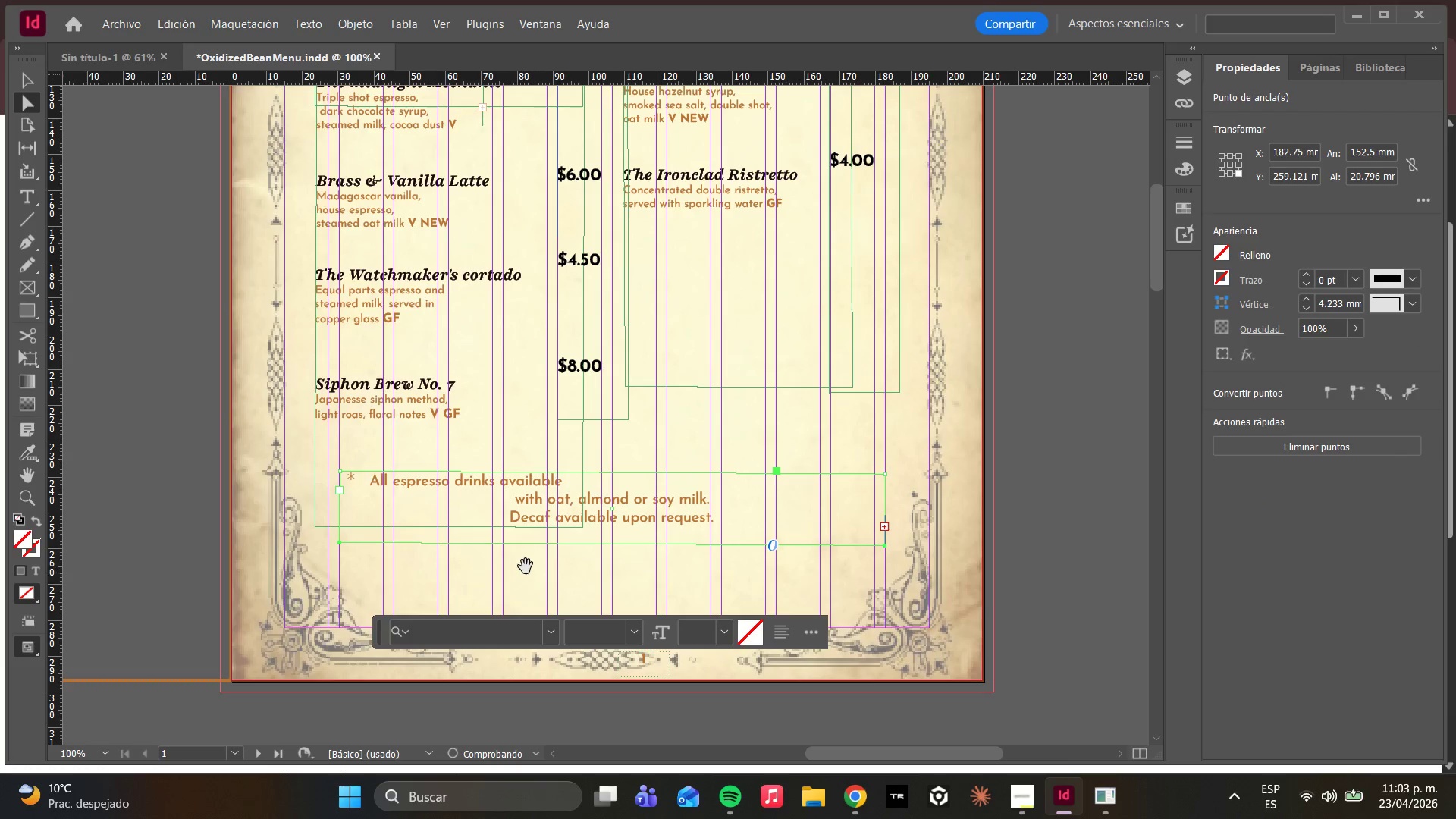 
key(Control+Z)
 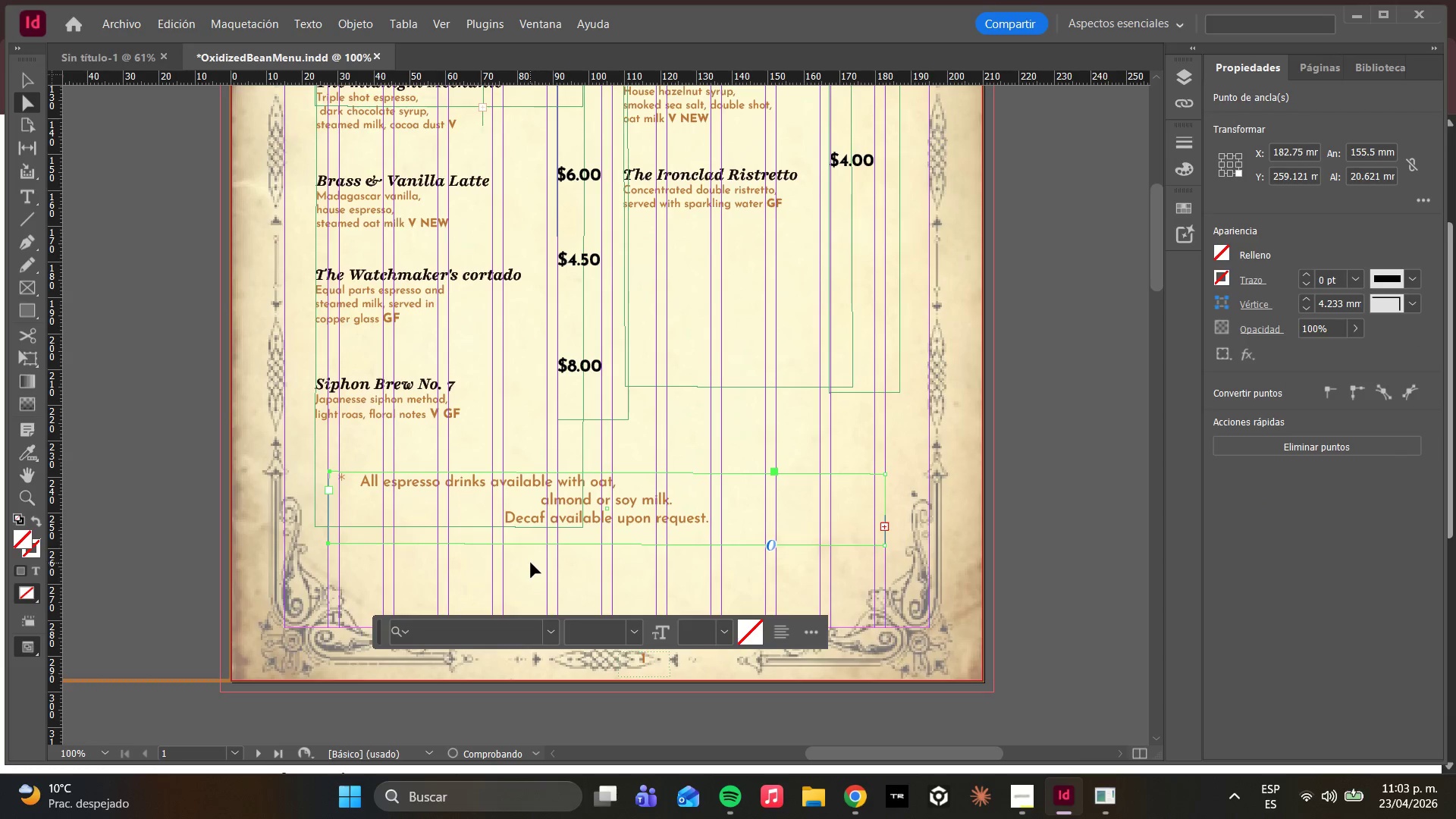 
key(Control+Z)
 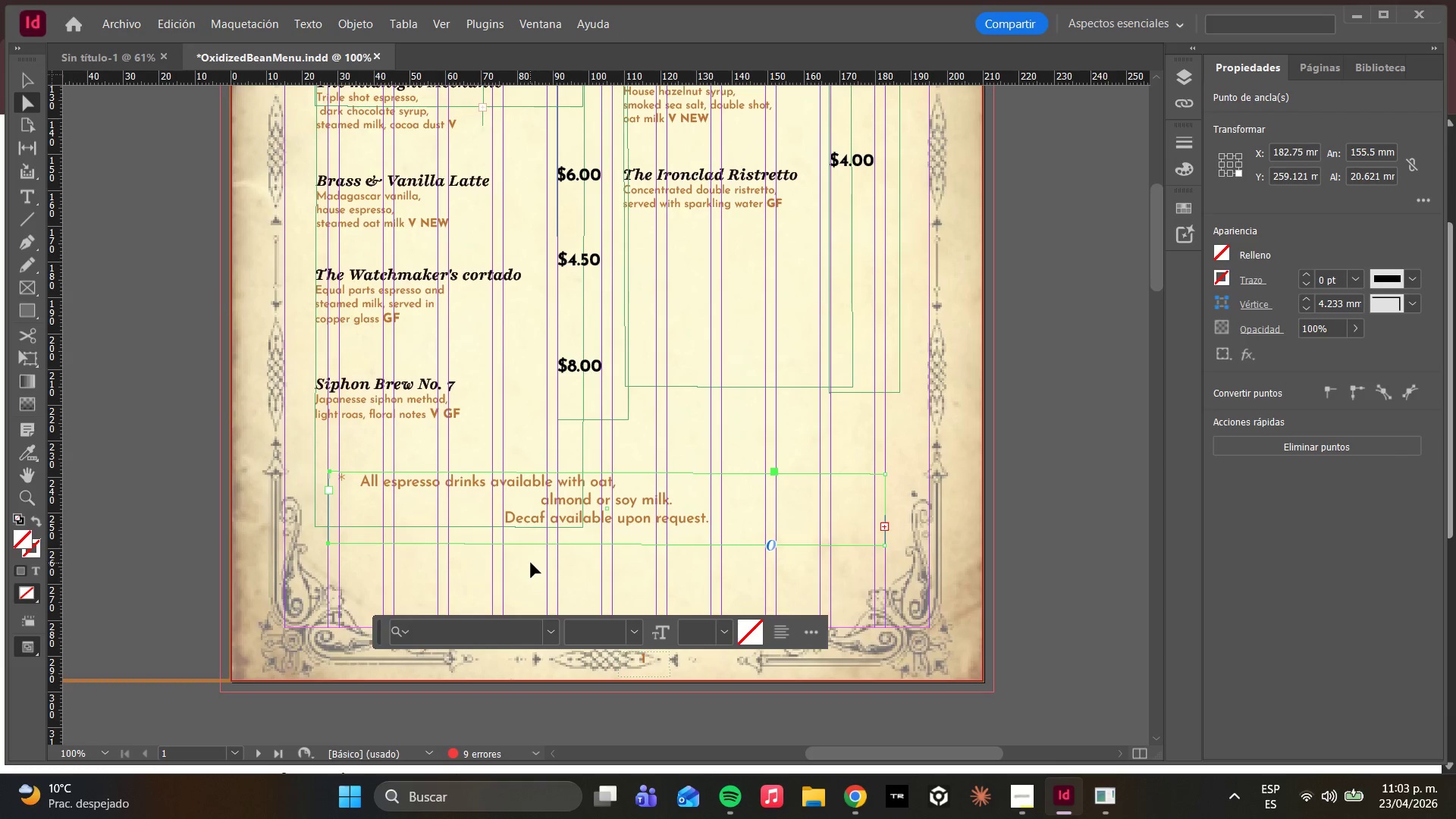 
key(Control+Z)
 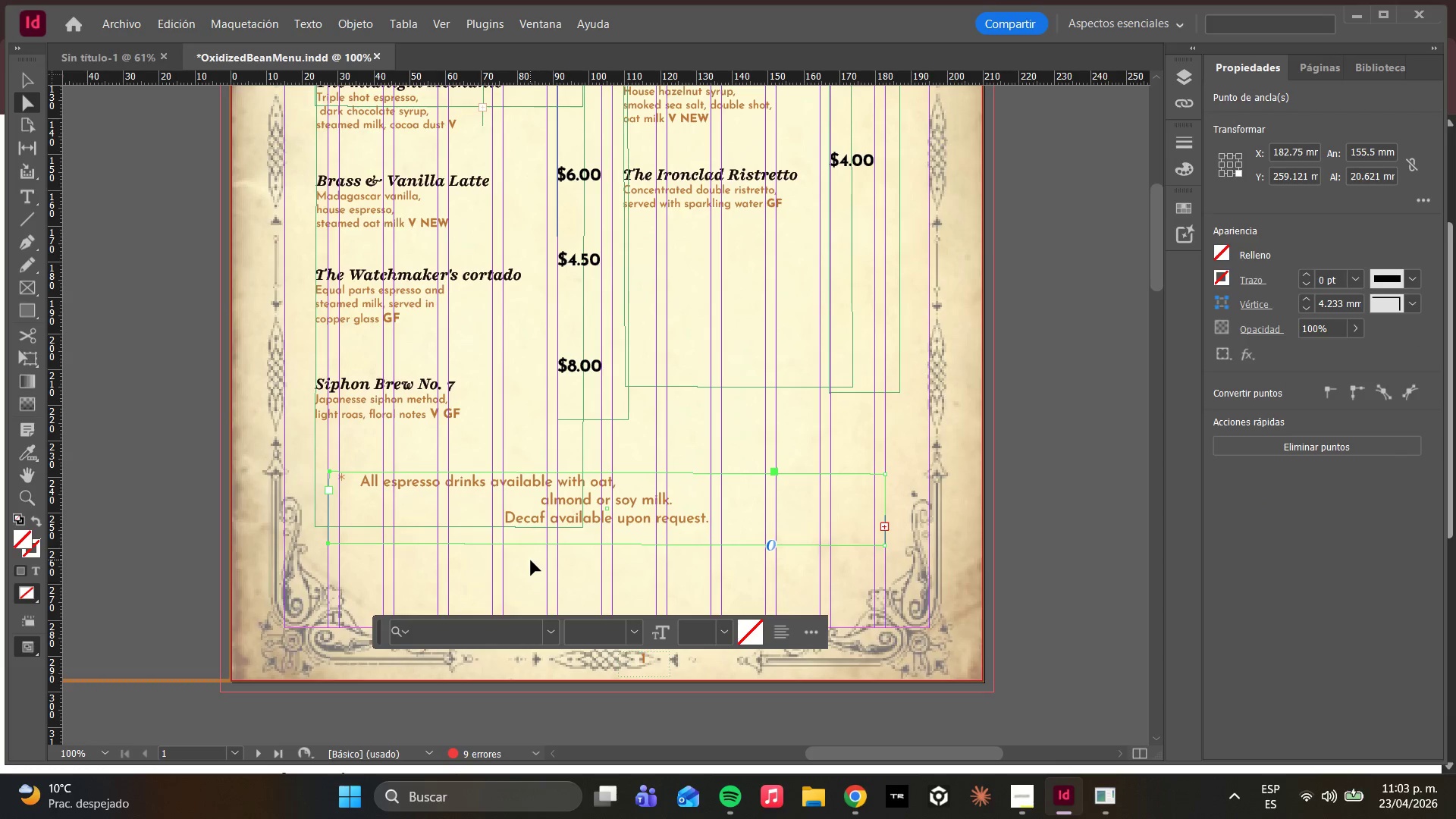 
key(Control+Z)
 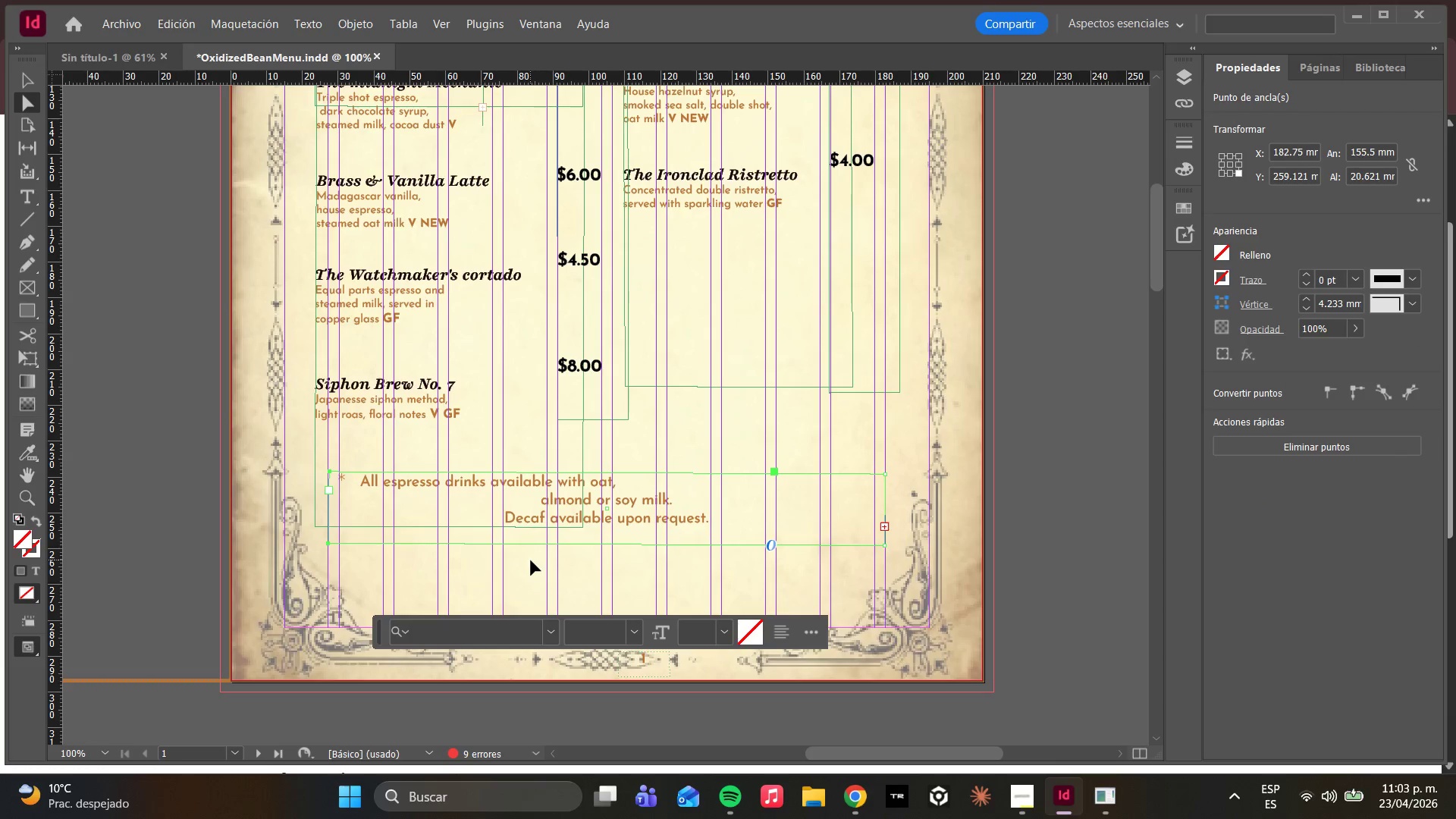 
key(Control+Z)
 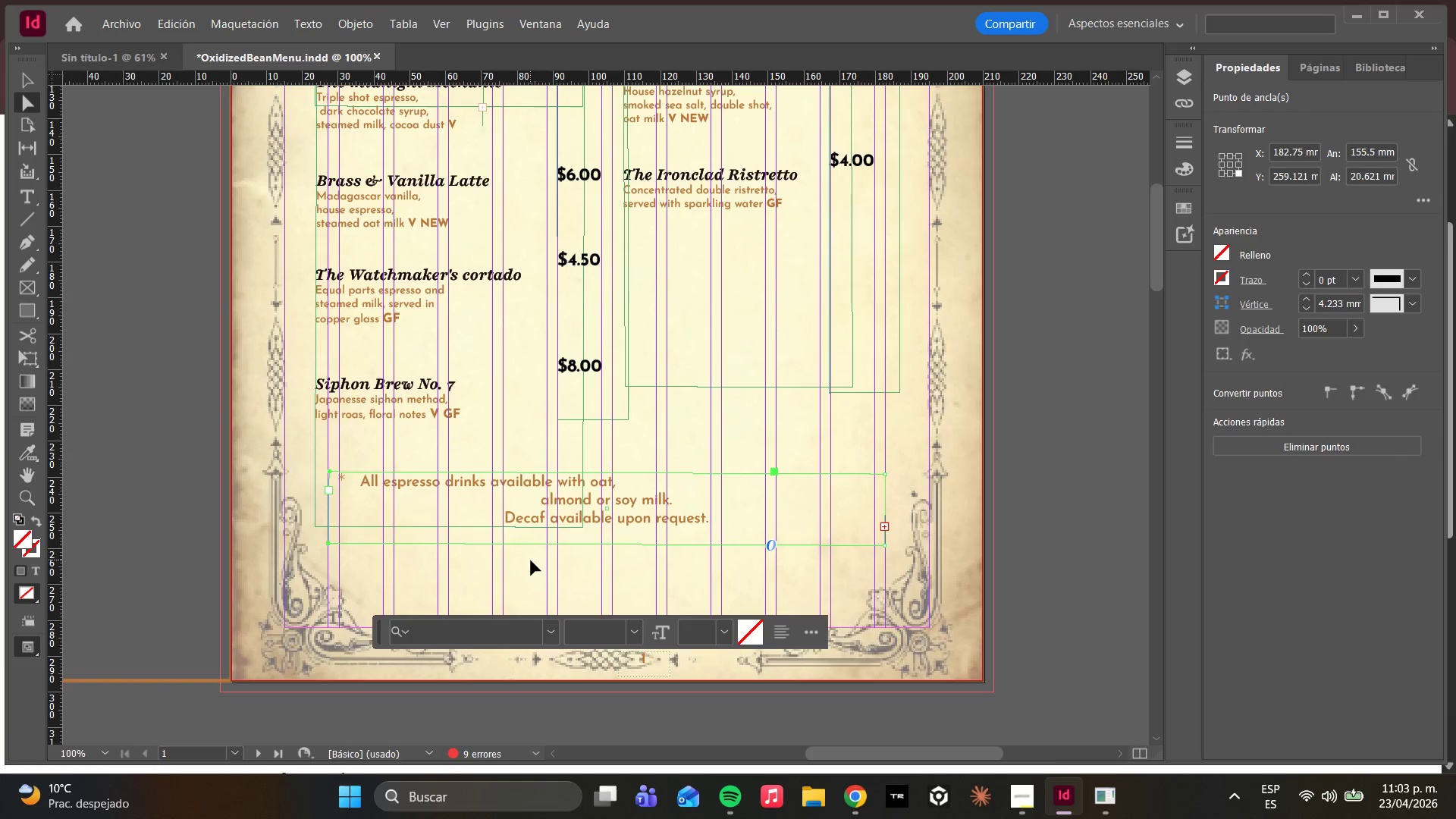 
key(Control+Z)
 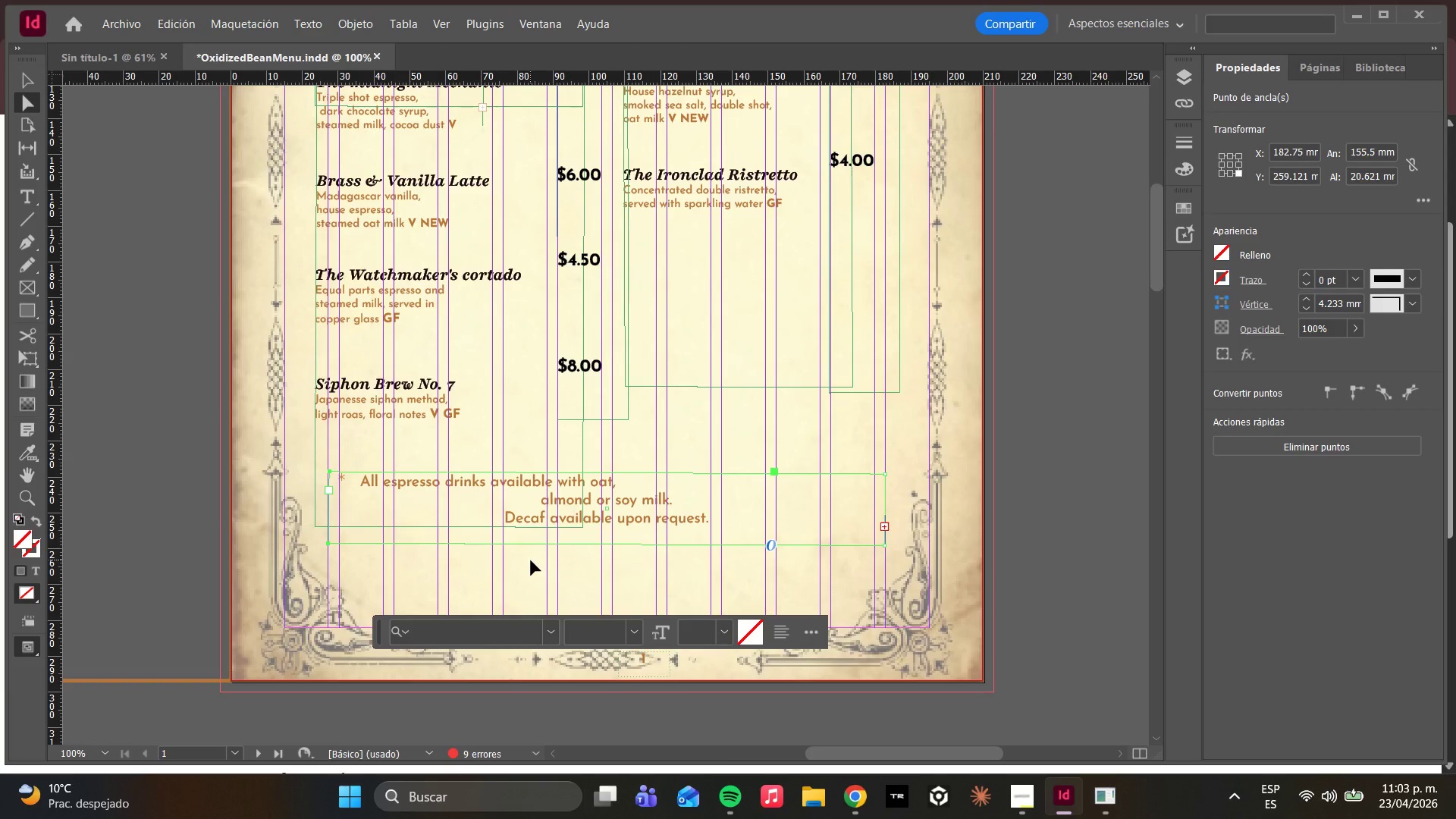 
key(Control+Z)
 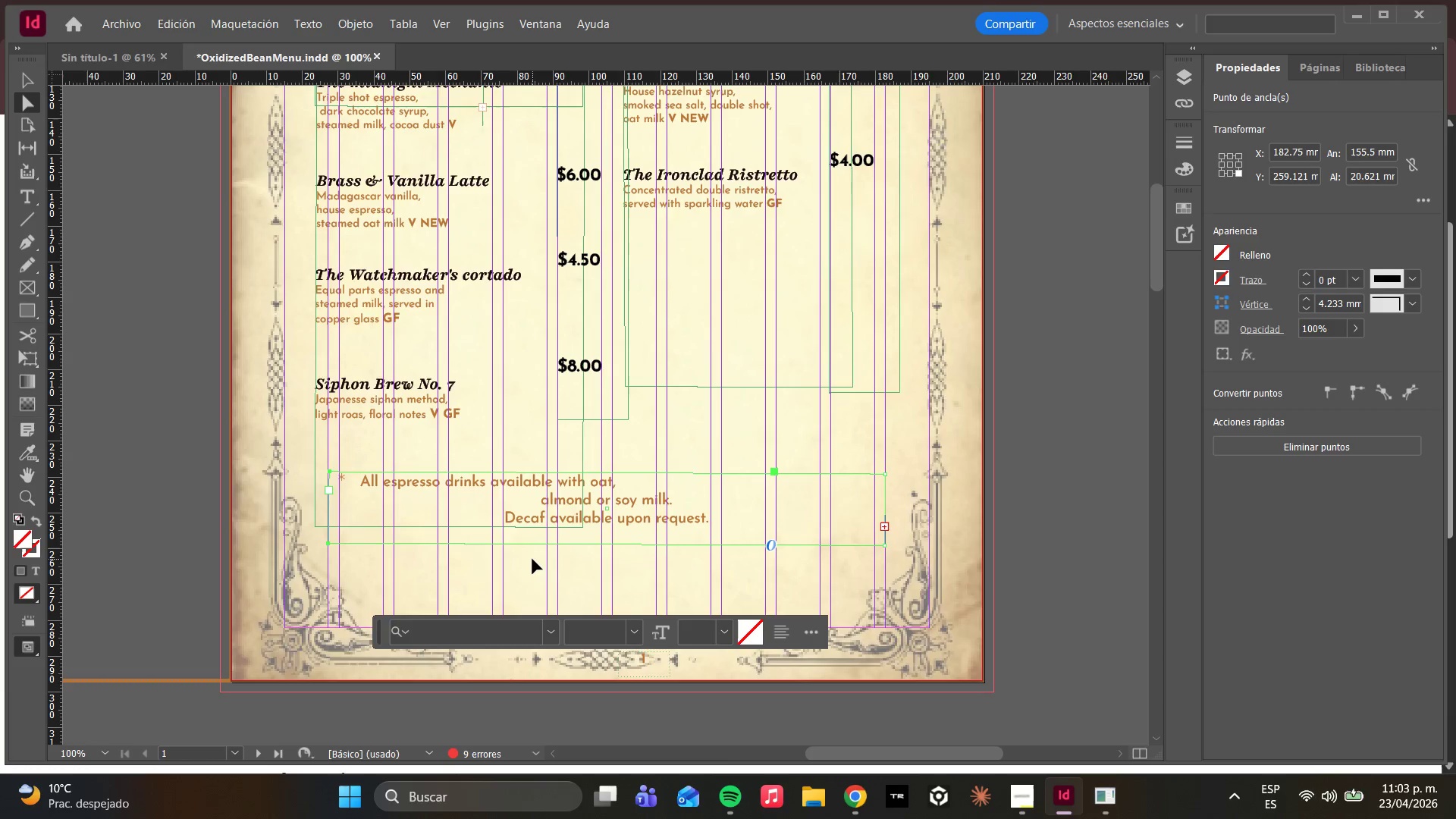 
key(Control+Z)
 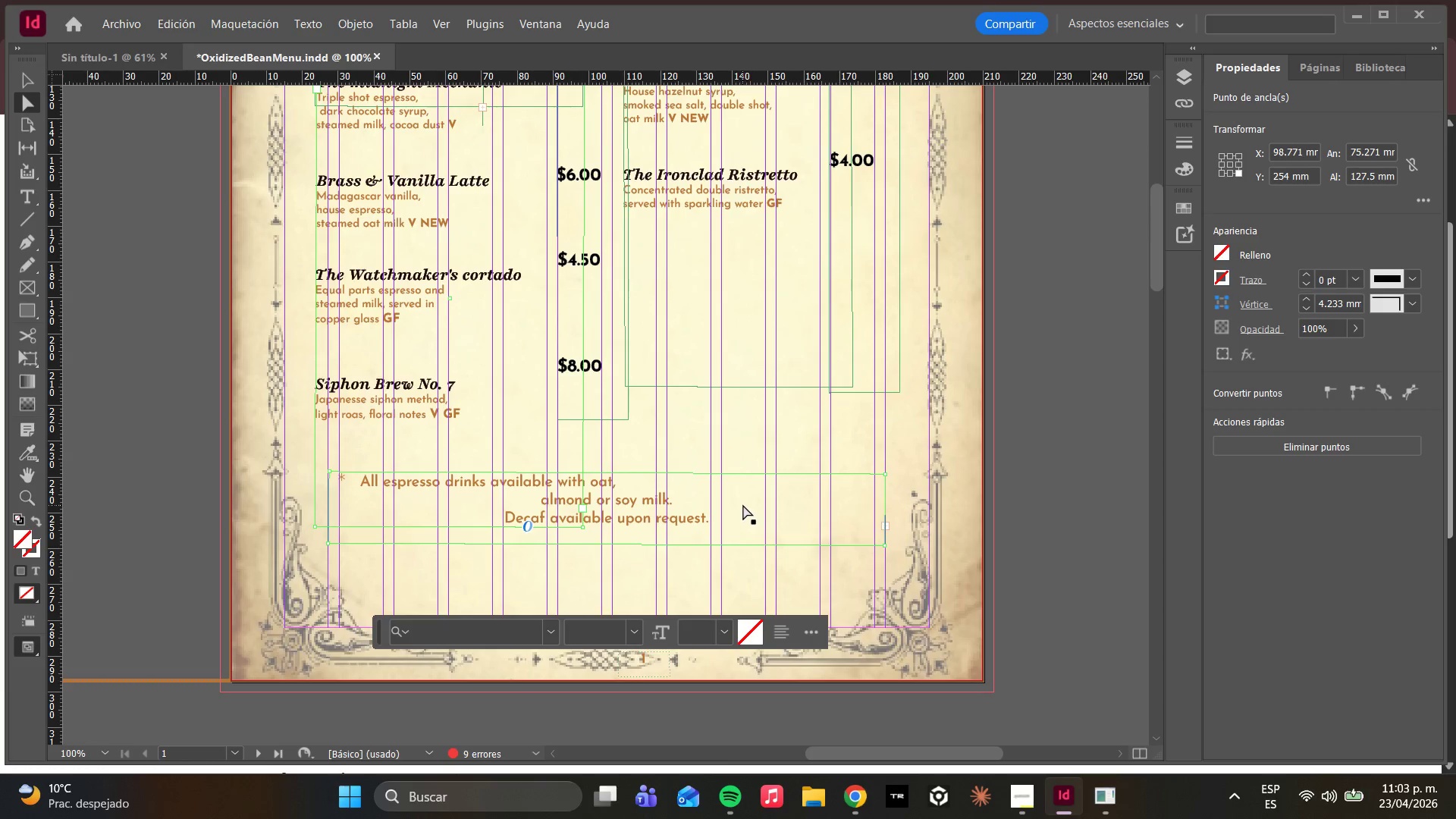 
left_click([520, 510])
 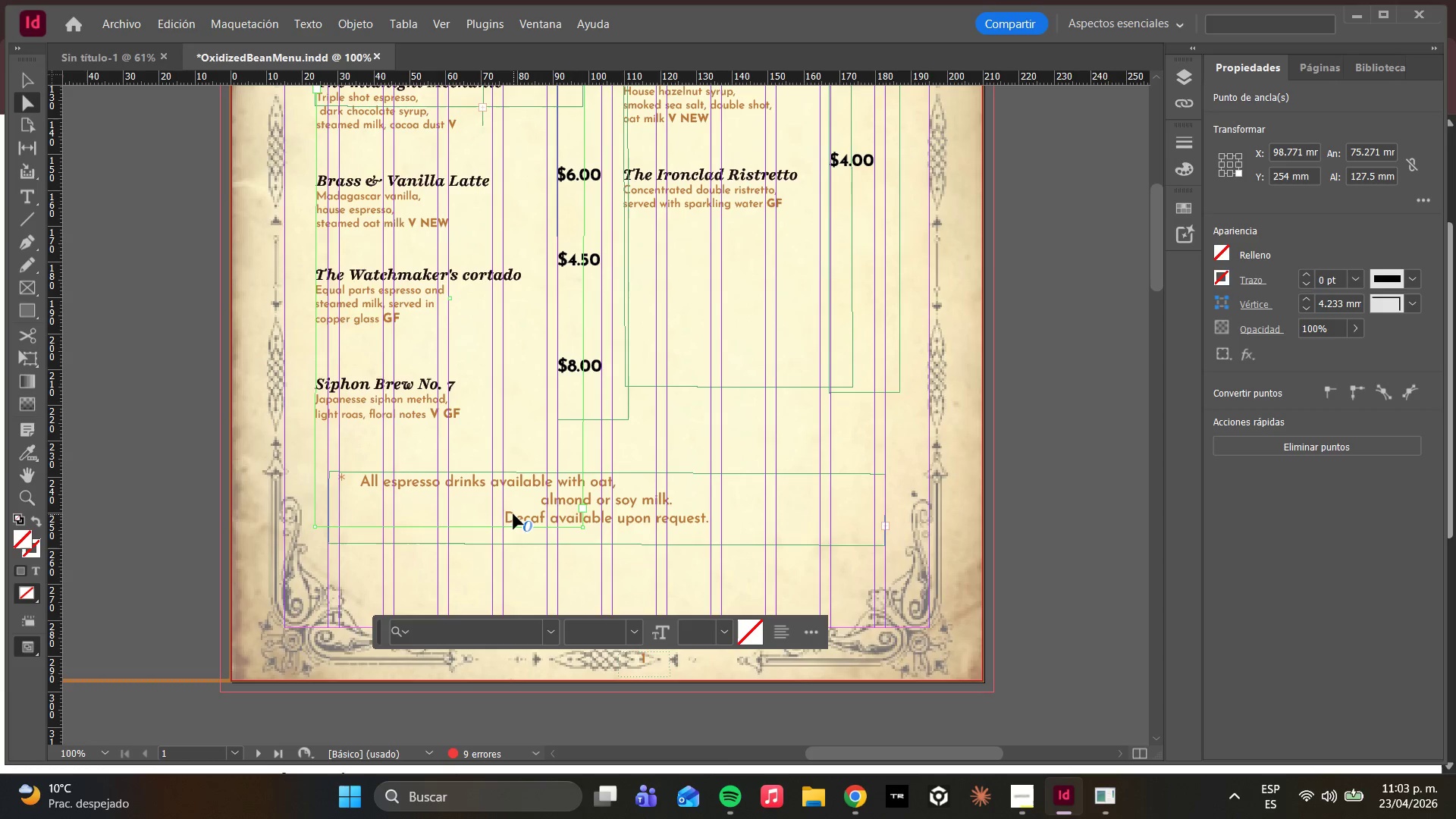 
double_click([513, 514])
 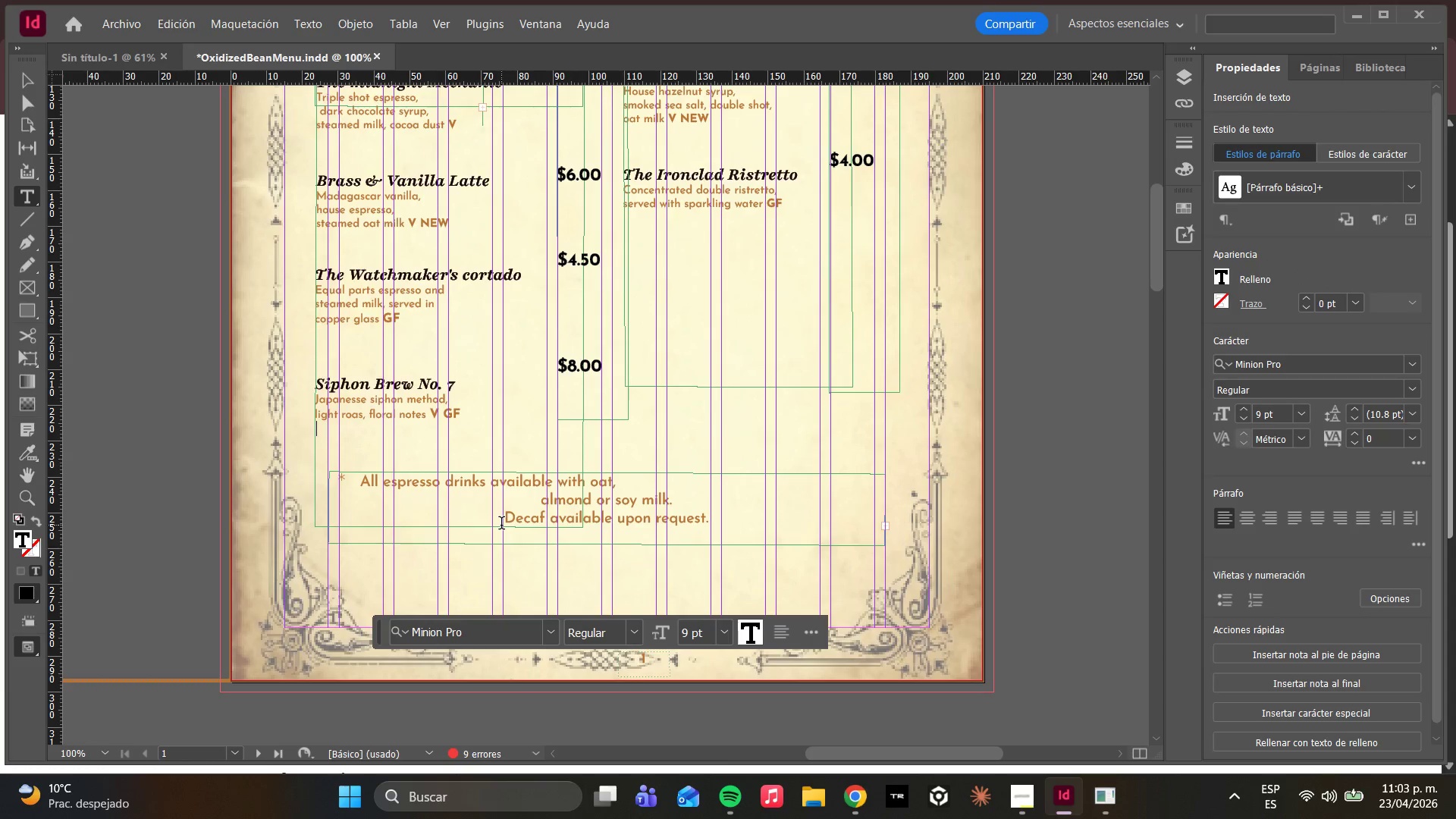 
left_click([501, 525])
 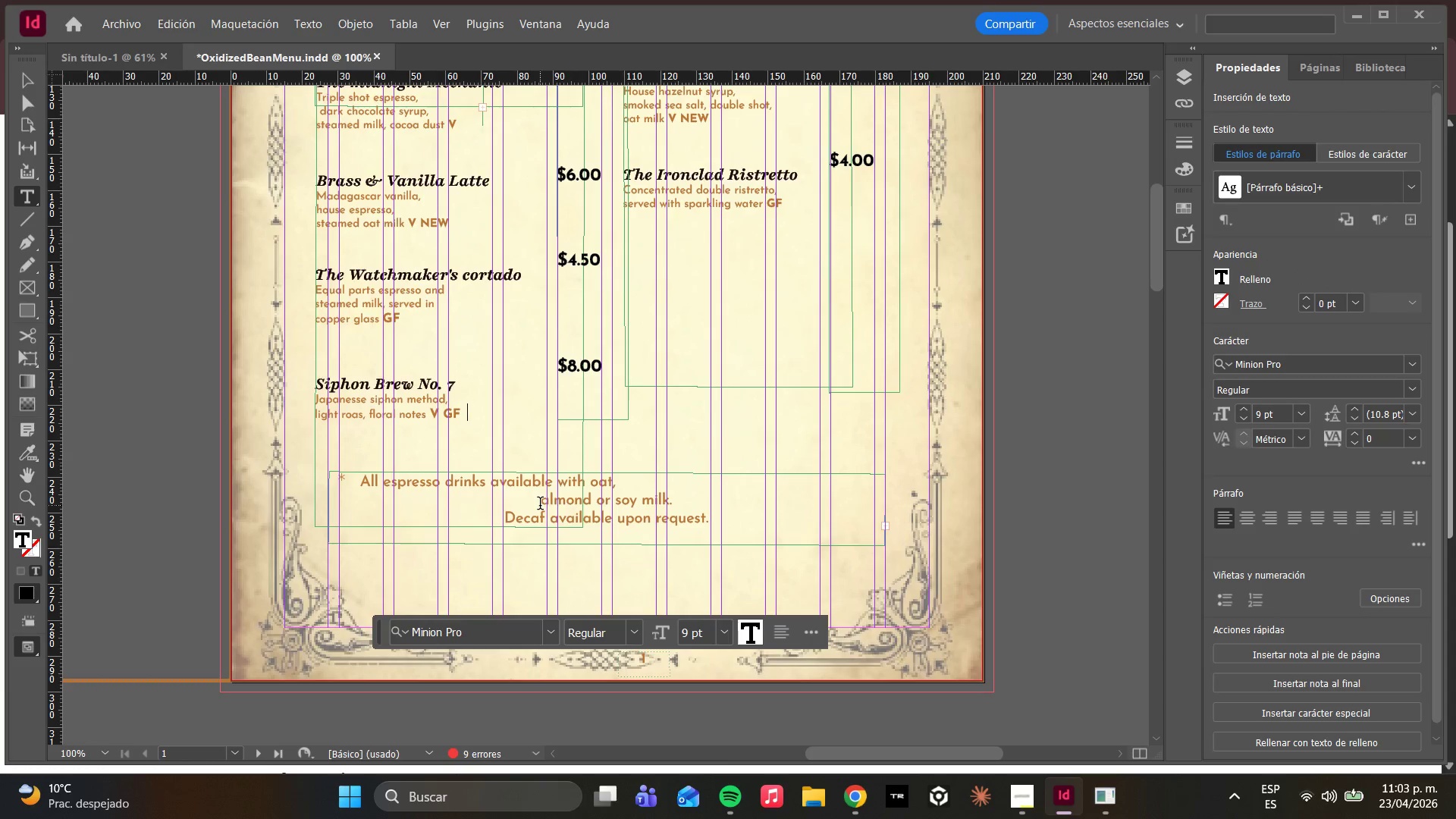 
key(Backspace)
 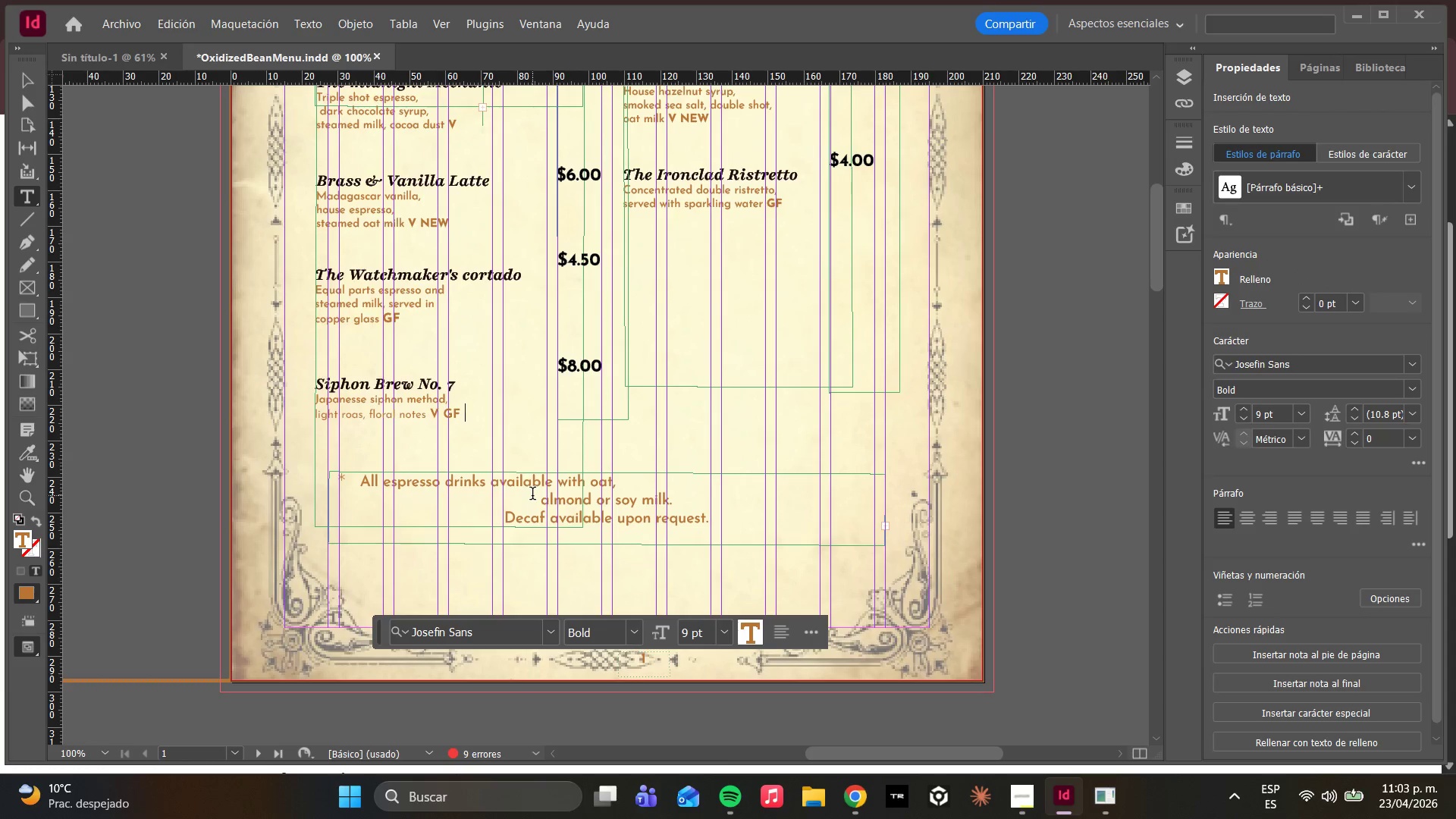 
key(Backspace)
 